 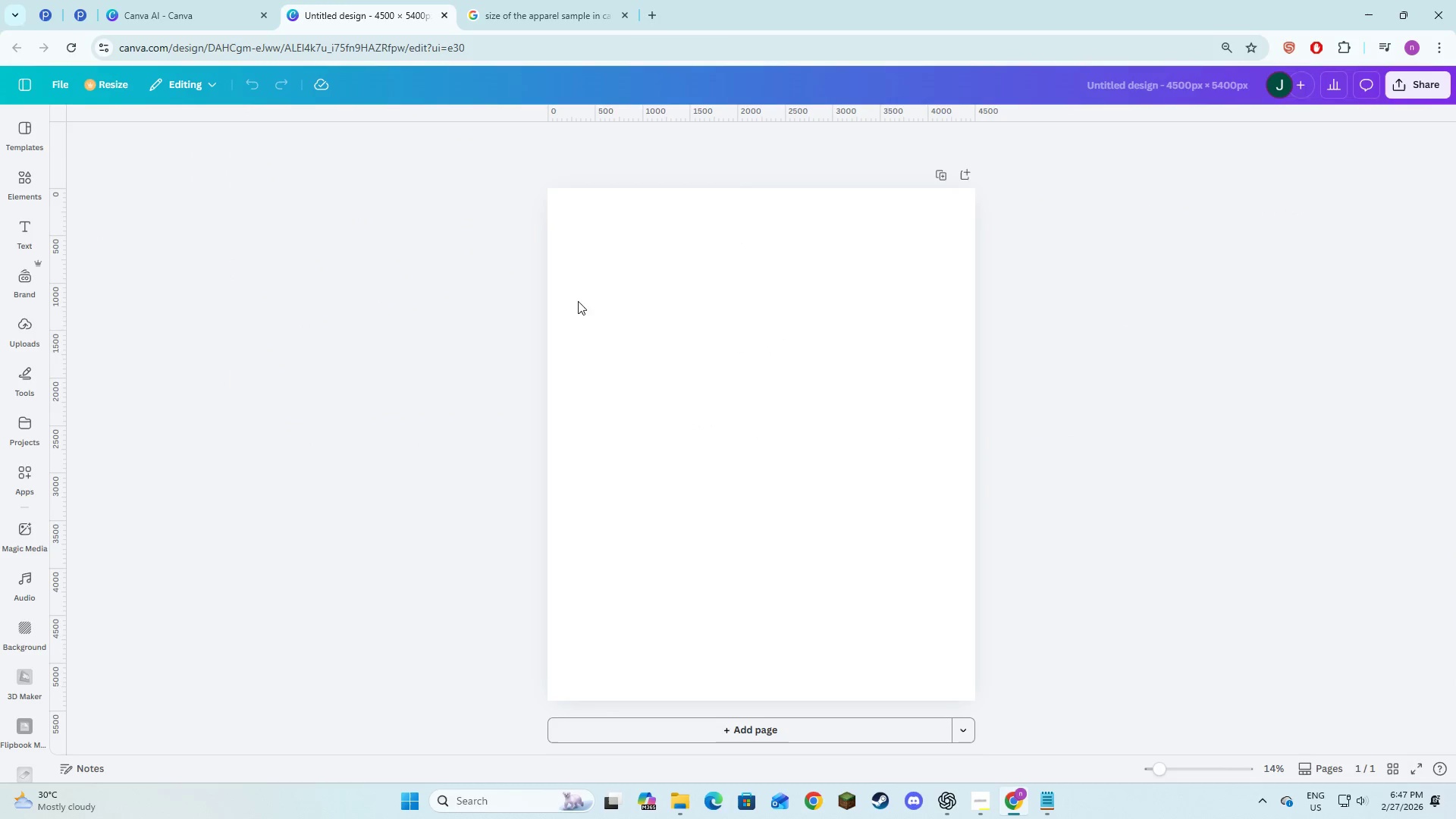 
key(Alt+Tab)
 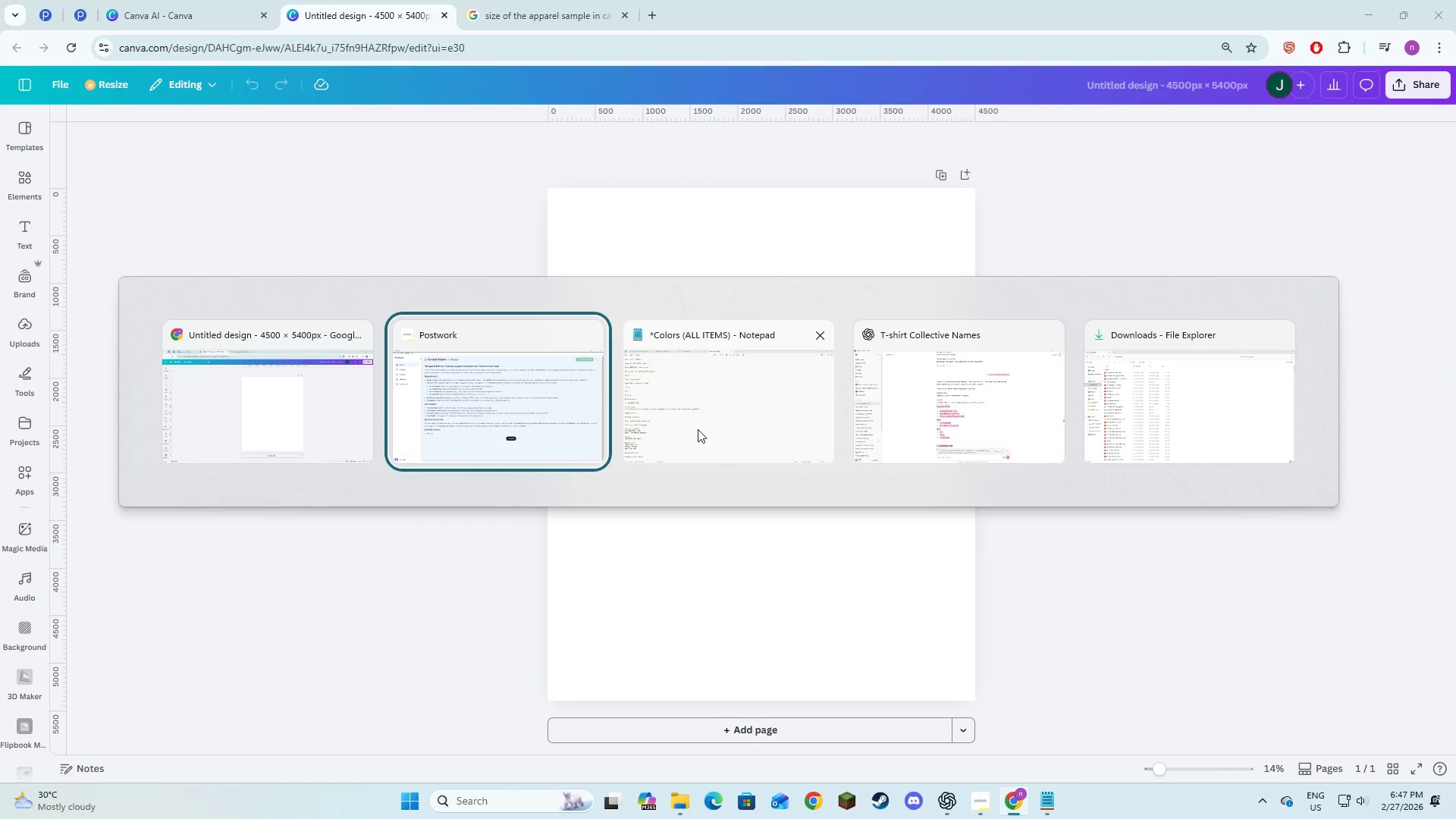 
left_click([698, 429])
 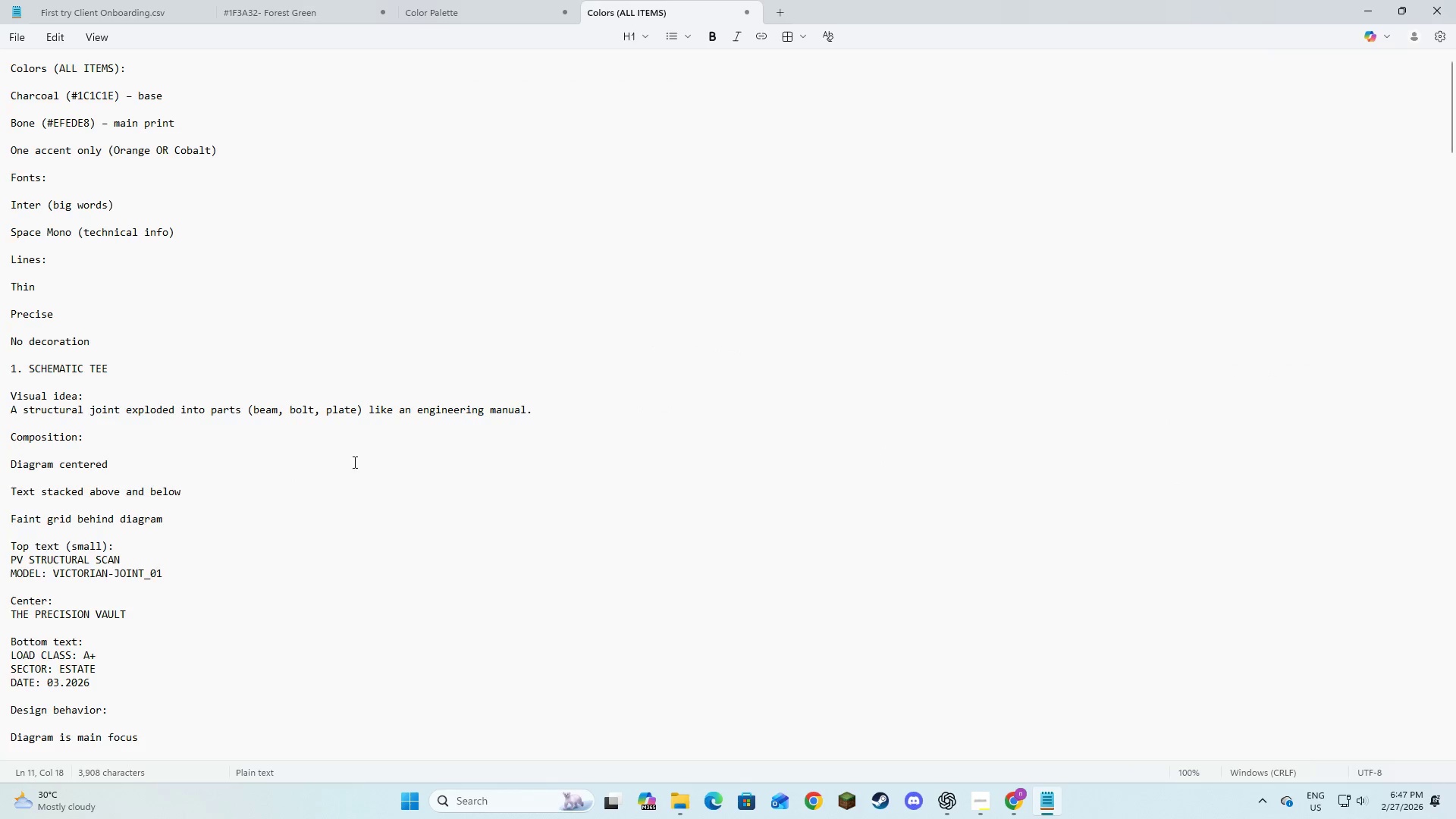 
left_click([349, 460])
 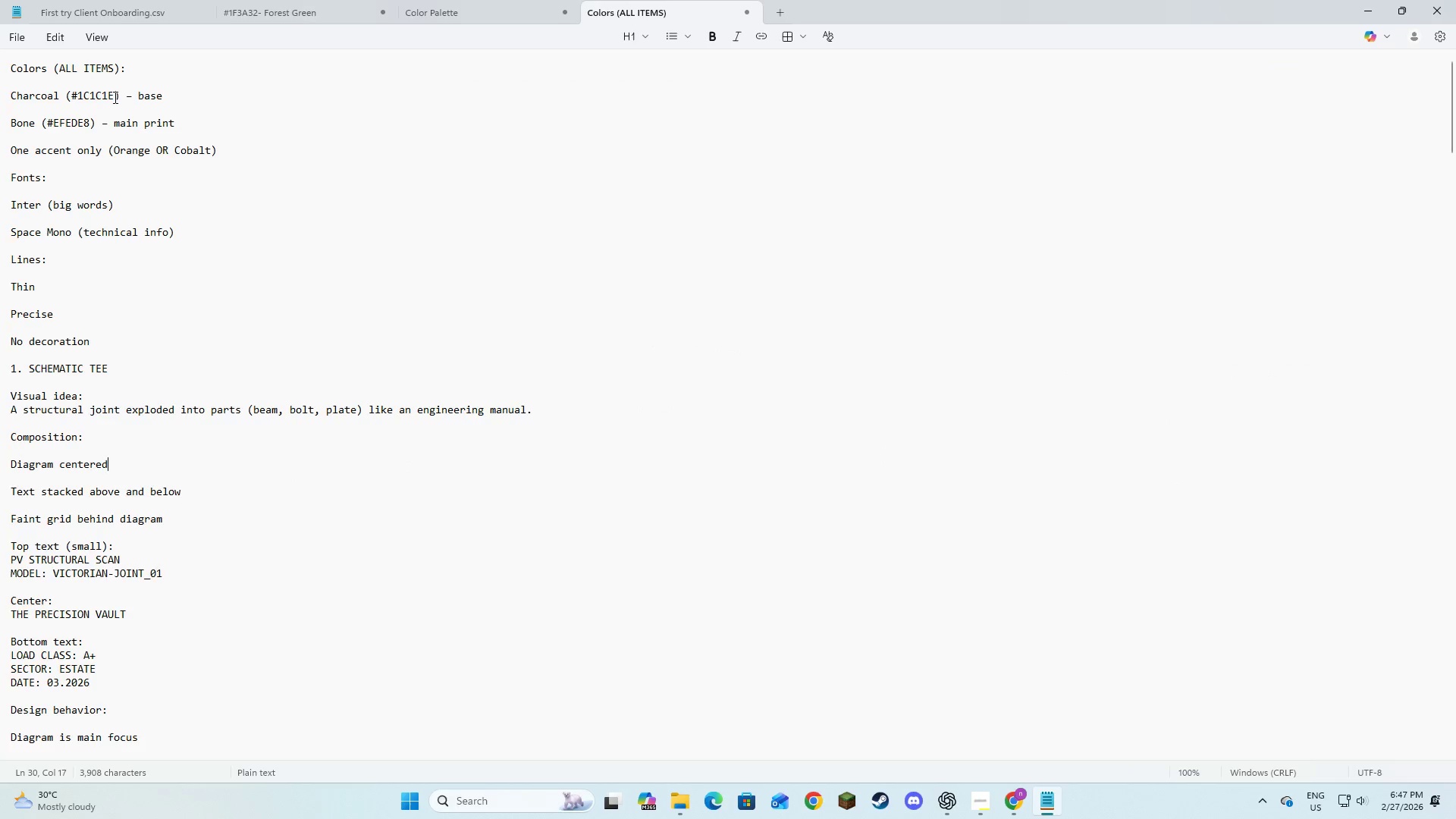 
left_click_drag(start_coordinate=[114, 97], to_coordinate=[73, 101])
 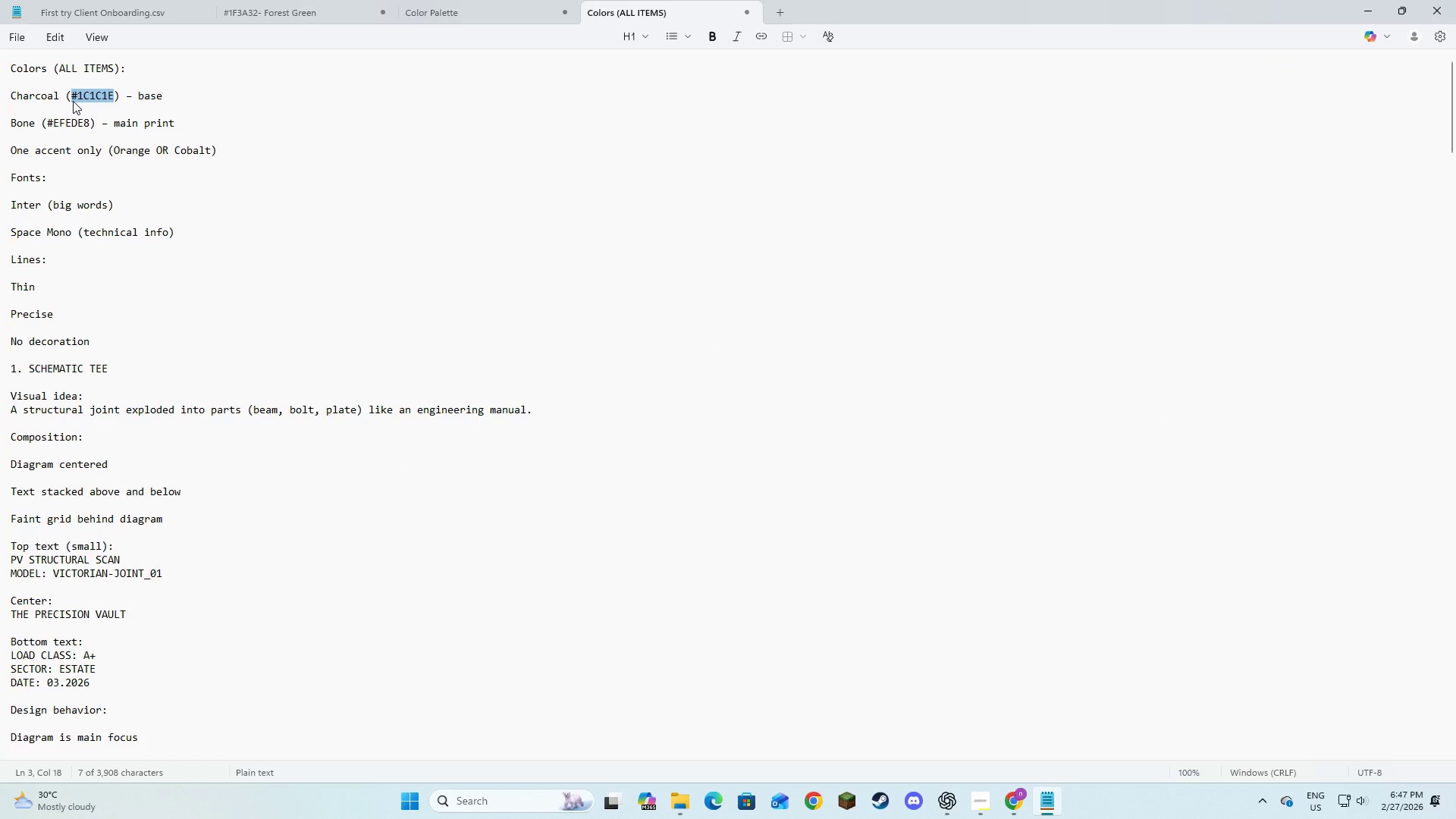 
key(Control+C)
 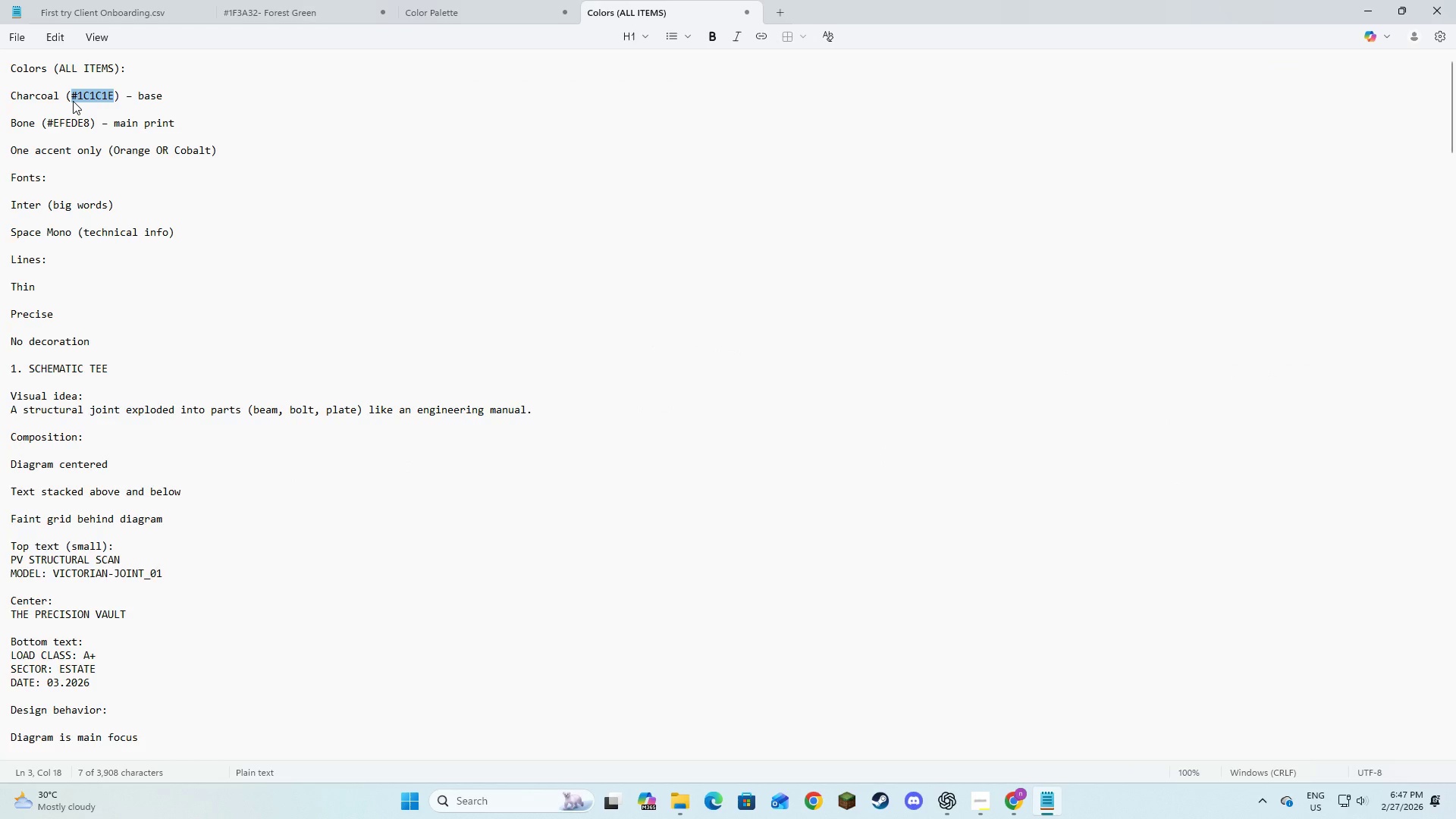 
key(Control+C)
 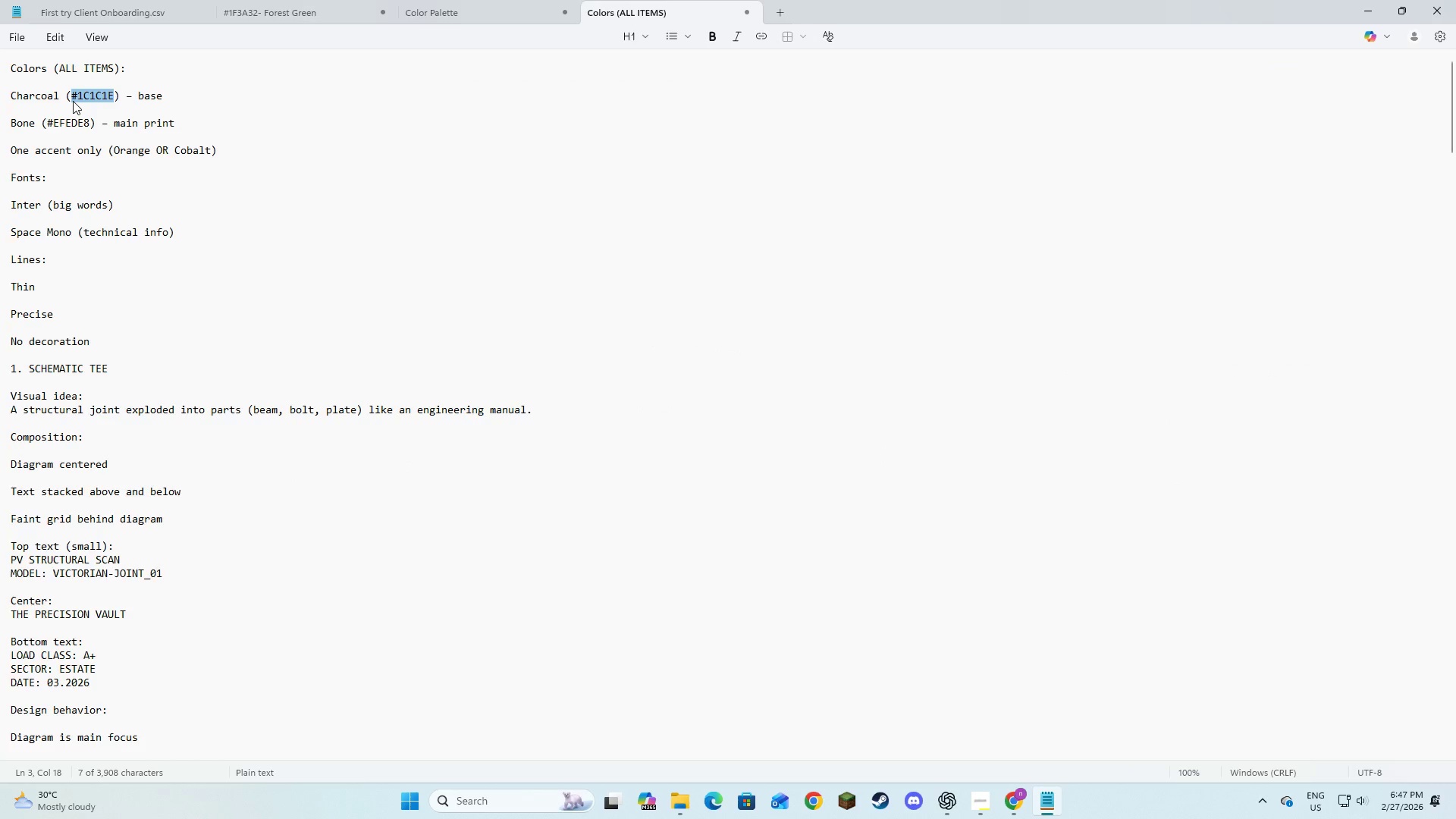 
key(Control+C)
 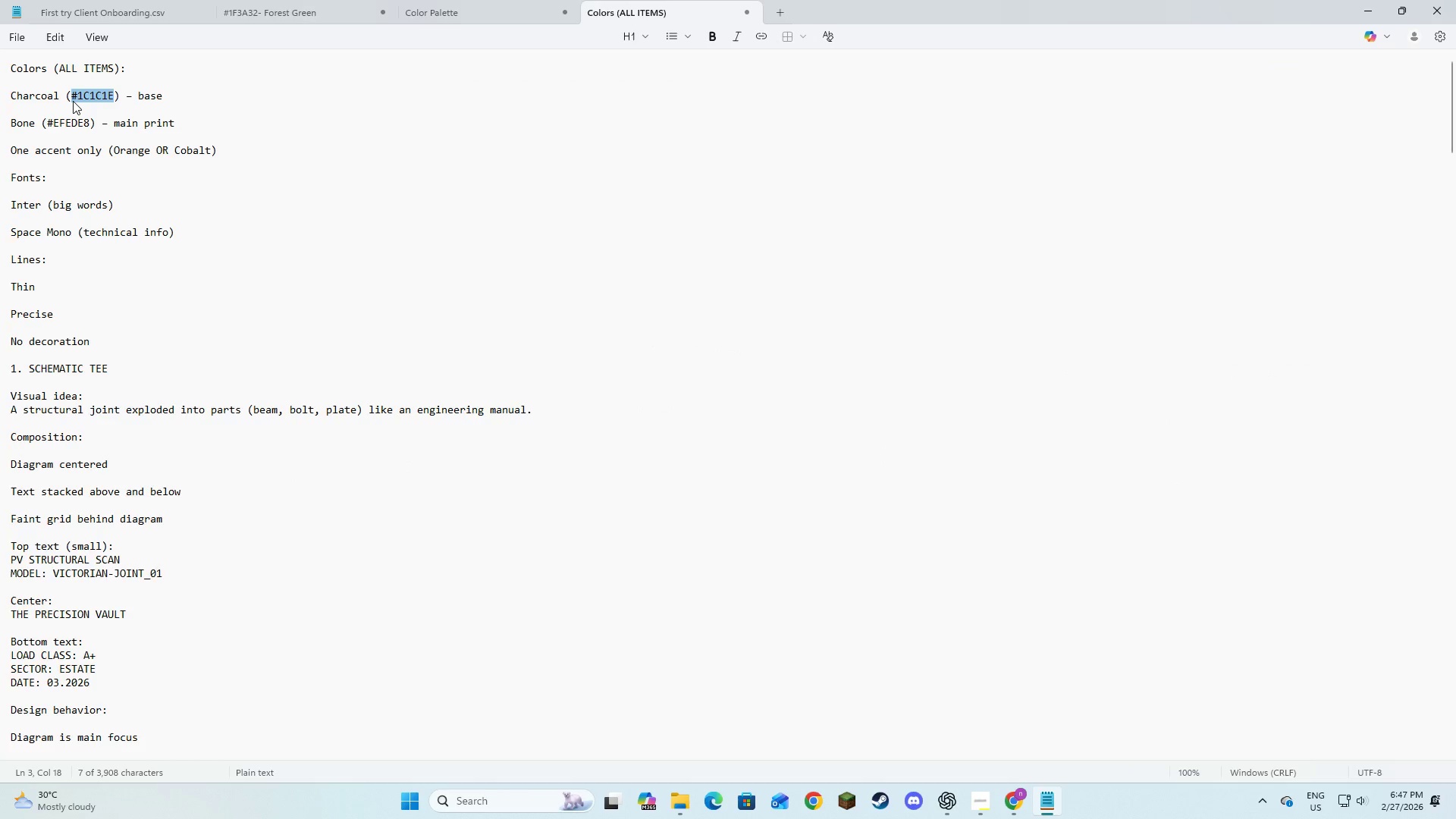 
key(Alt+AltLeft)
 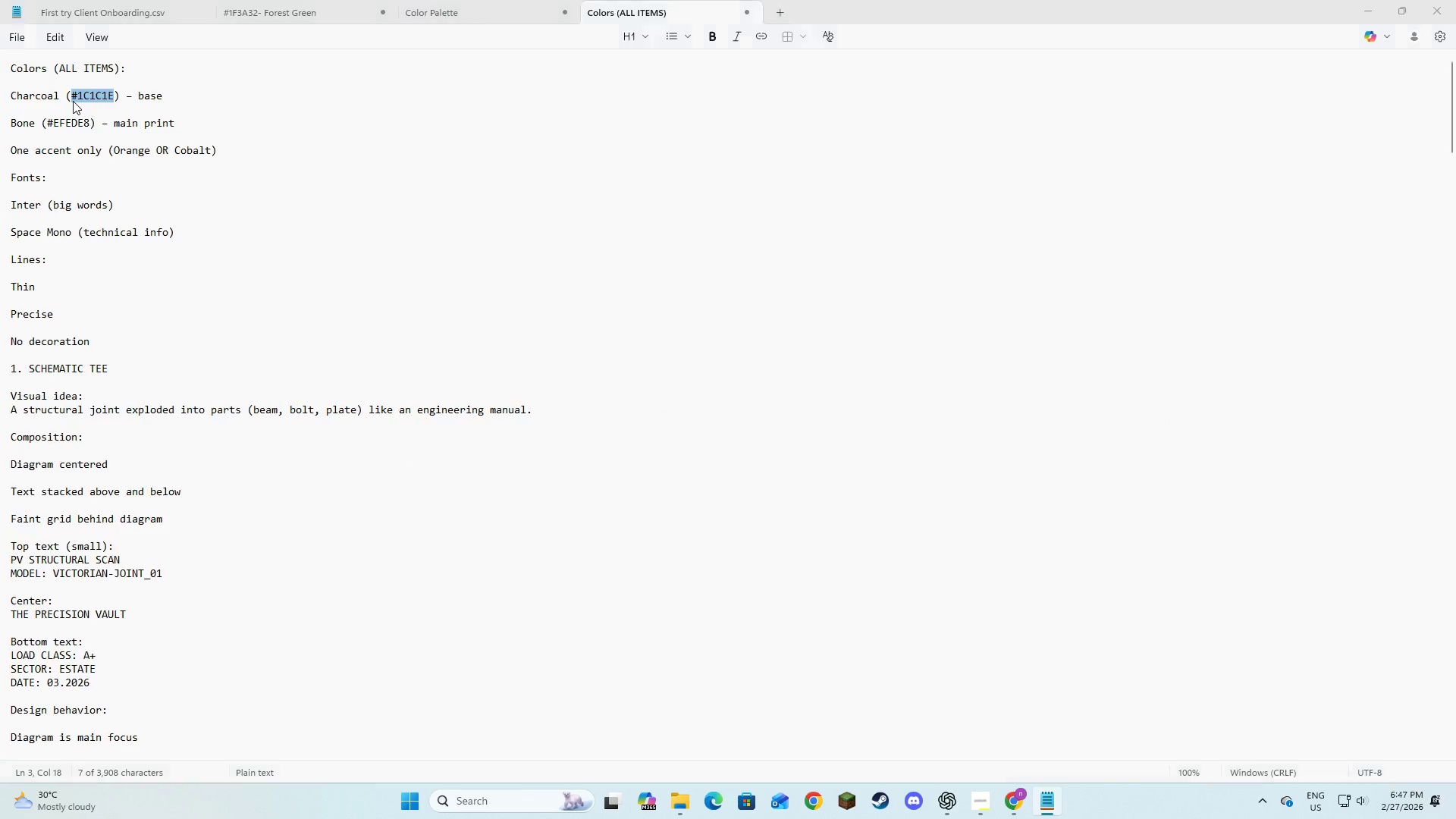 
key(Alt+Tab)
 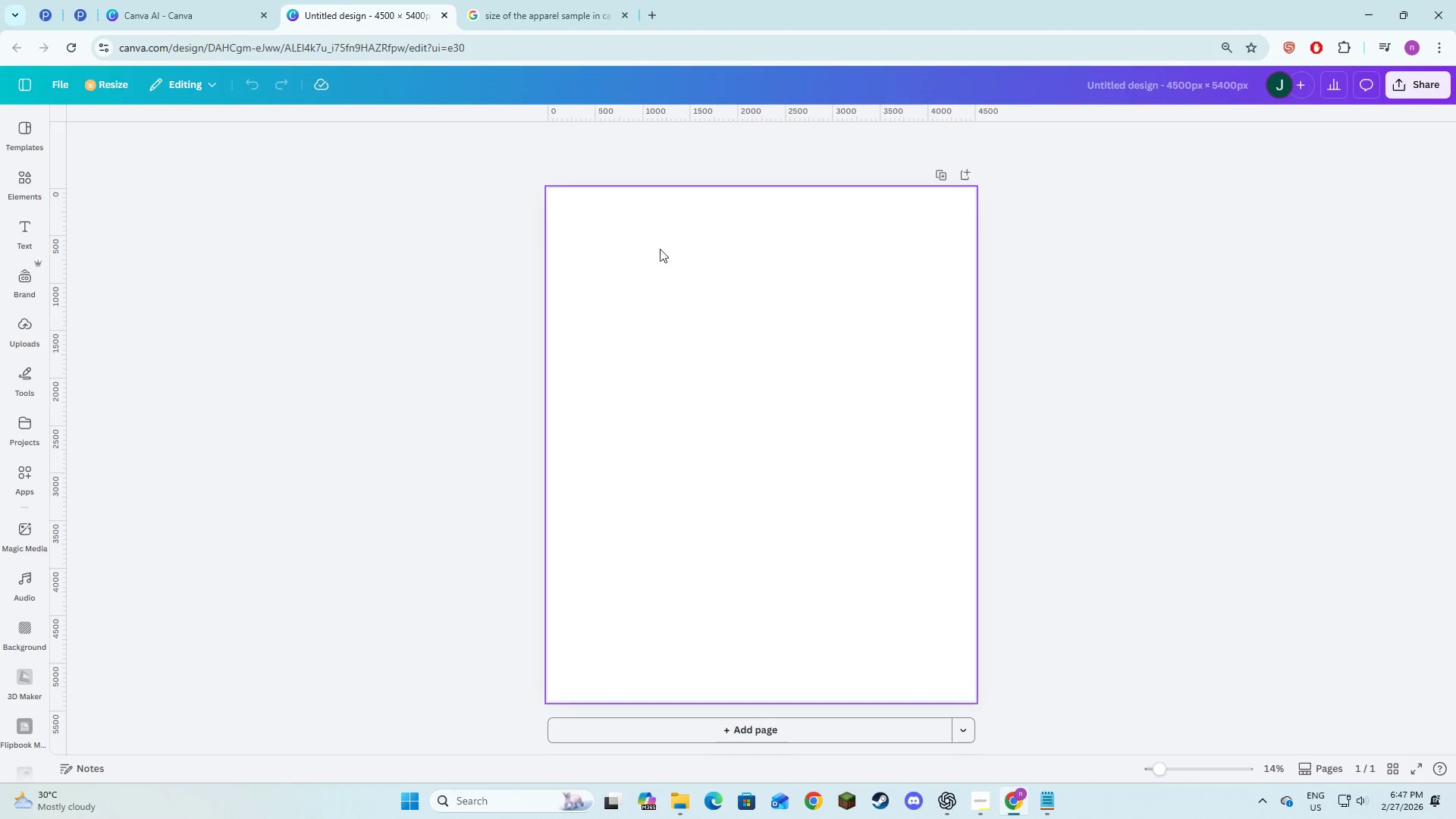 
left_click([654, 274])
 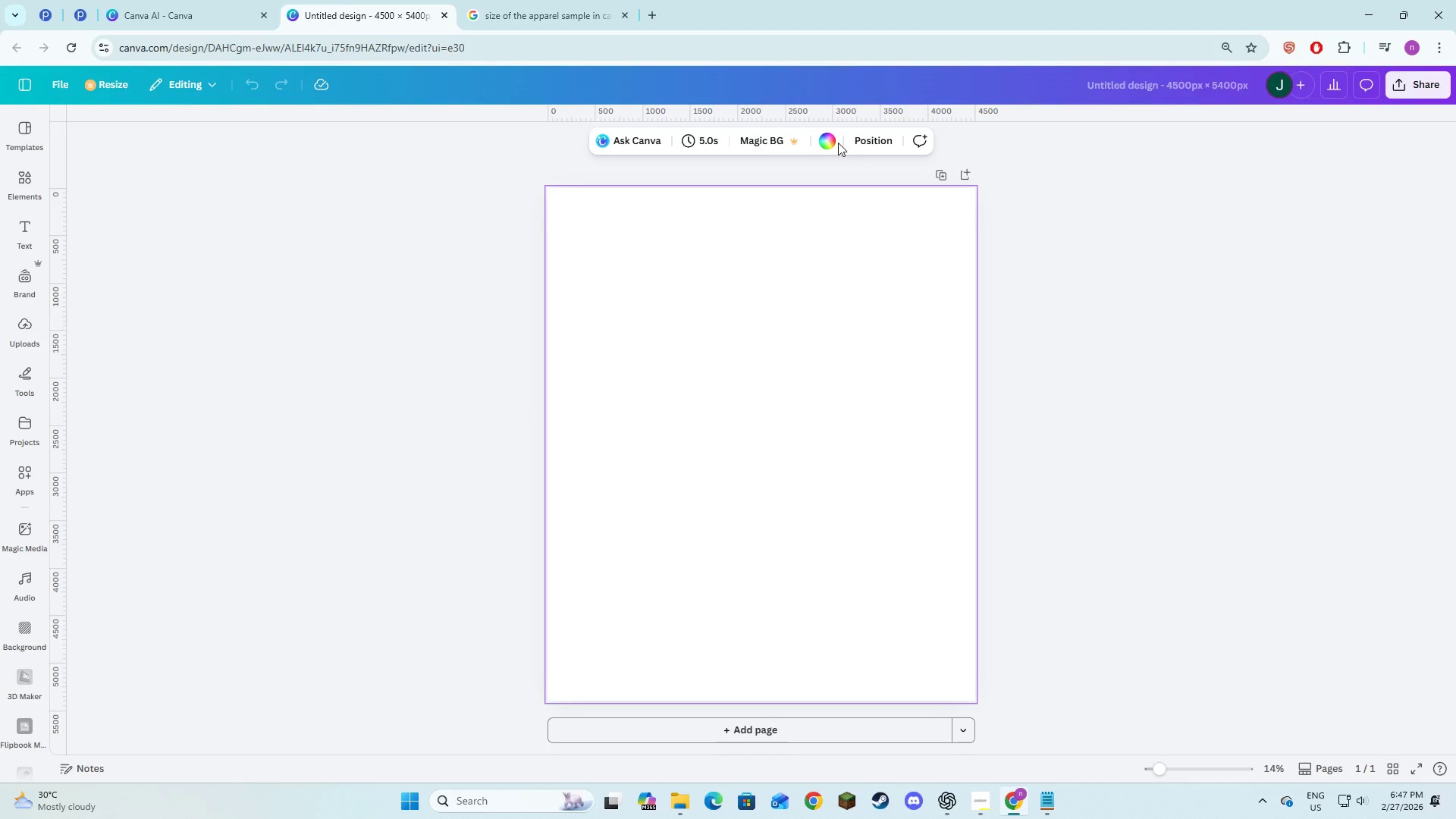 
left_click([833, 140])
 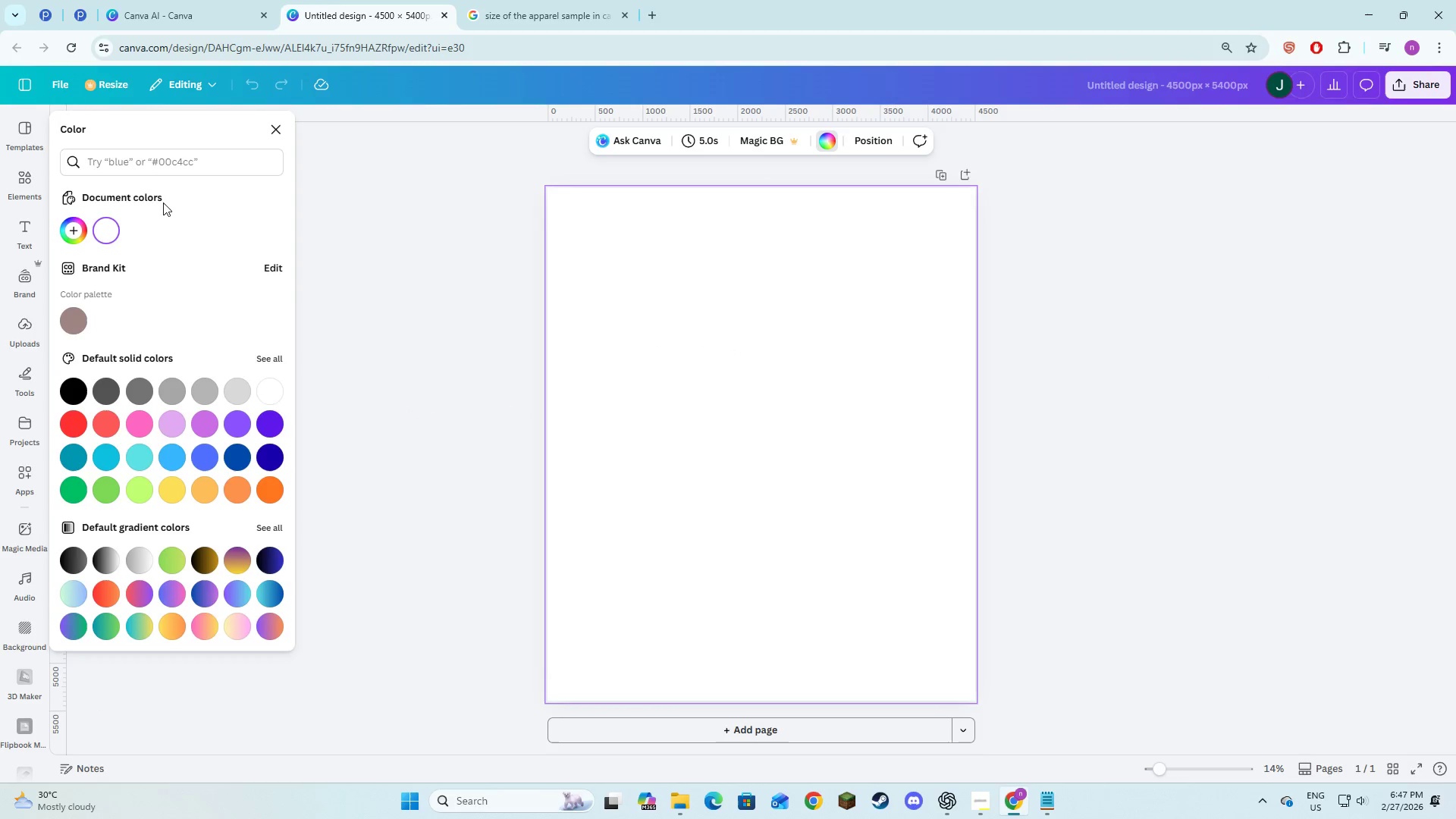 
left_click([507, 321])
 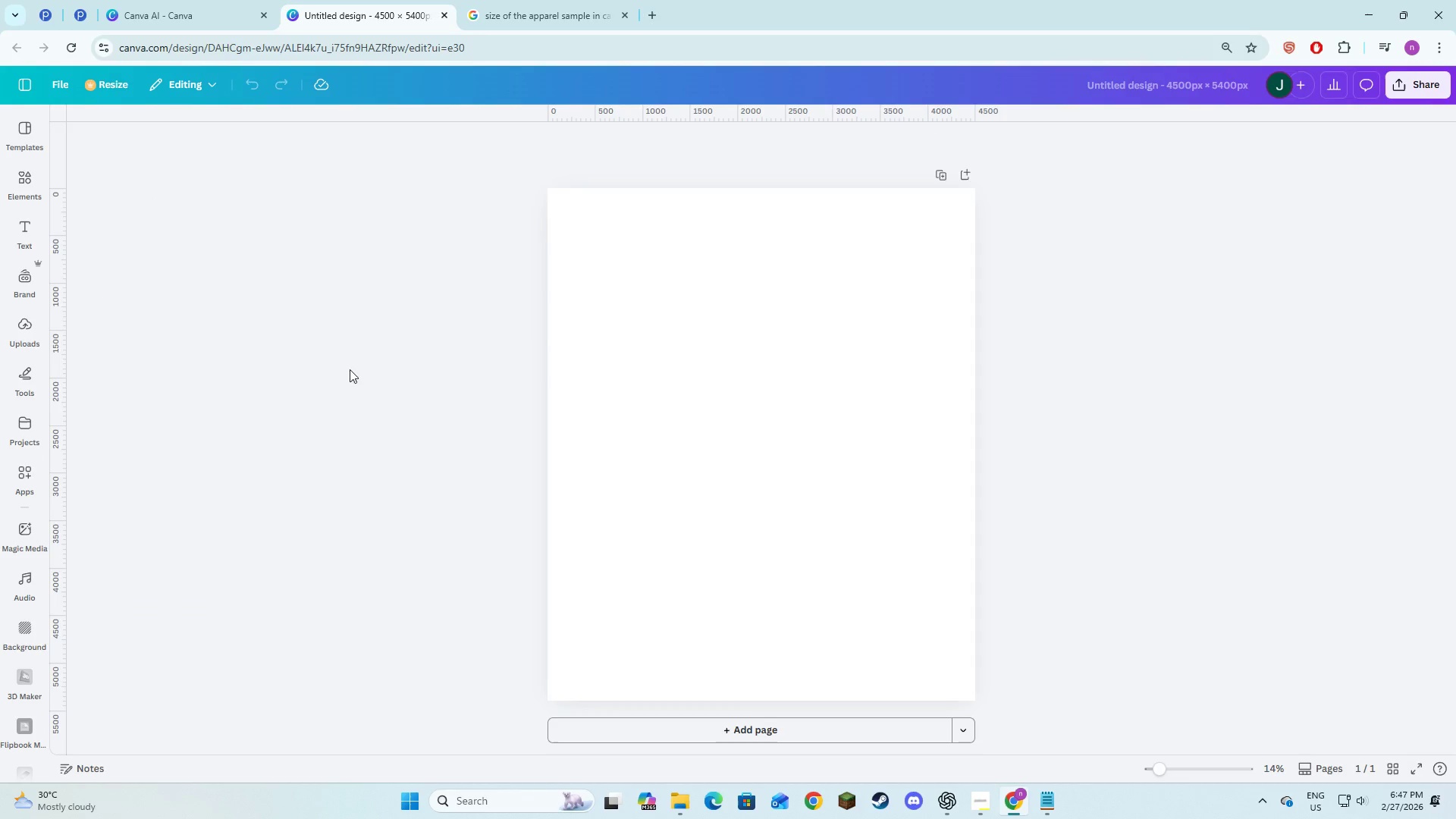 
double_click([805, 373])
 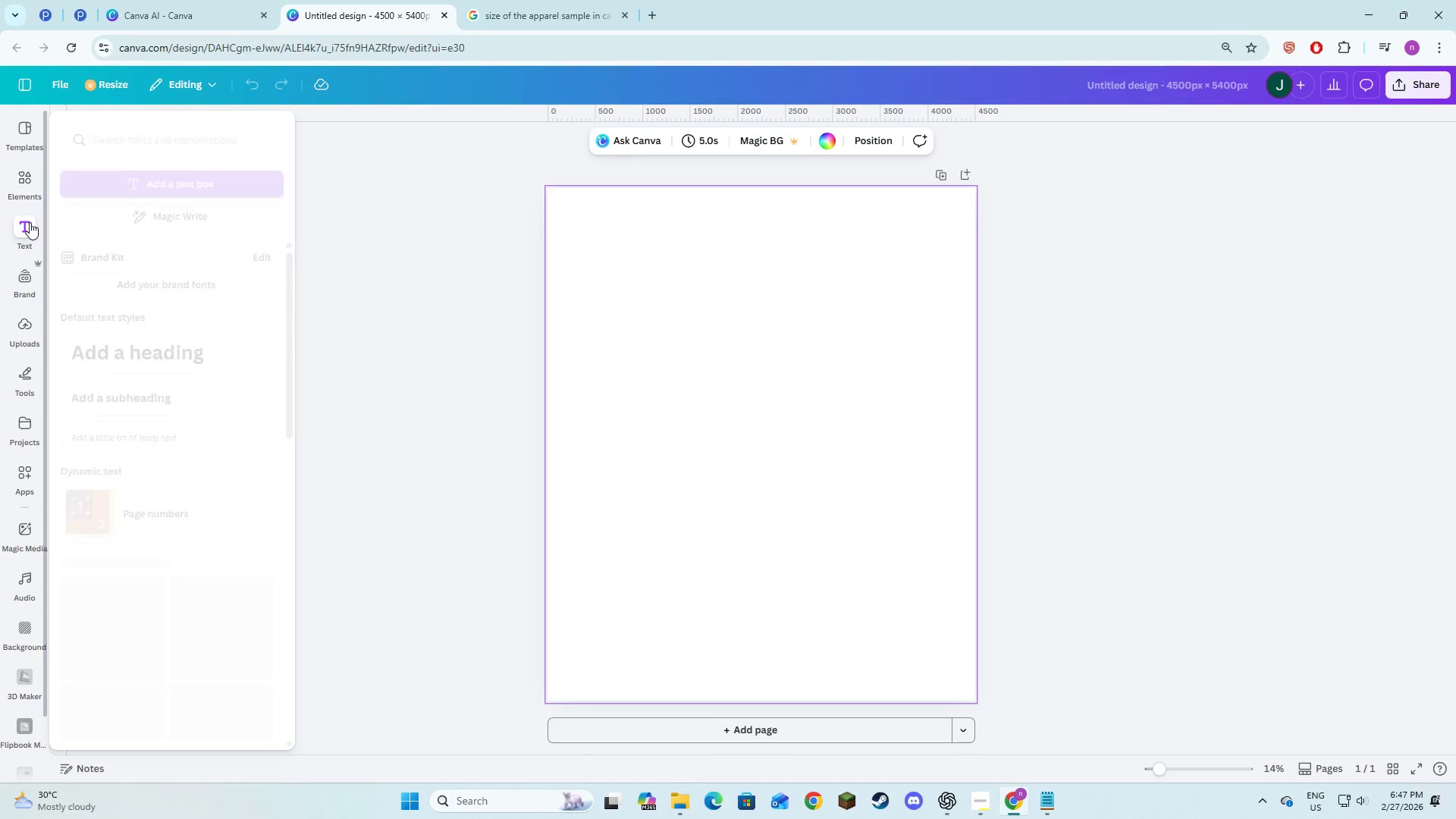 
left_click([25, 179])
 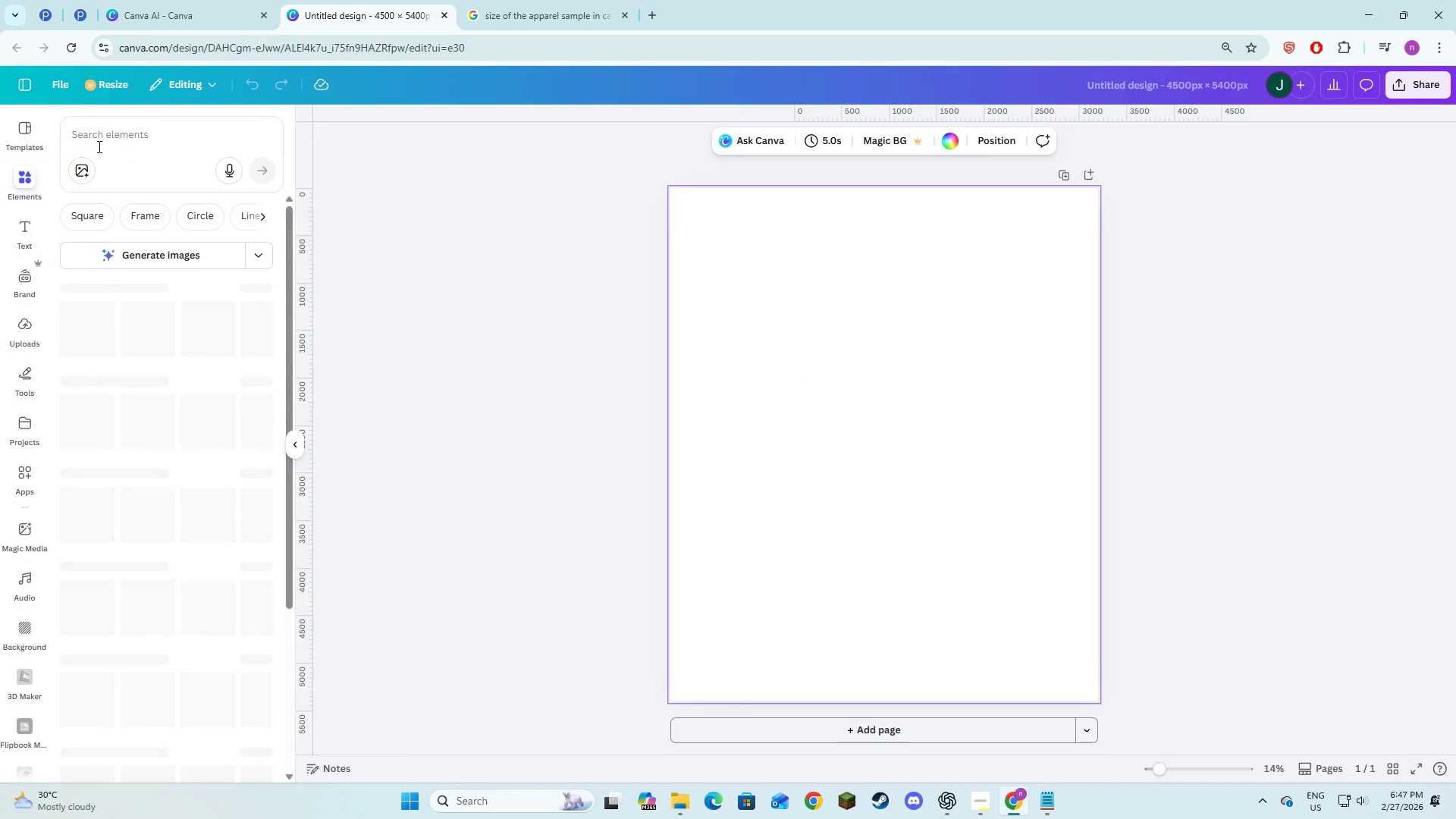 
left_click([99, 146])
 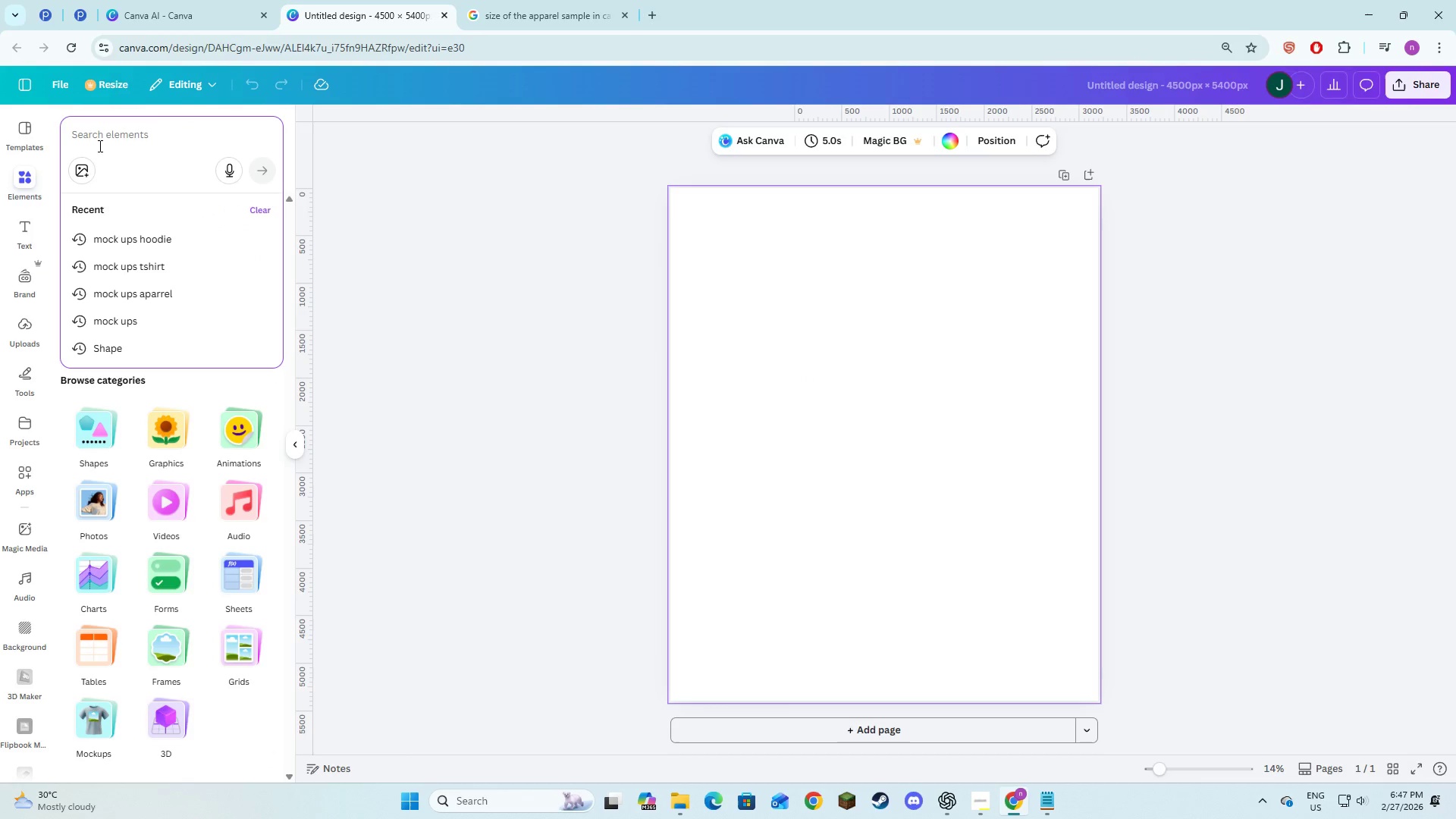 
key(Alt+AltLeft)
 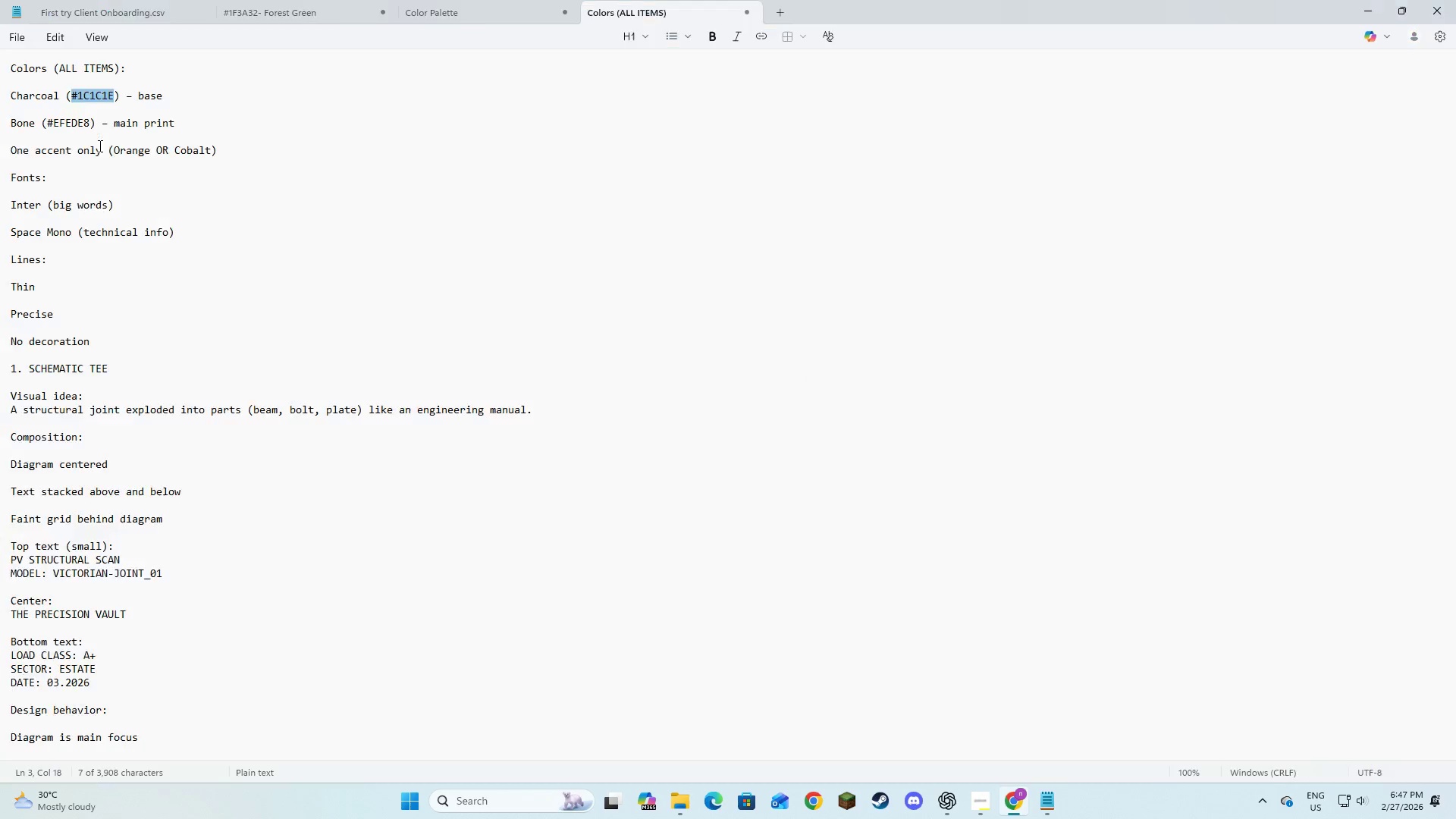 
key(Alt+Tab)
 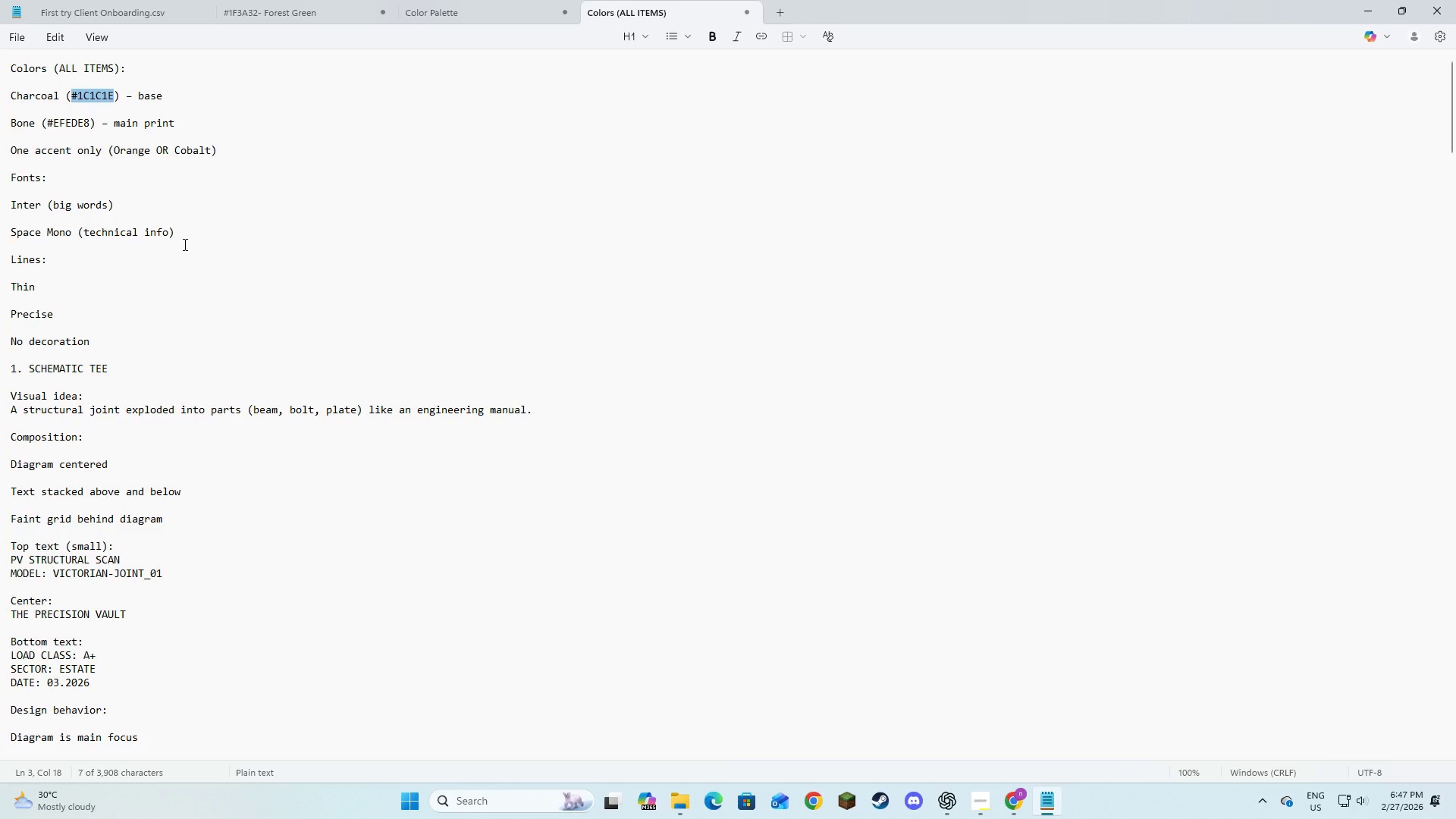 
left_click([184, 244])
 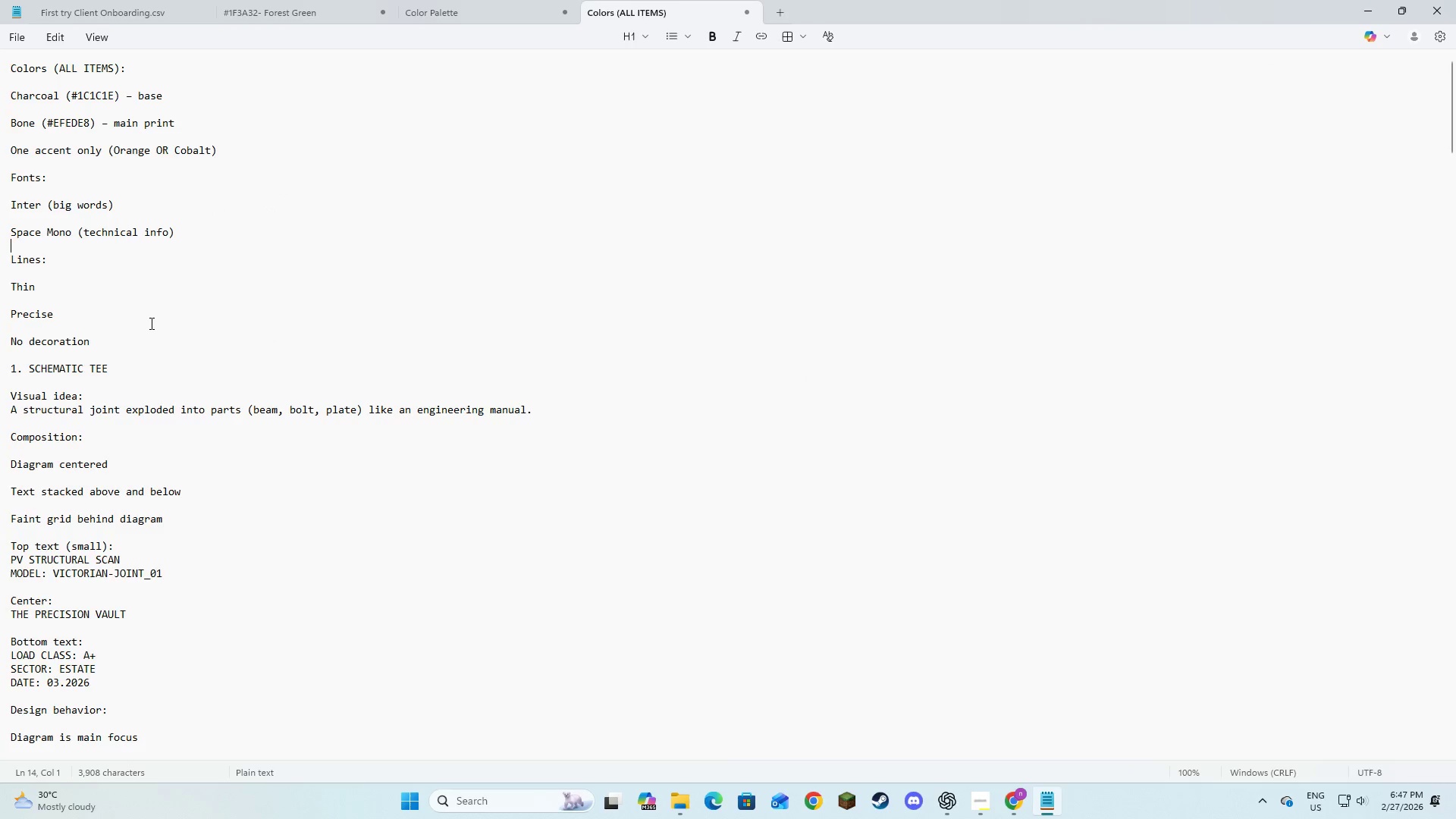 
left_click_drag(start_coordinate=[120, 372], to_coordinate=[100, 375])
 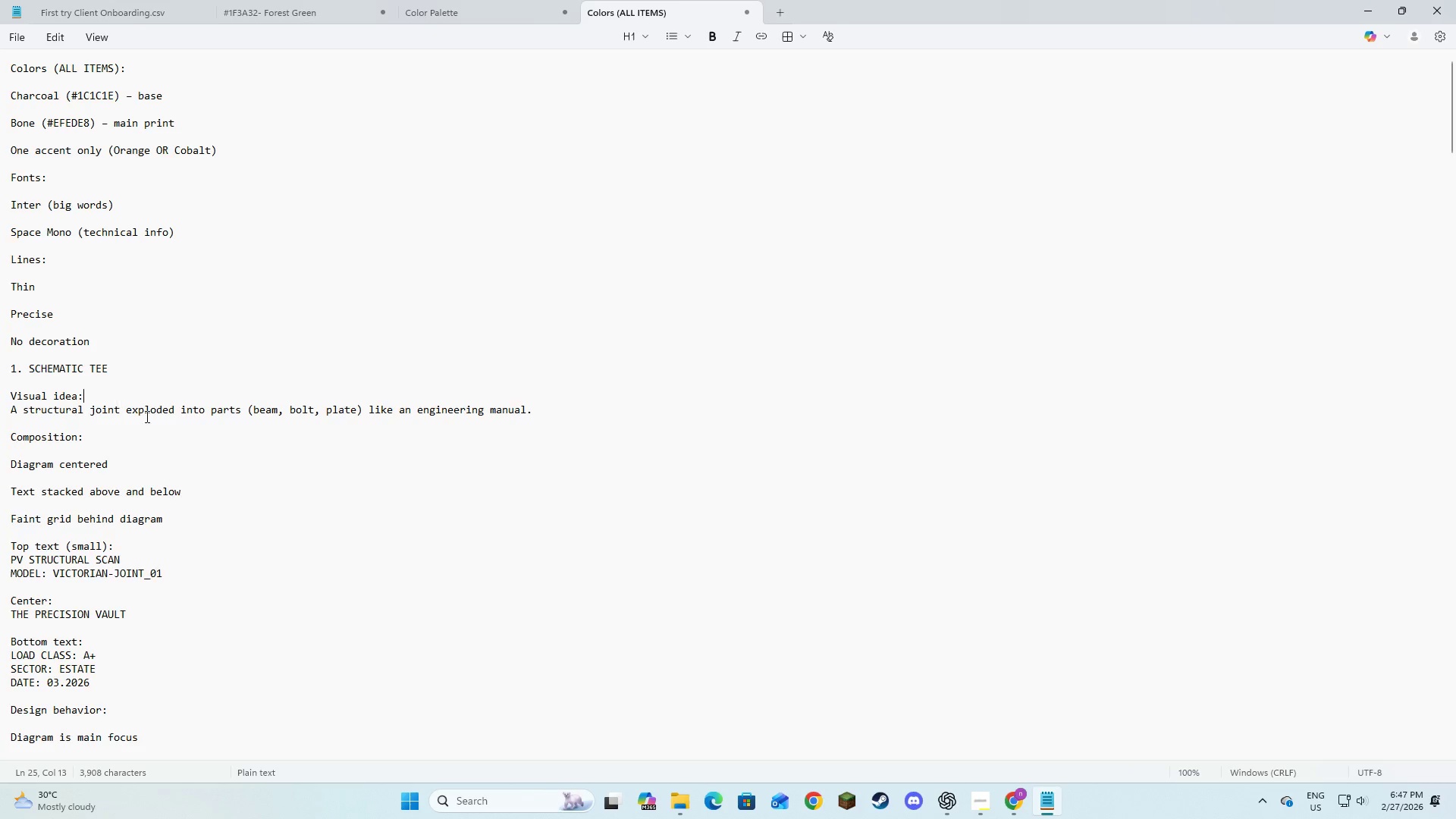 
double_click([146, 416])
 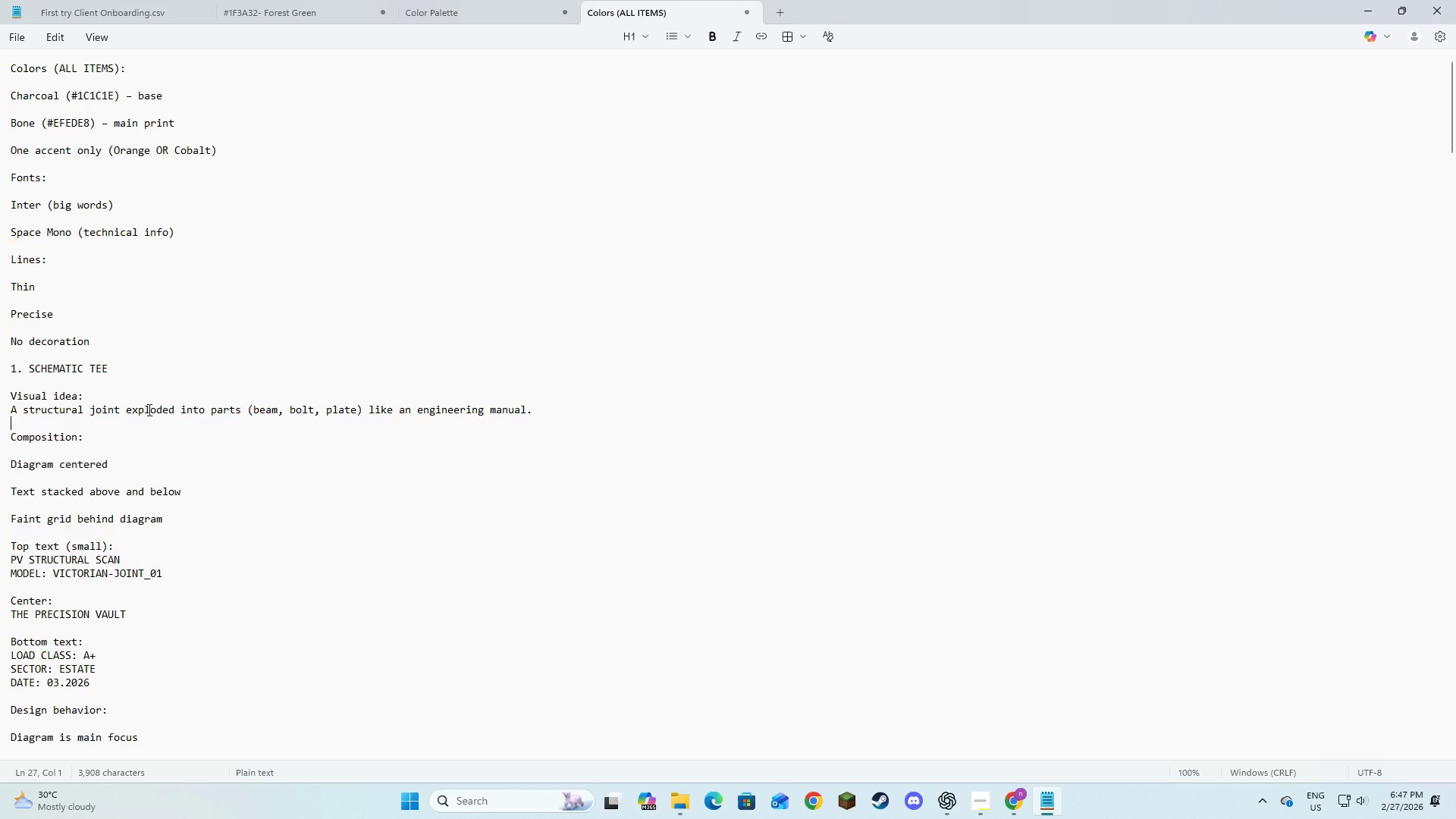 
left_click_drag(start_coordinate=[148, 410], to_coordinate=[204, 410])
 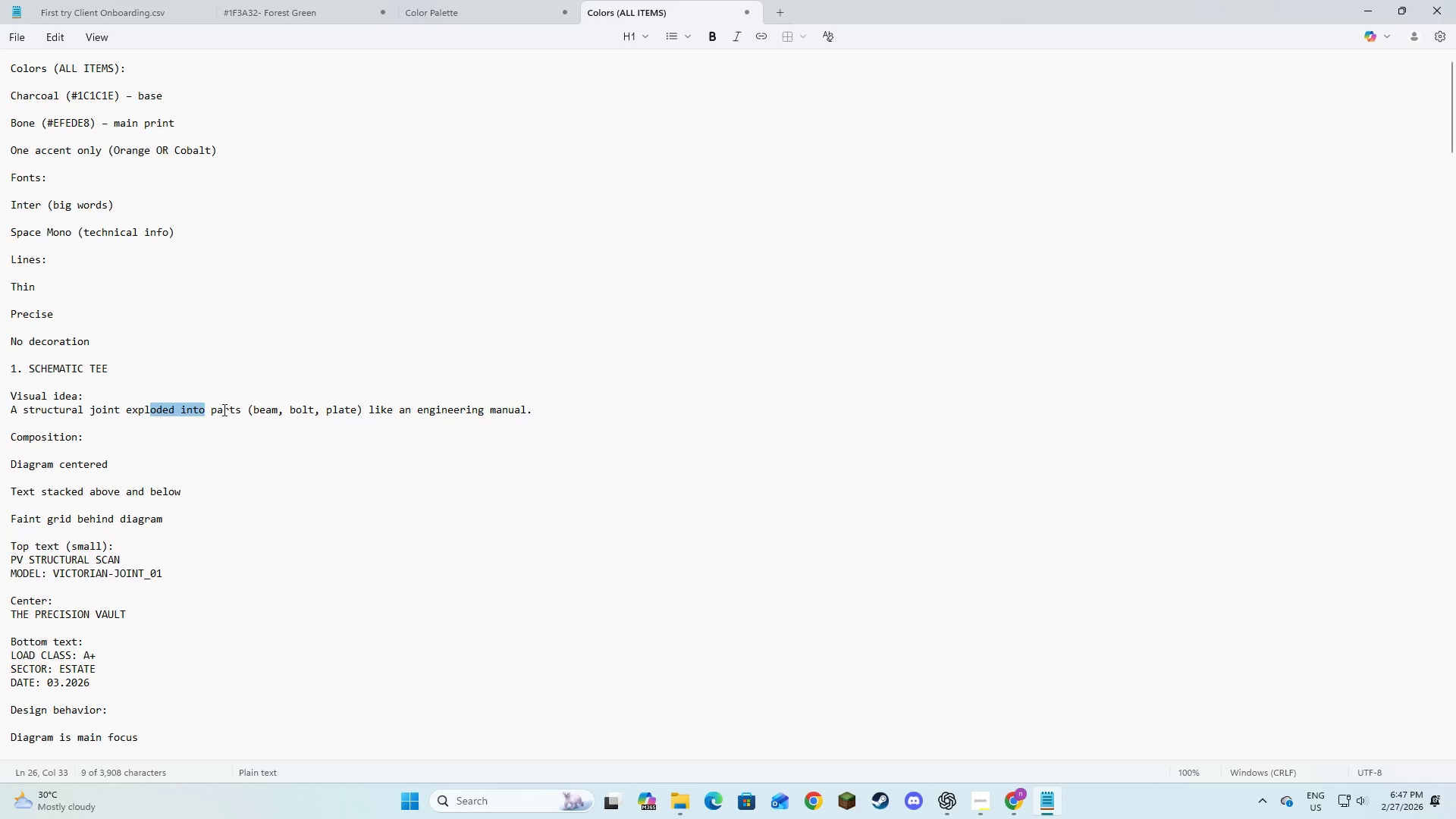 
left_click_drag(start_coordinate=[223, 410], to_coordinate=[231, 410])
 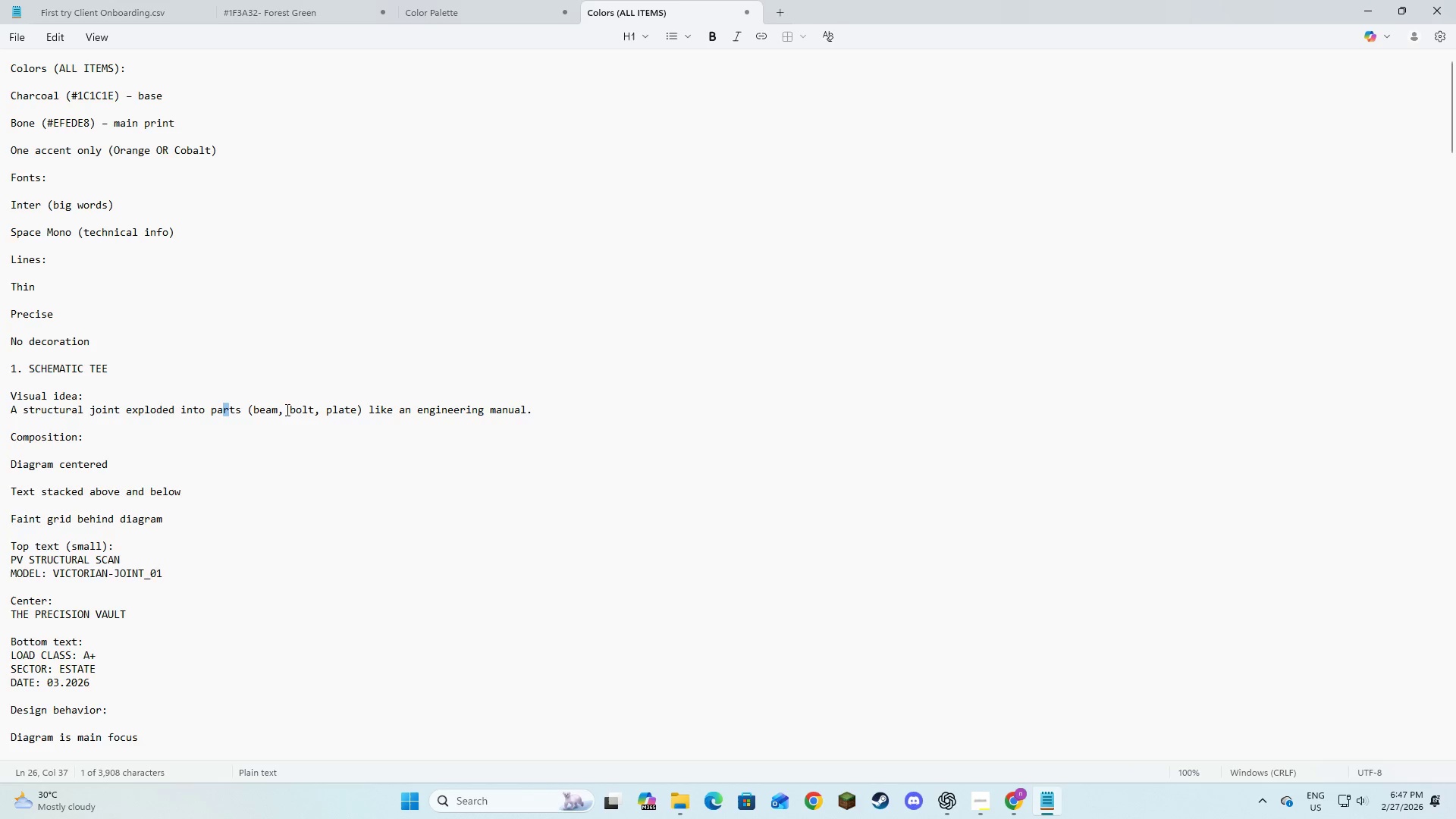 
left_click([287, 410])
 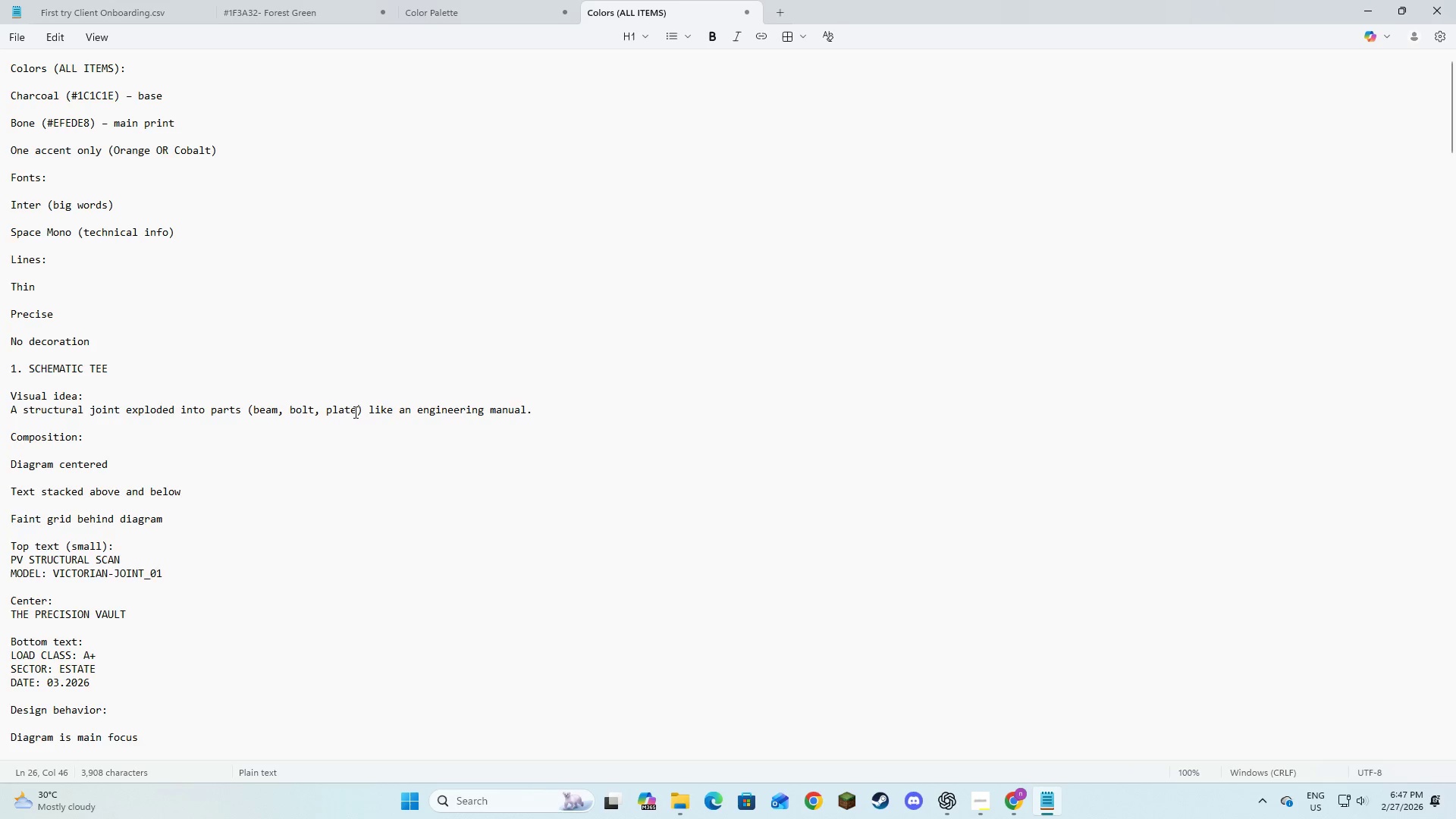 
left_click([355, 412])
 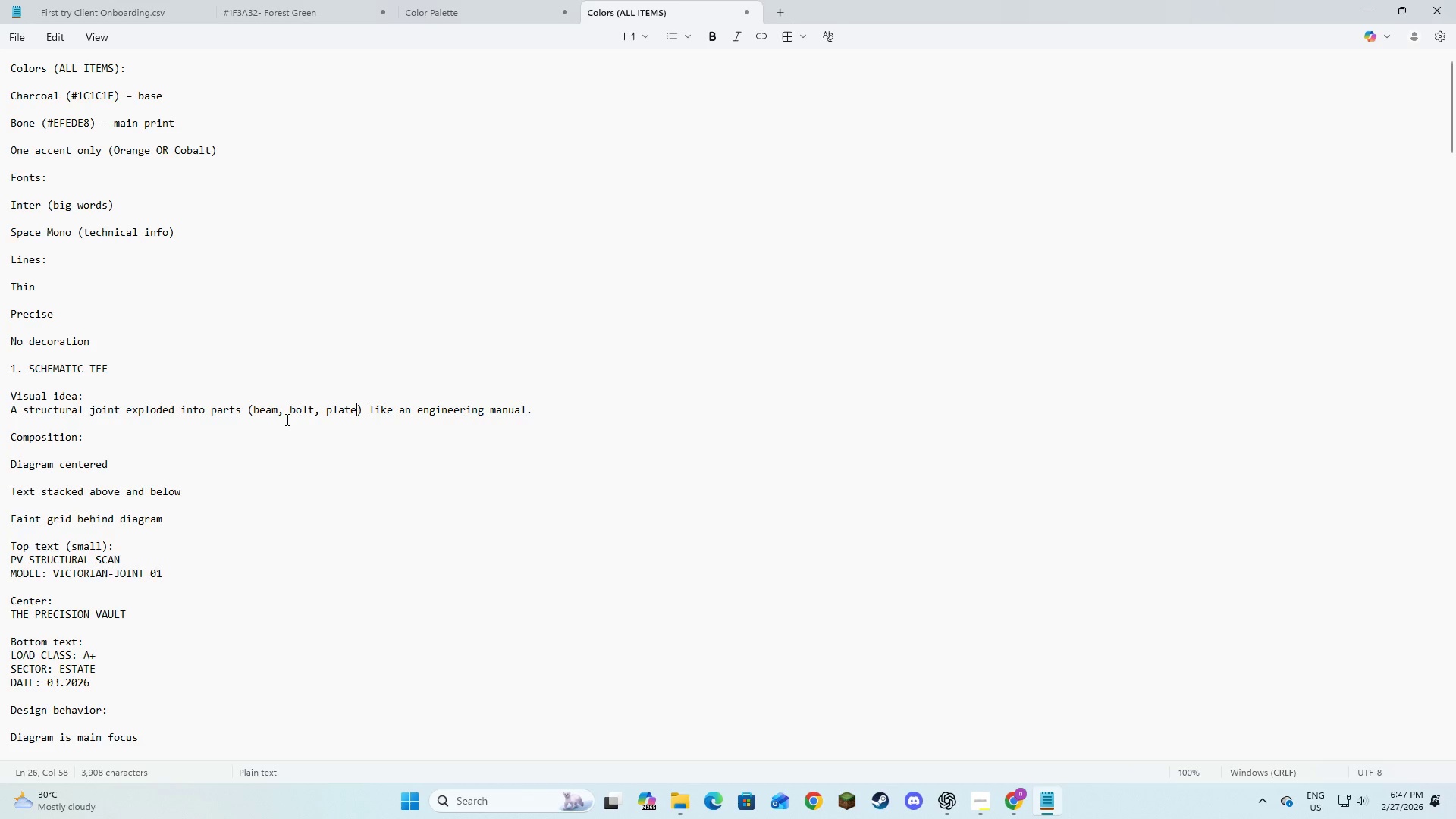 
left_click_drag(start_coordinate=[278, 411], to_coordinate=[254, 407])
 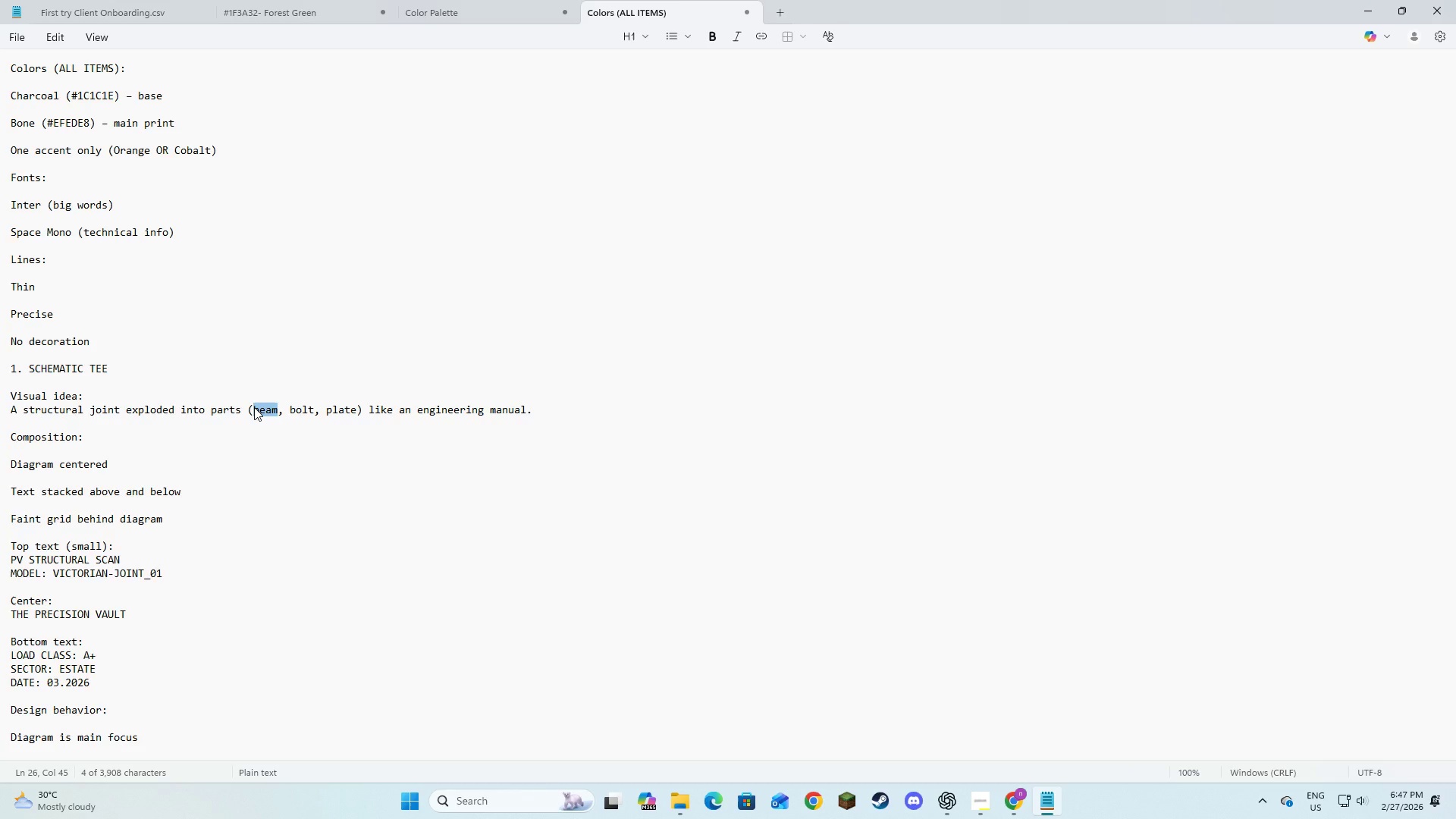 
wait(5.55)
 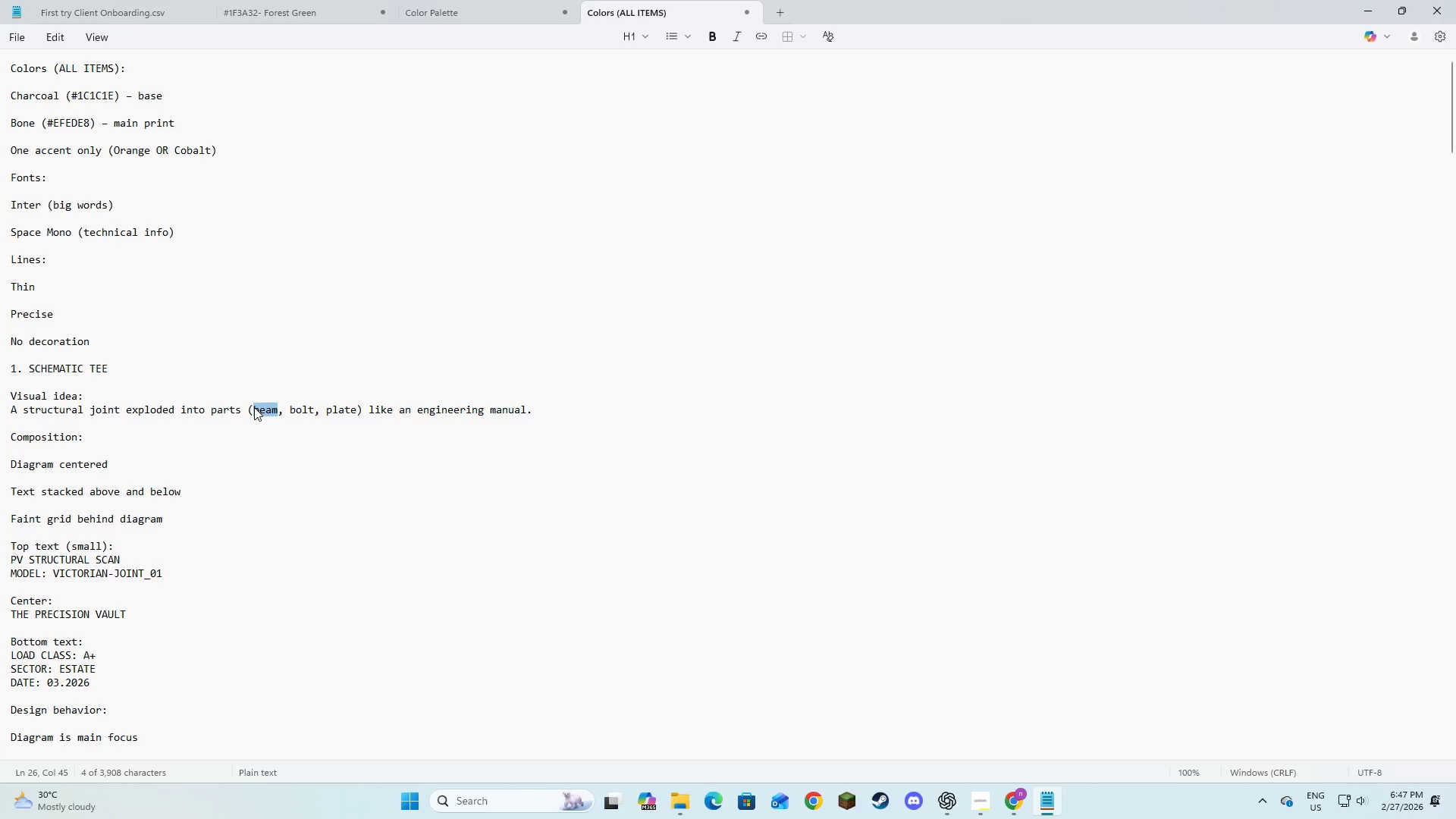 
key(Control+C)
 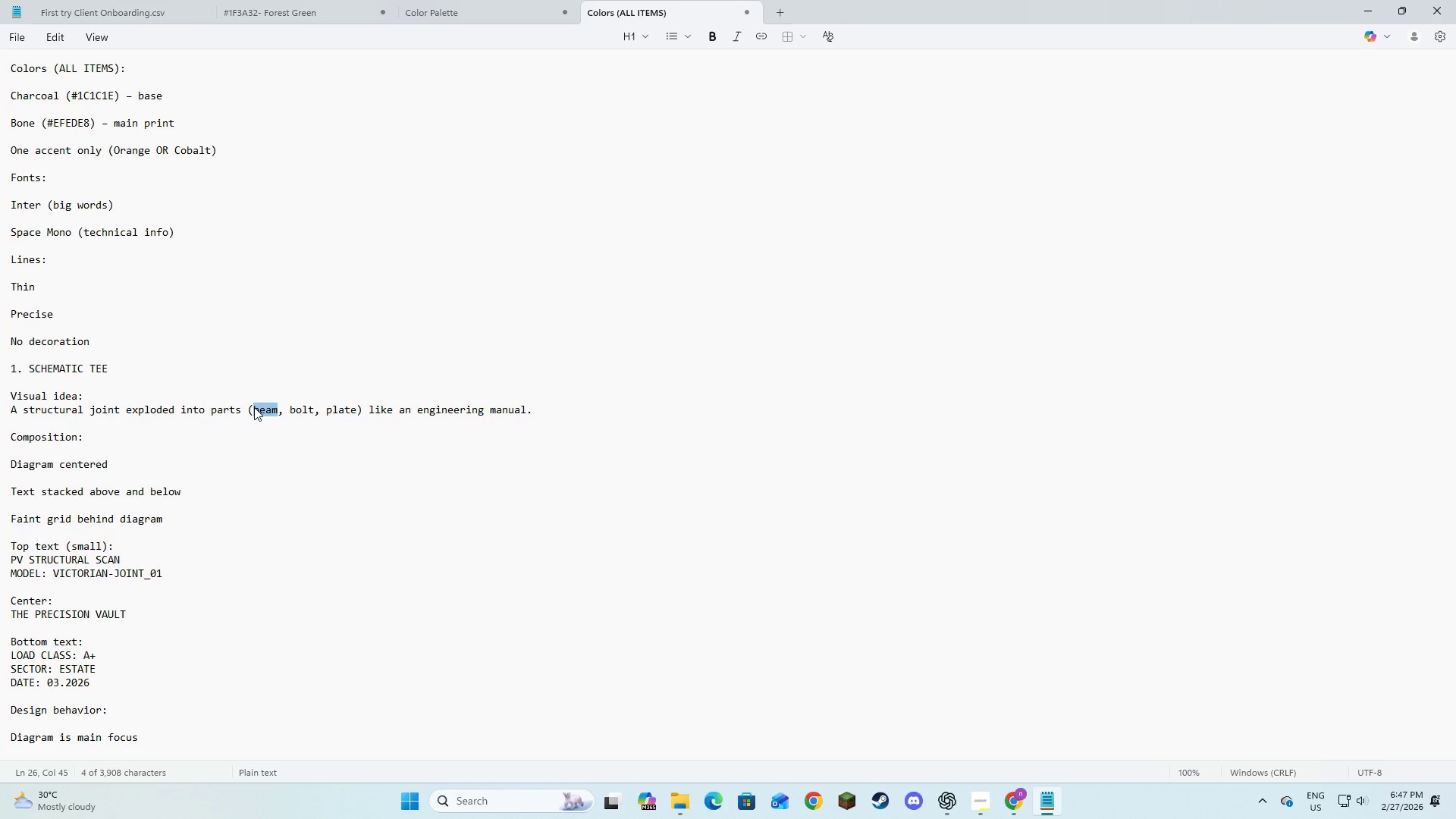 
key(Control+C)
 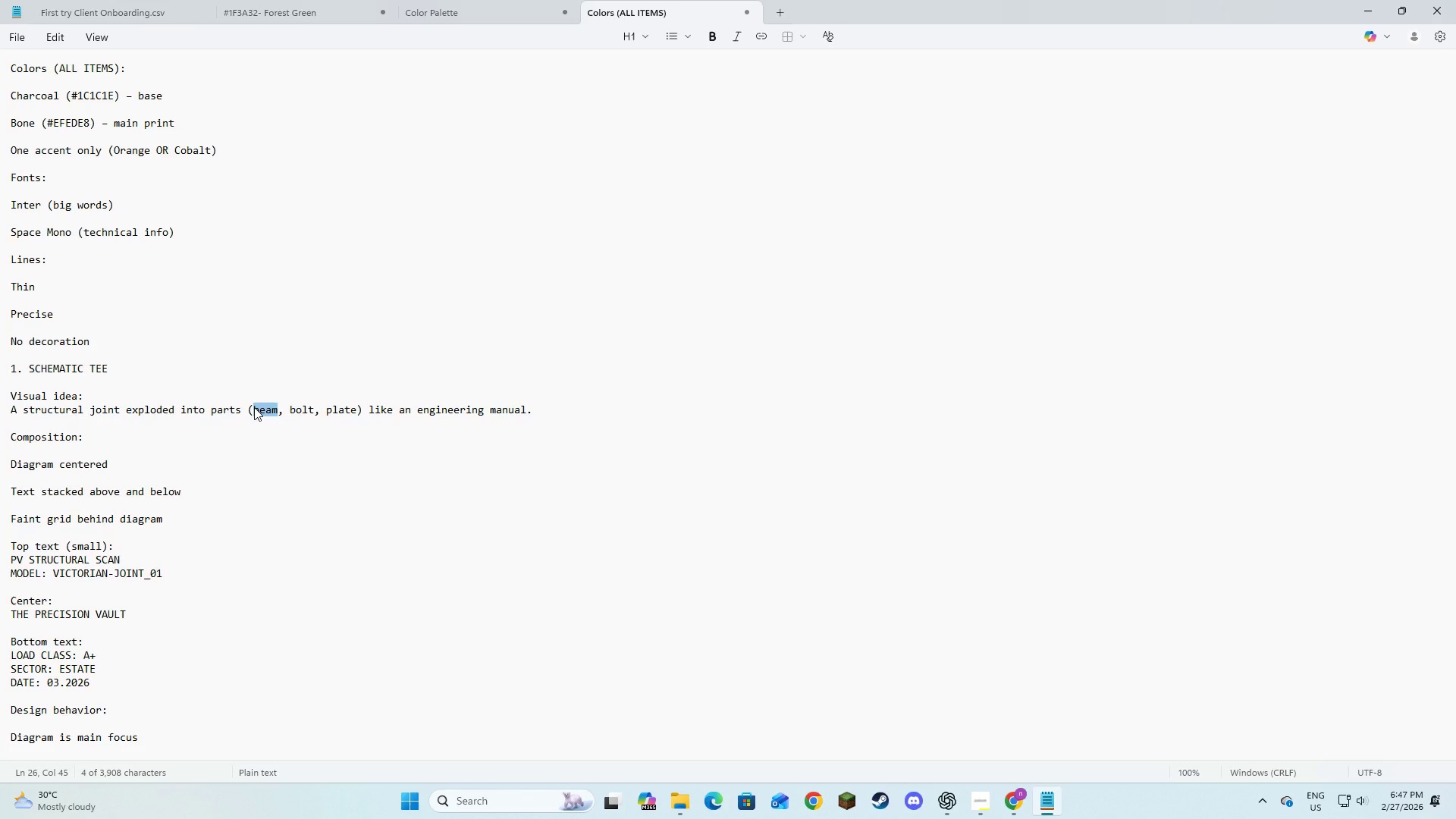 
key(Control+C)
 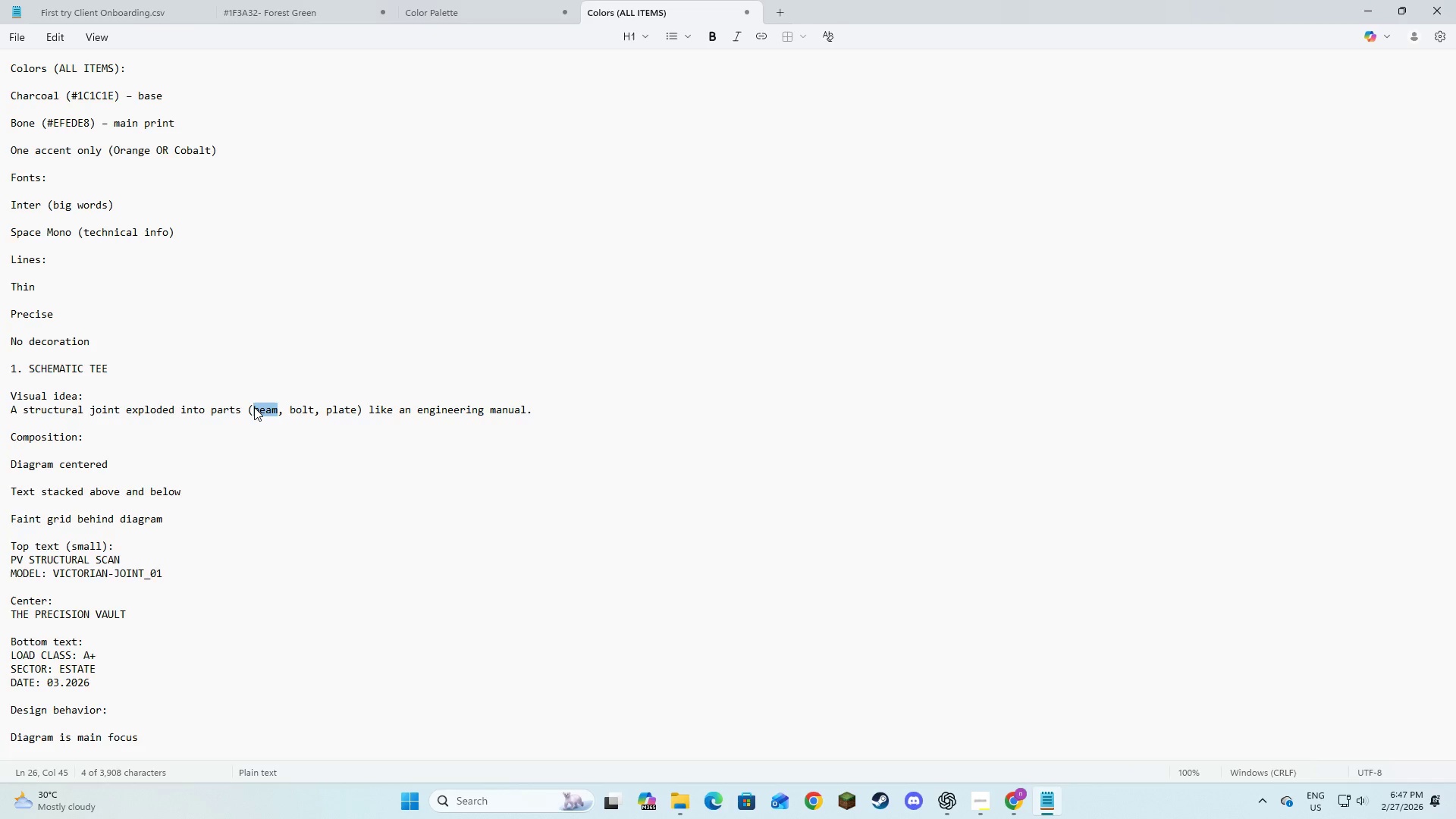 
key(Alt+AltLeft)
 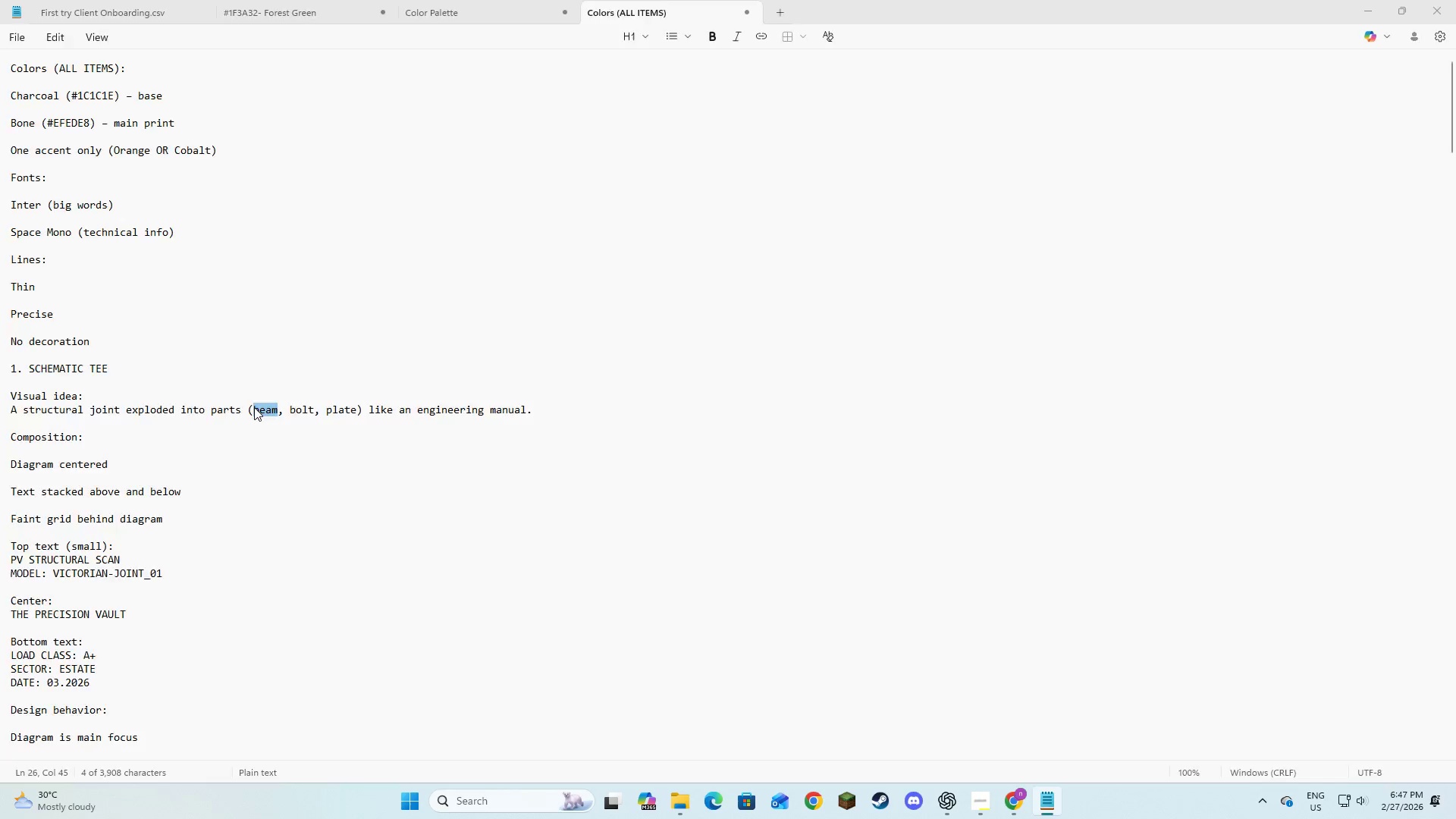 
key(Alt+Tab)
 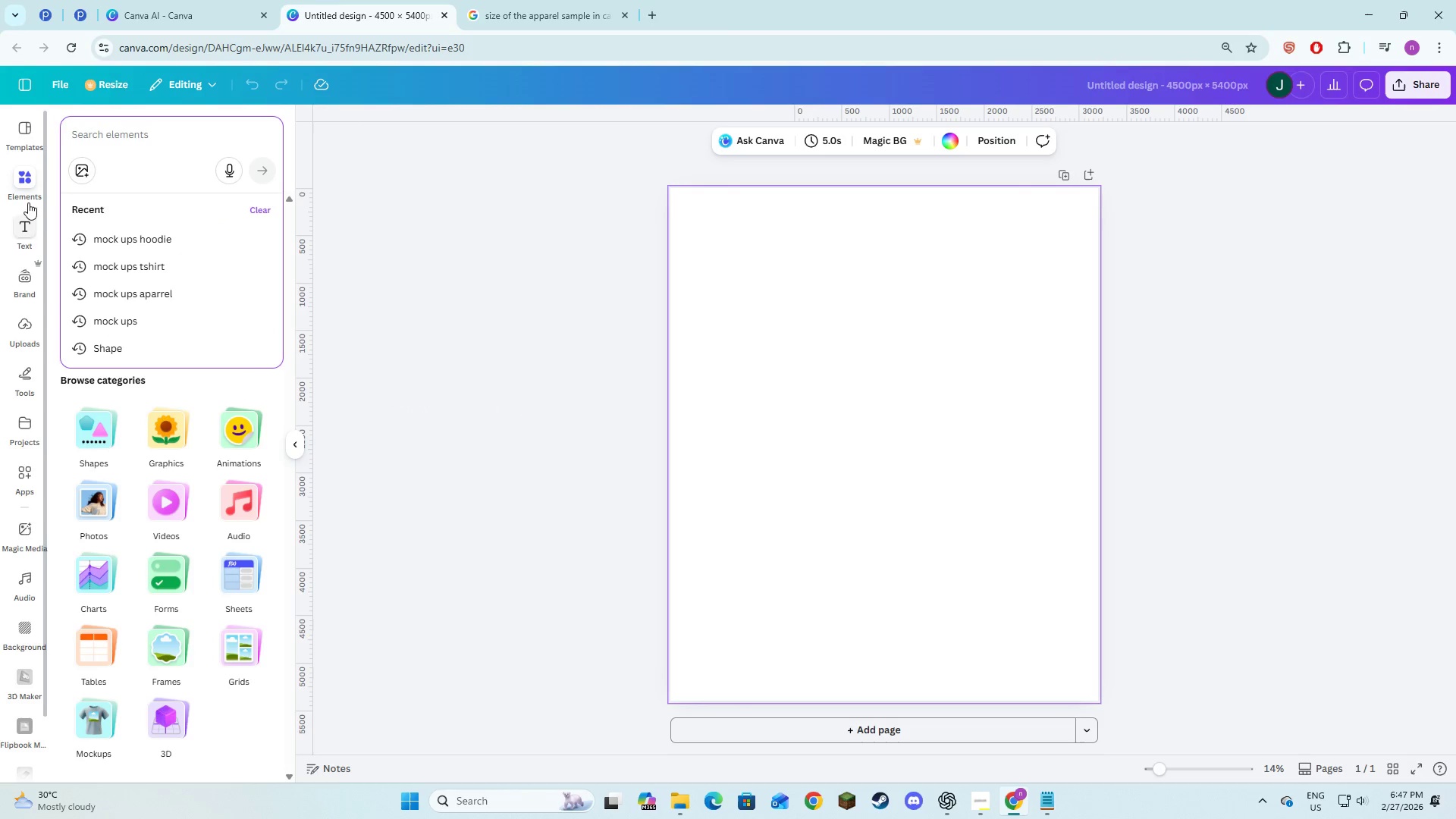 
left_click([93, 141])
 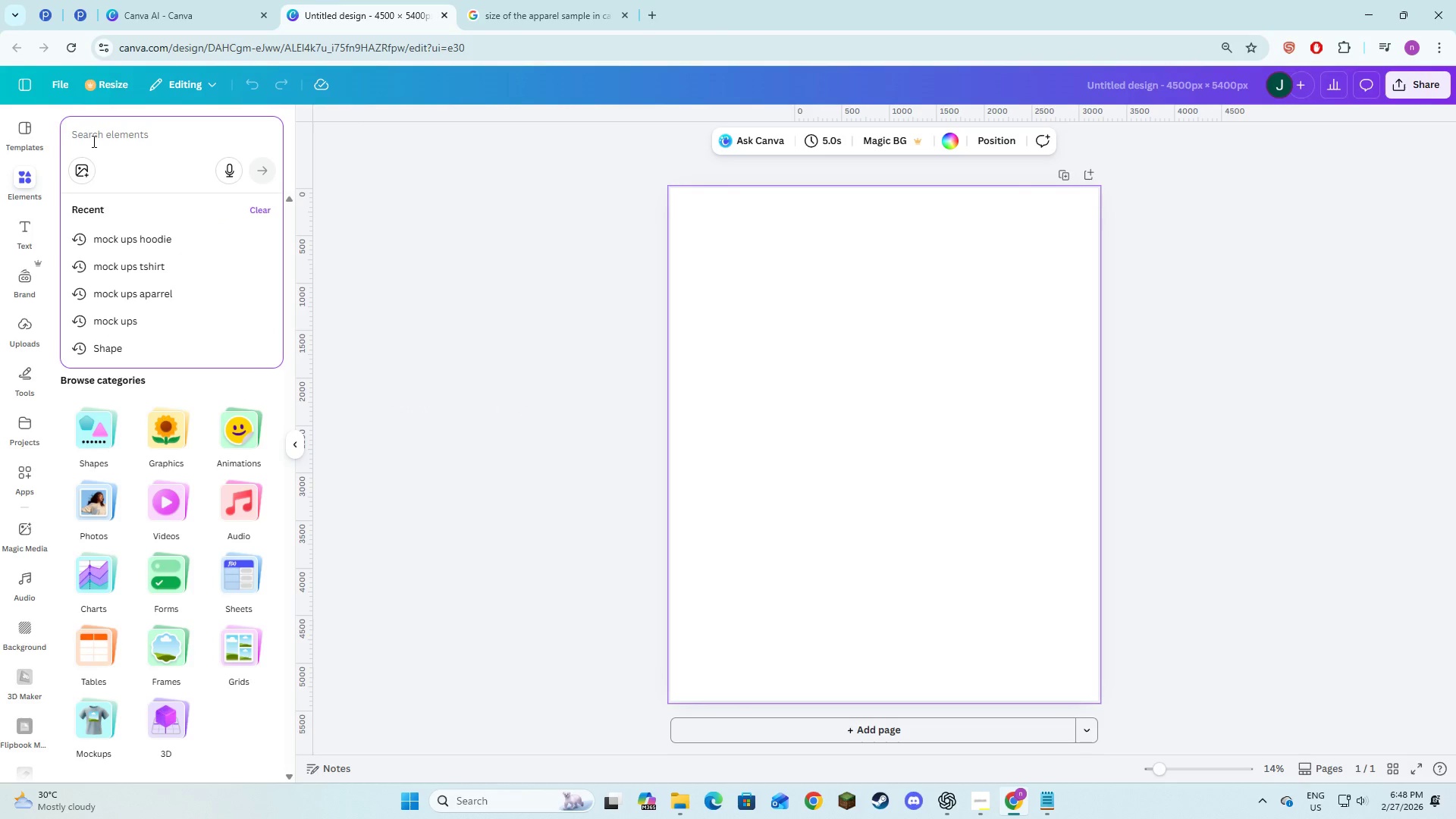 
key(Control+V)
 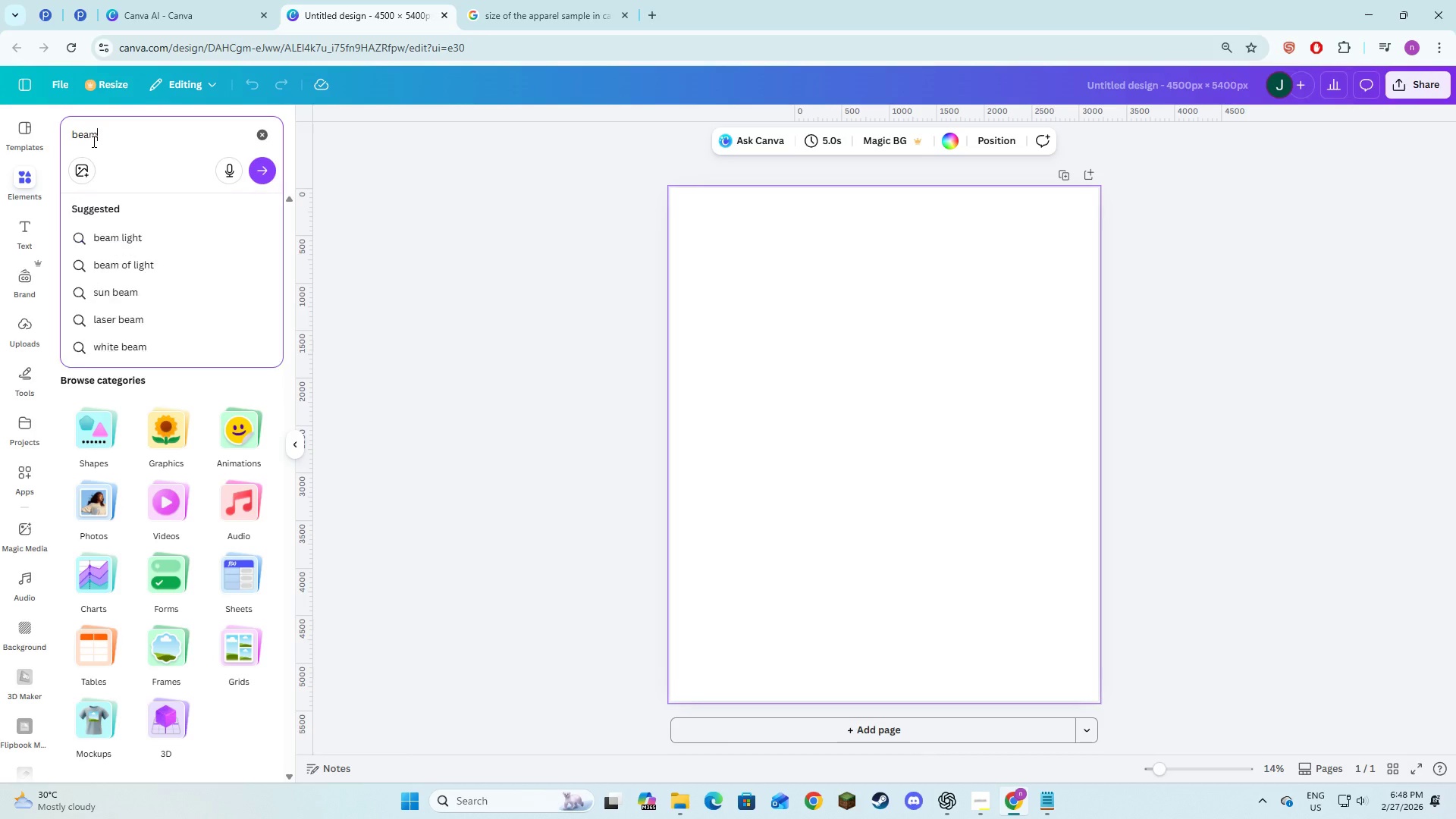 
key(NumpadEnter)
 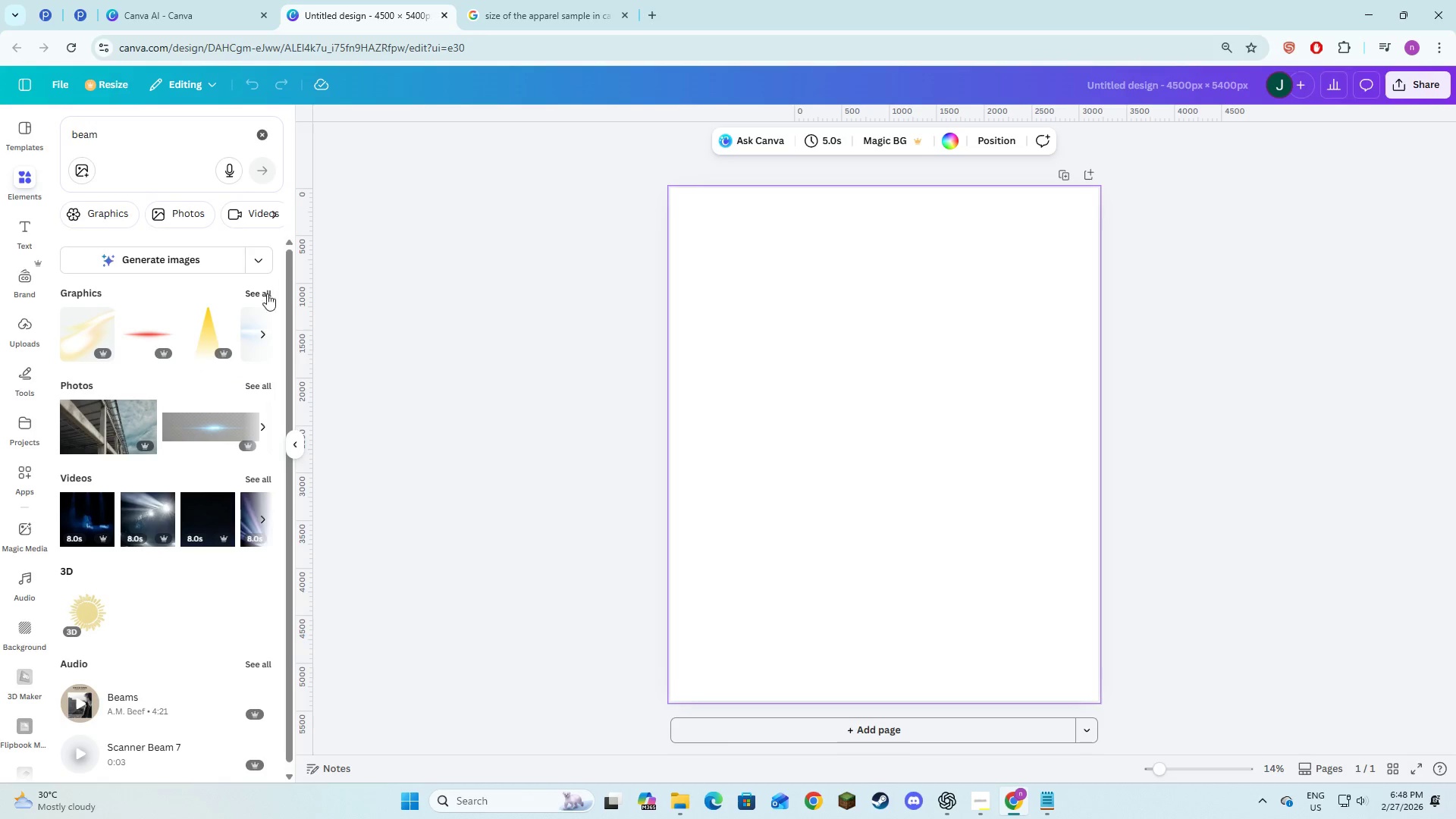 
wait(5.41)
 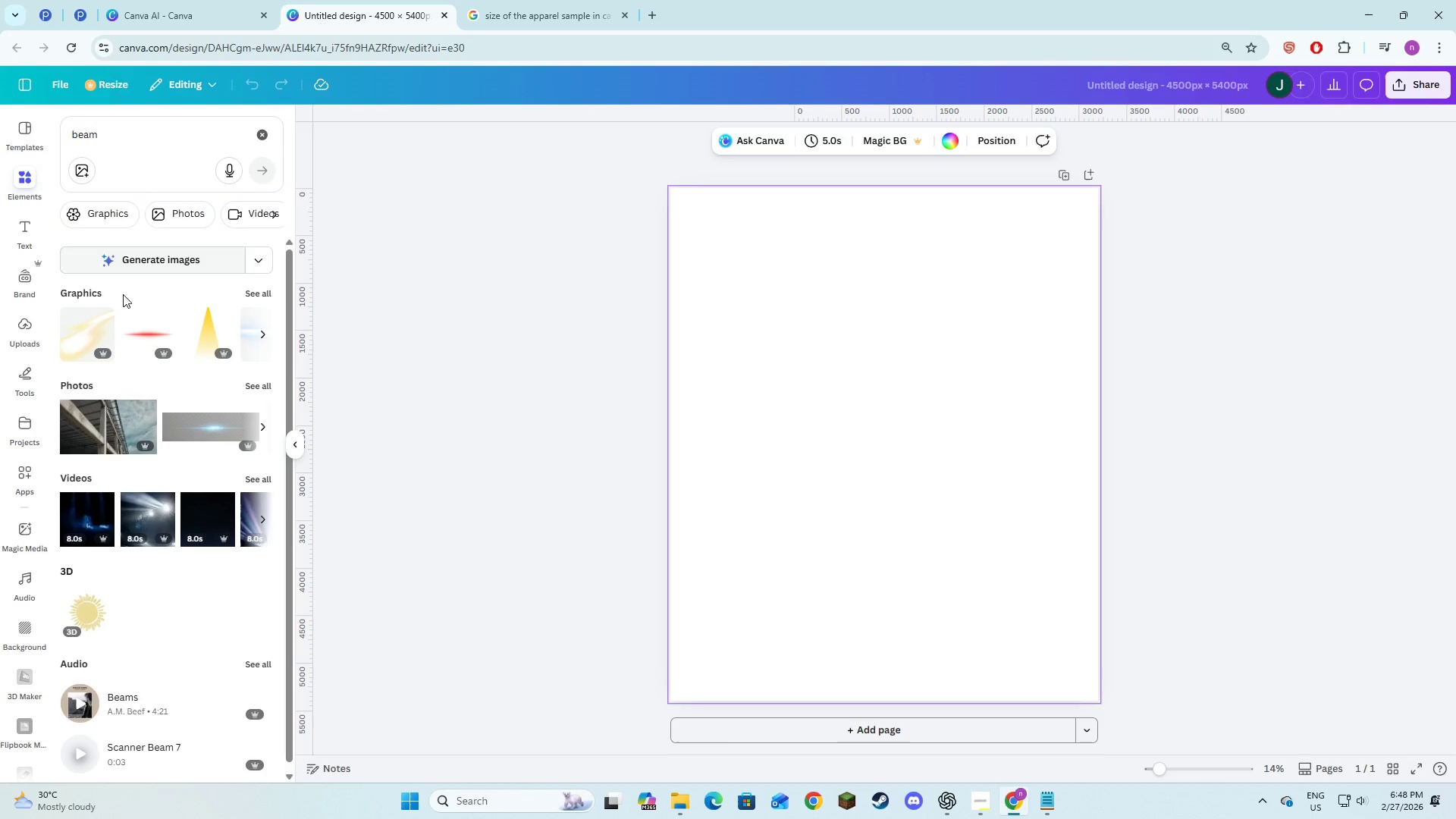 
left_click([266, 390])
 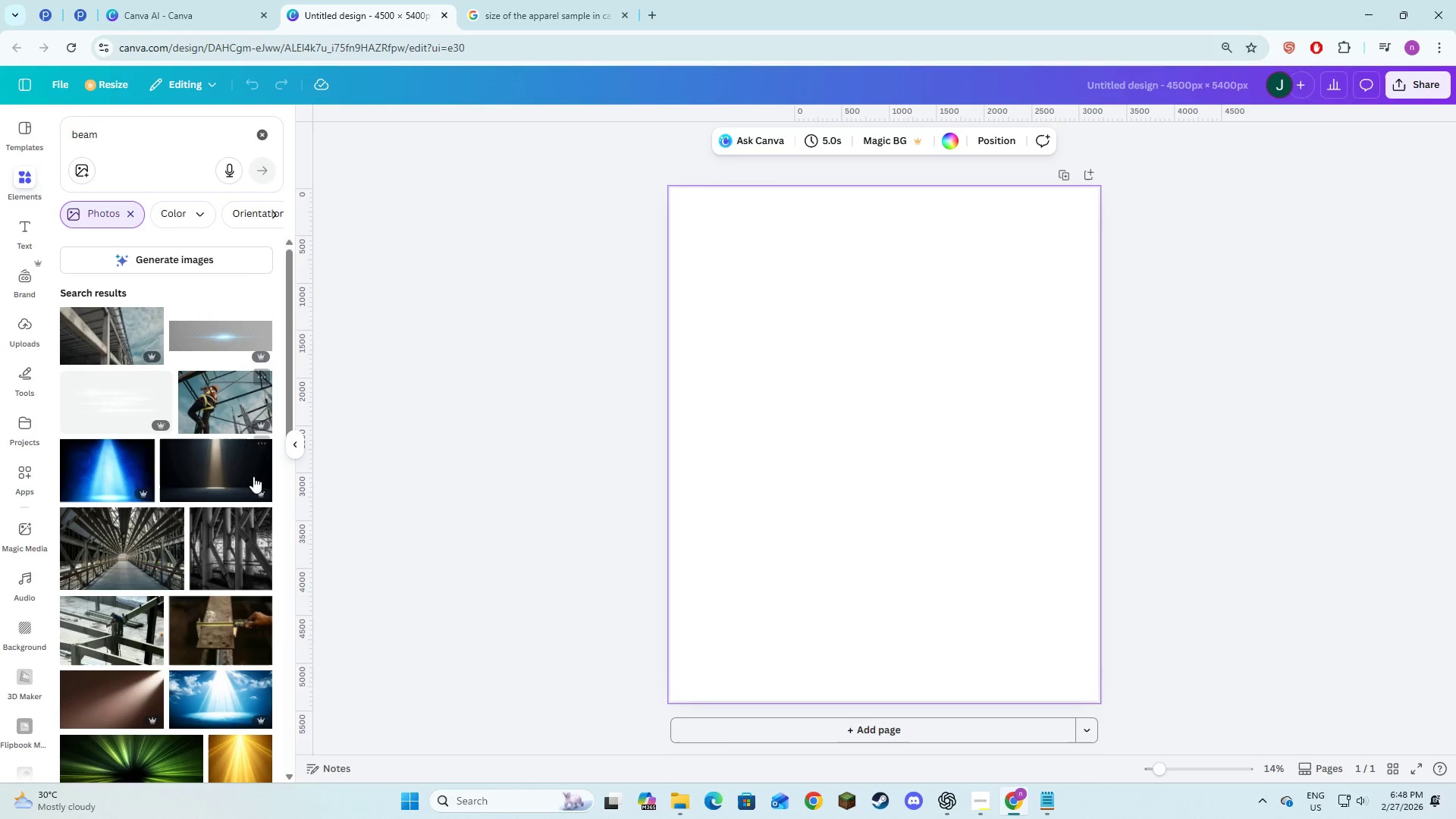 
wait(5.53)
 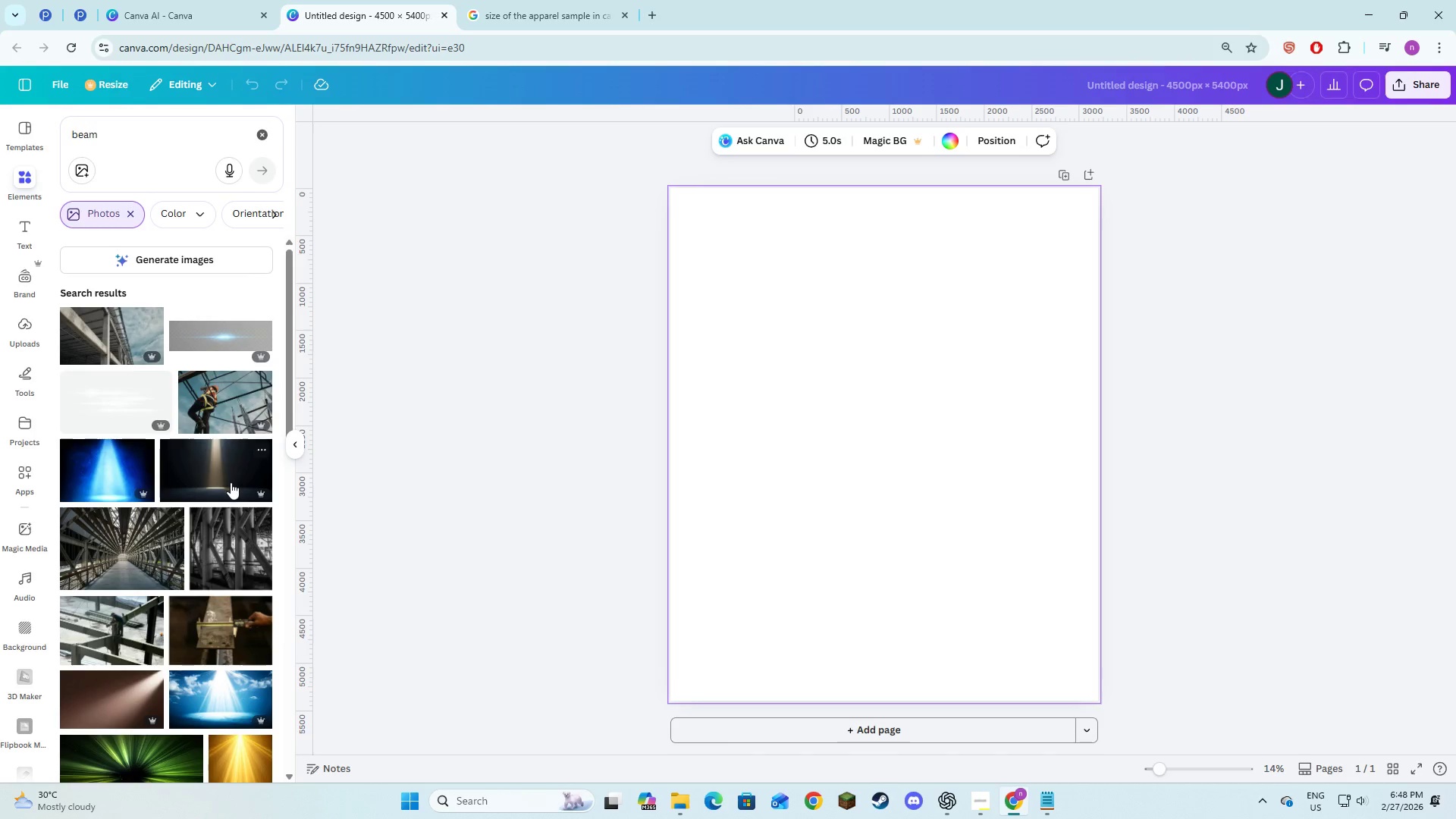 
left_click([117, 471])
 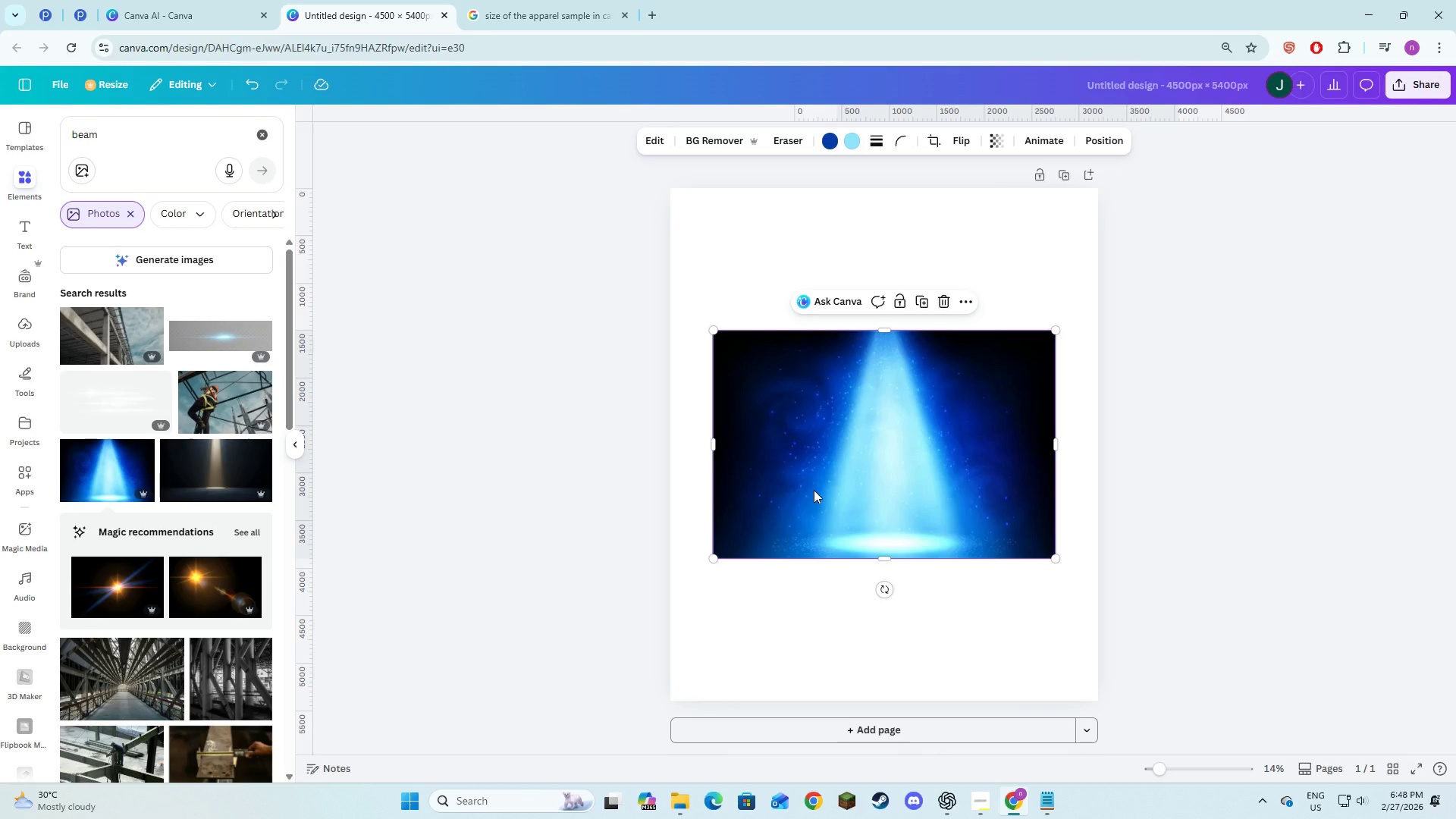 
key(Alt+AltLeft)
 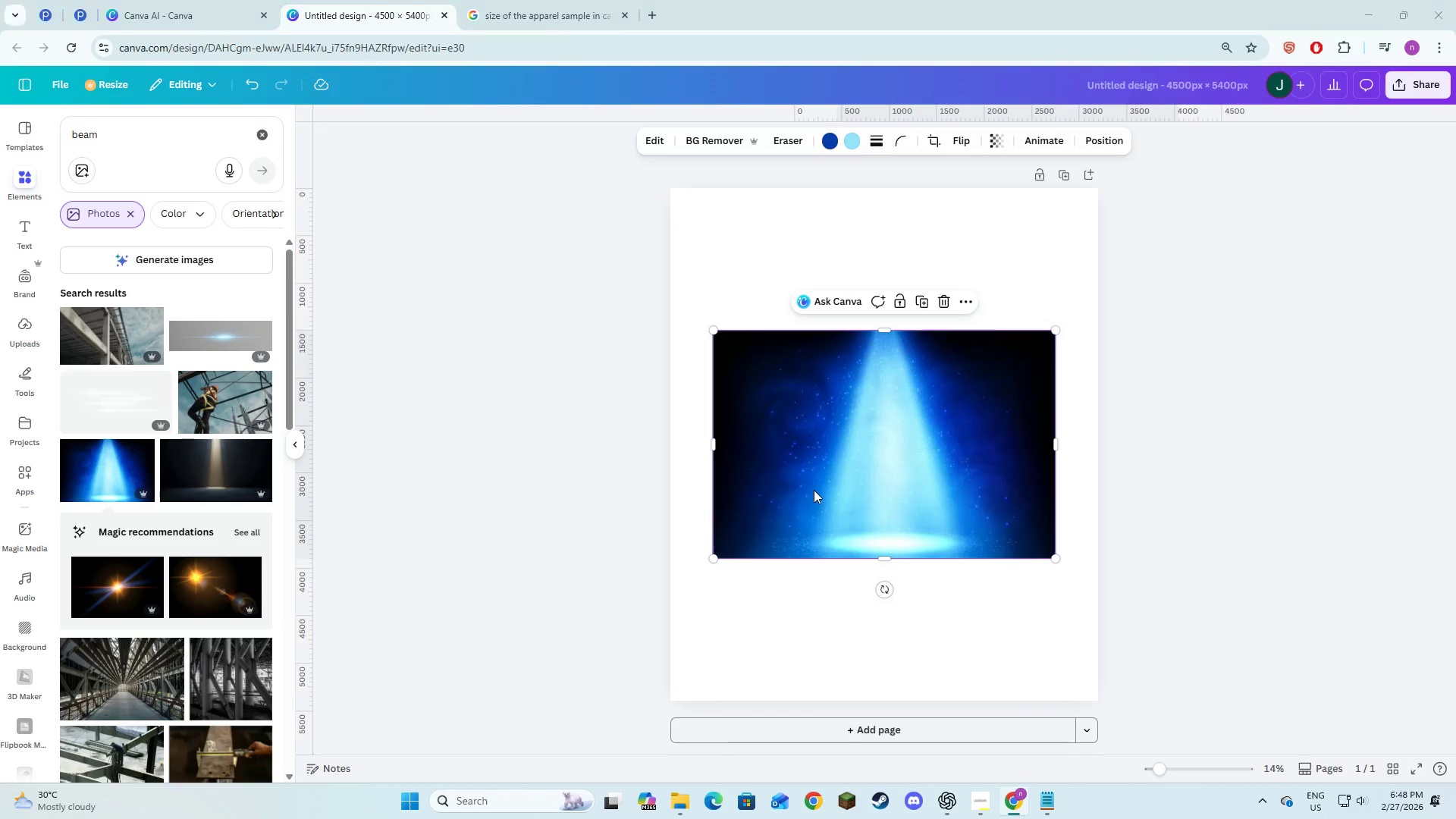 
key(Alt+Tab)
 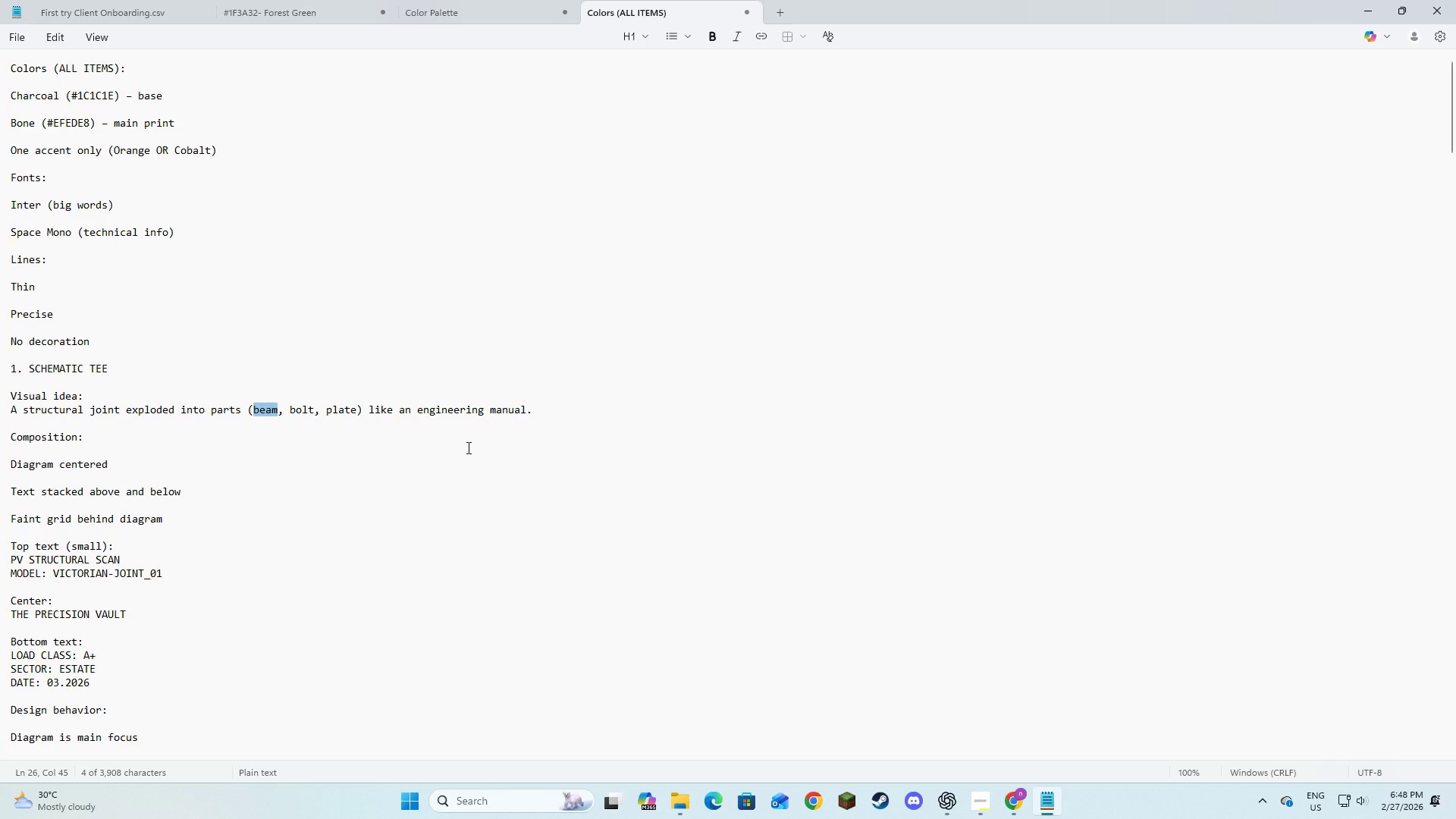 
key(Alt+AltLeft)
 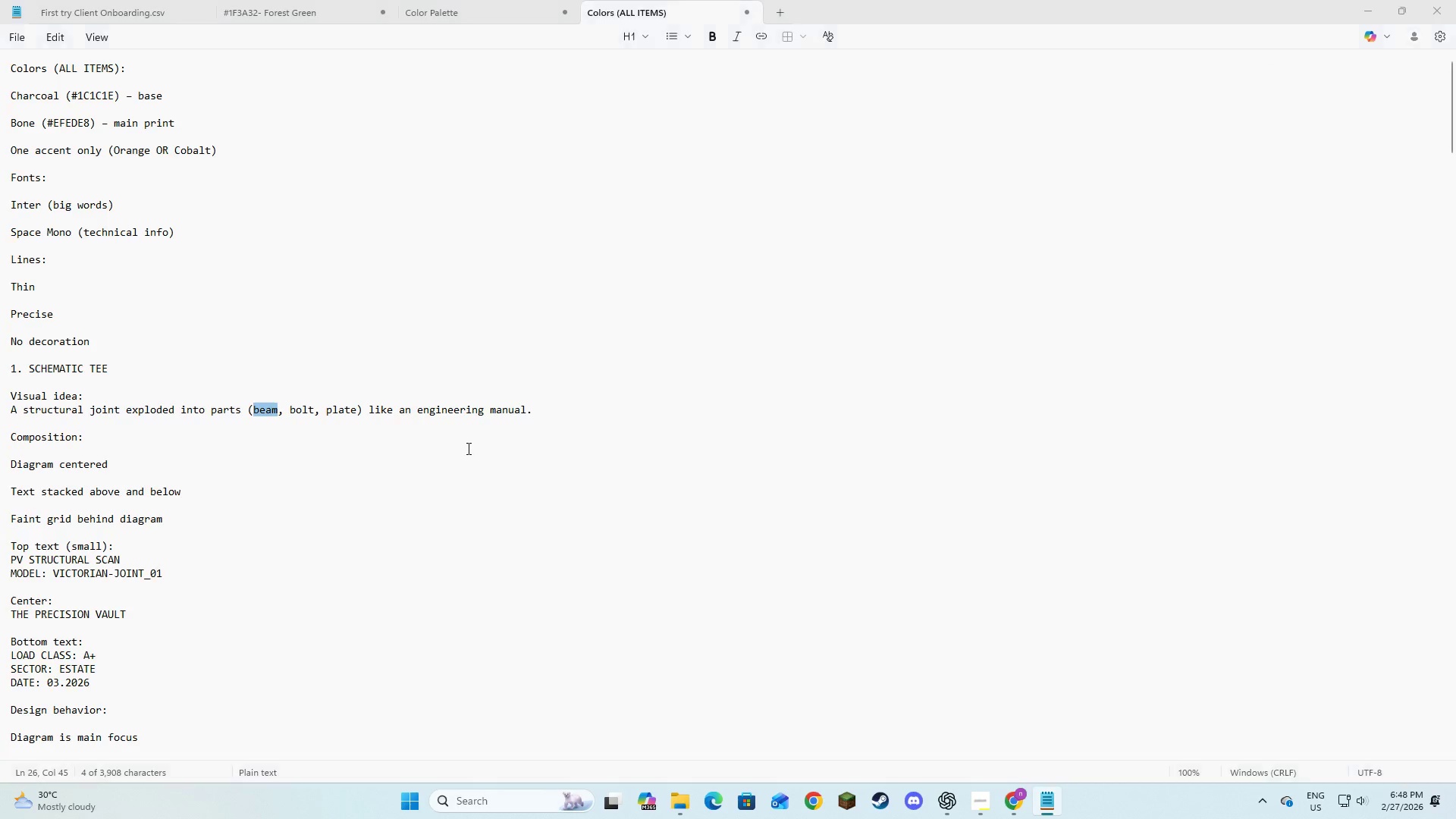 
key(Alt+Tab)
 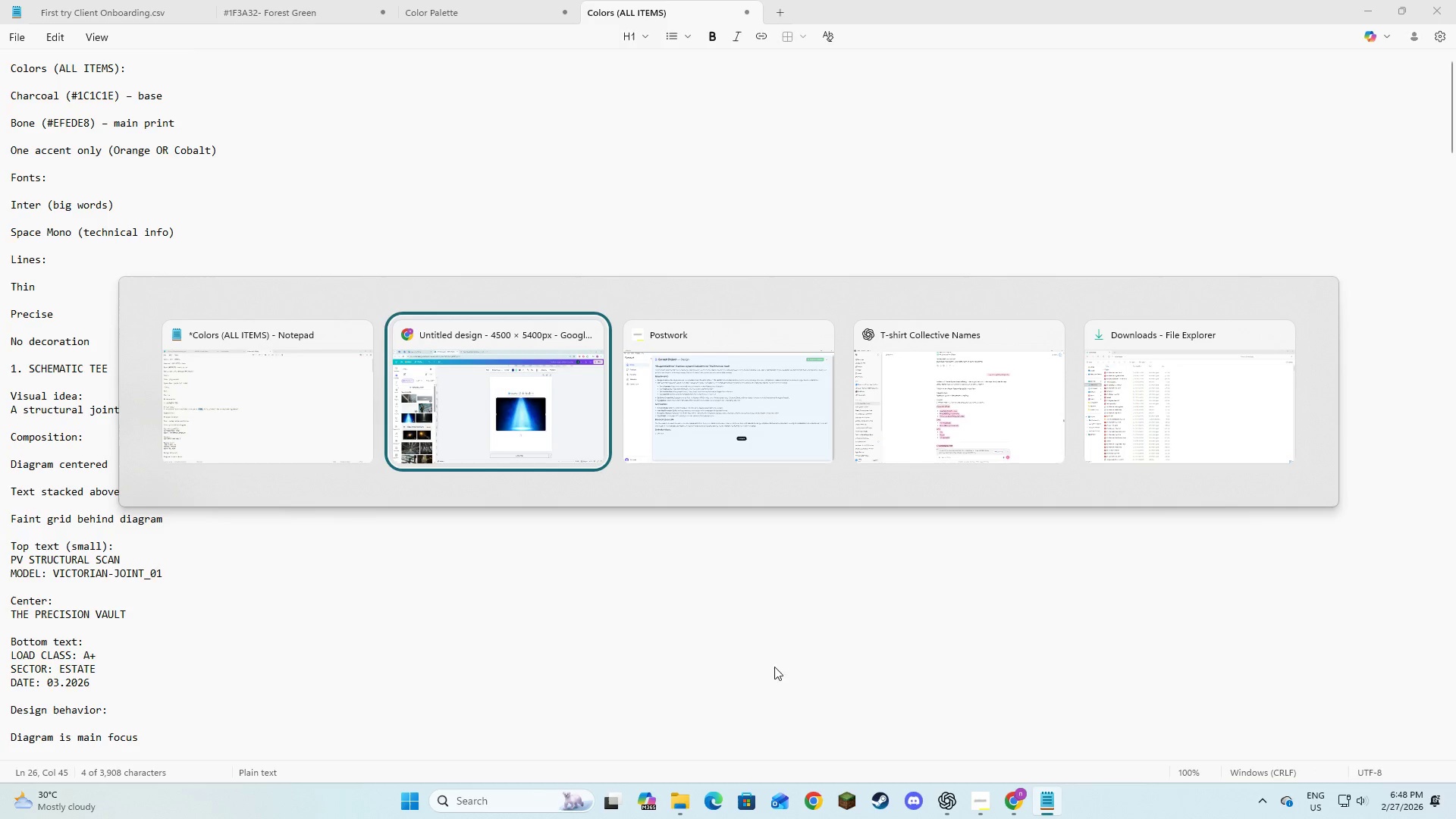 
key(Alt+AltLeft)
 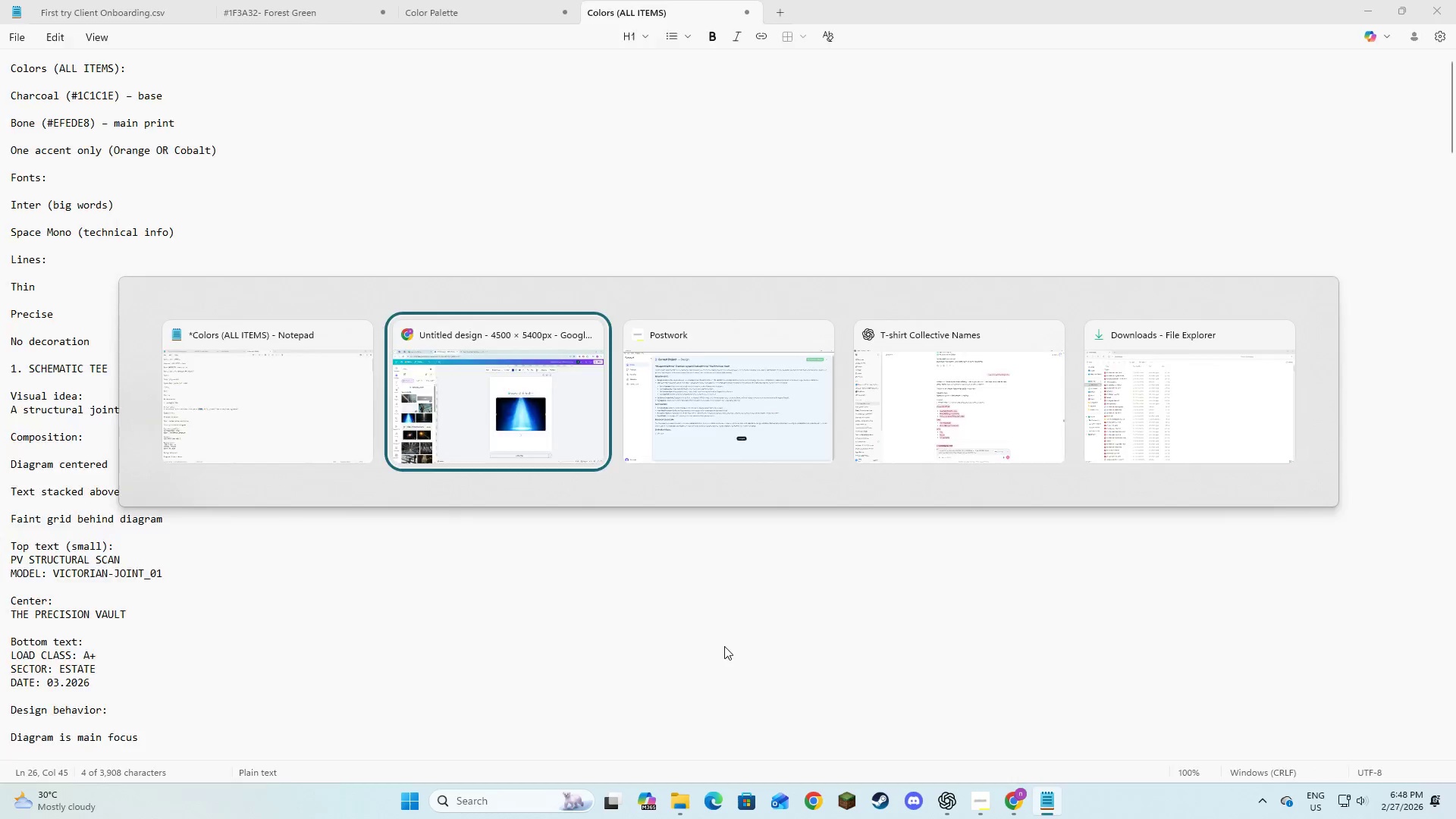 
key(Tab)
 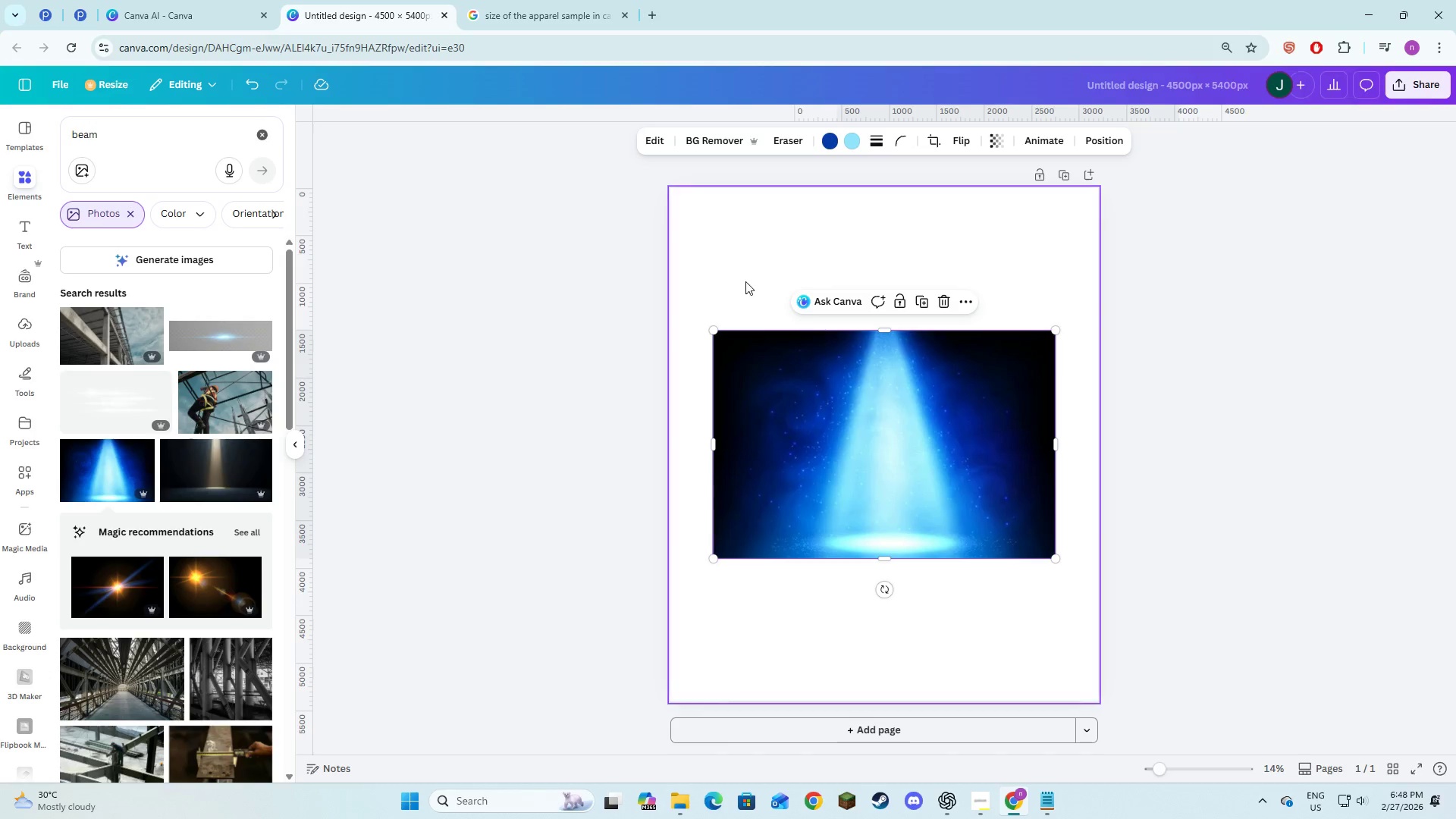 
left_click([745, 271])
 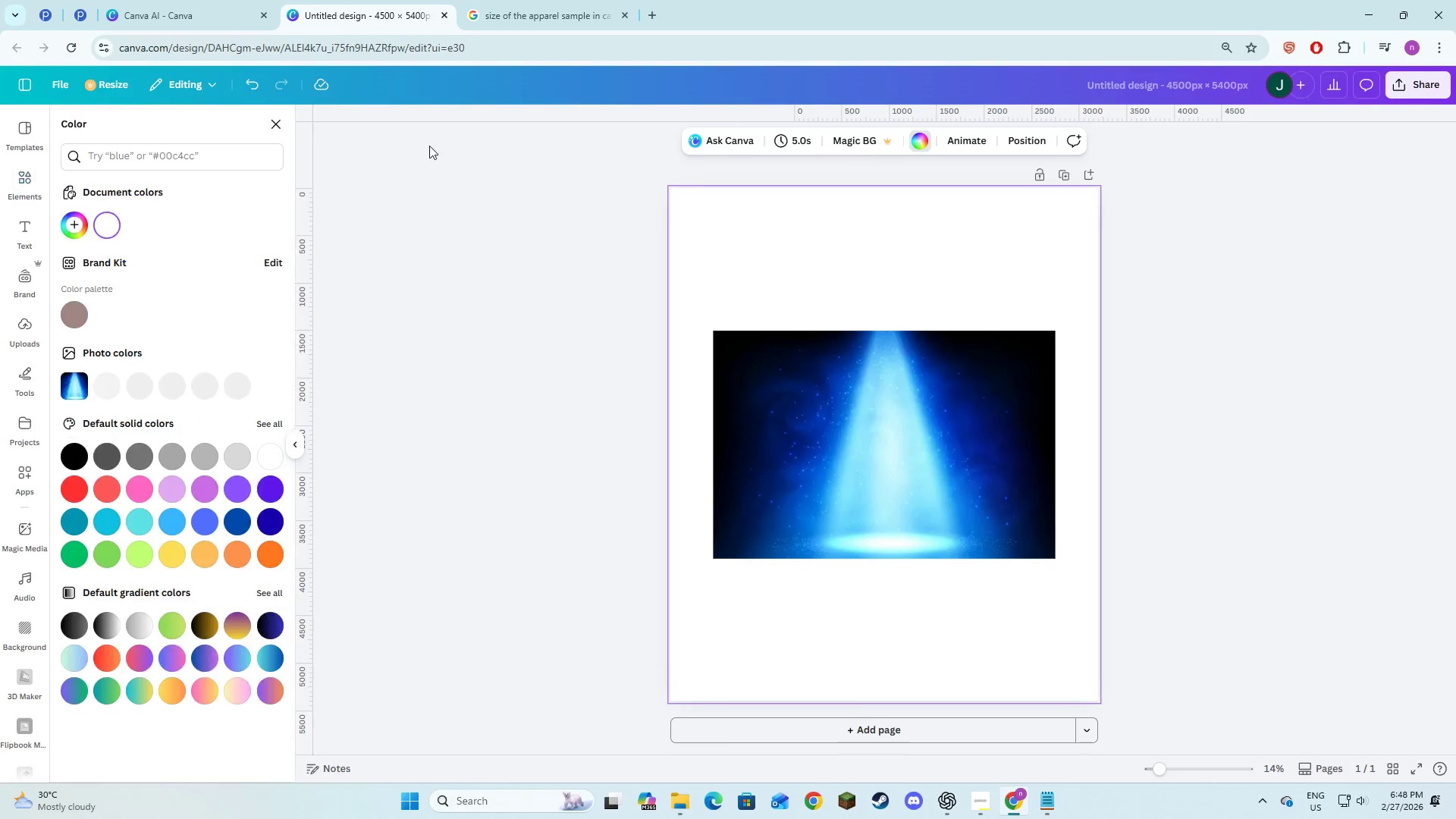 
left_click([182, 157])
 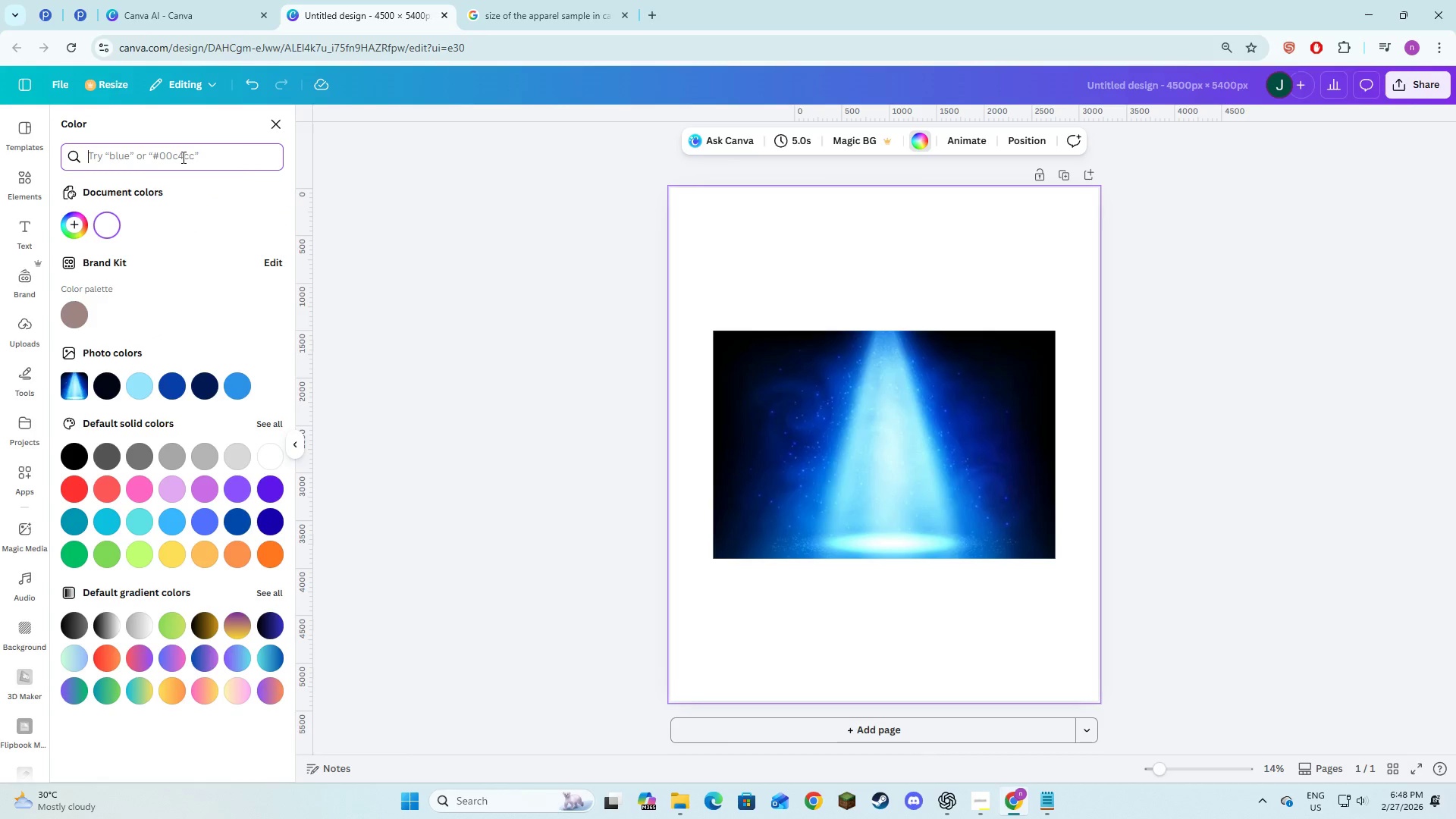 
key(Control+V)
 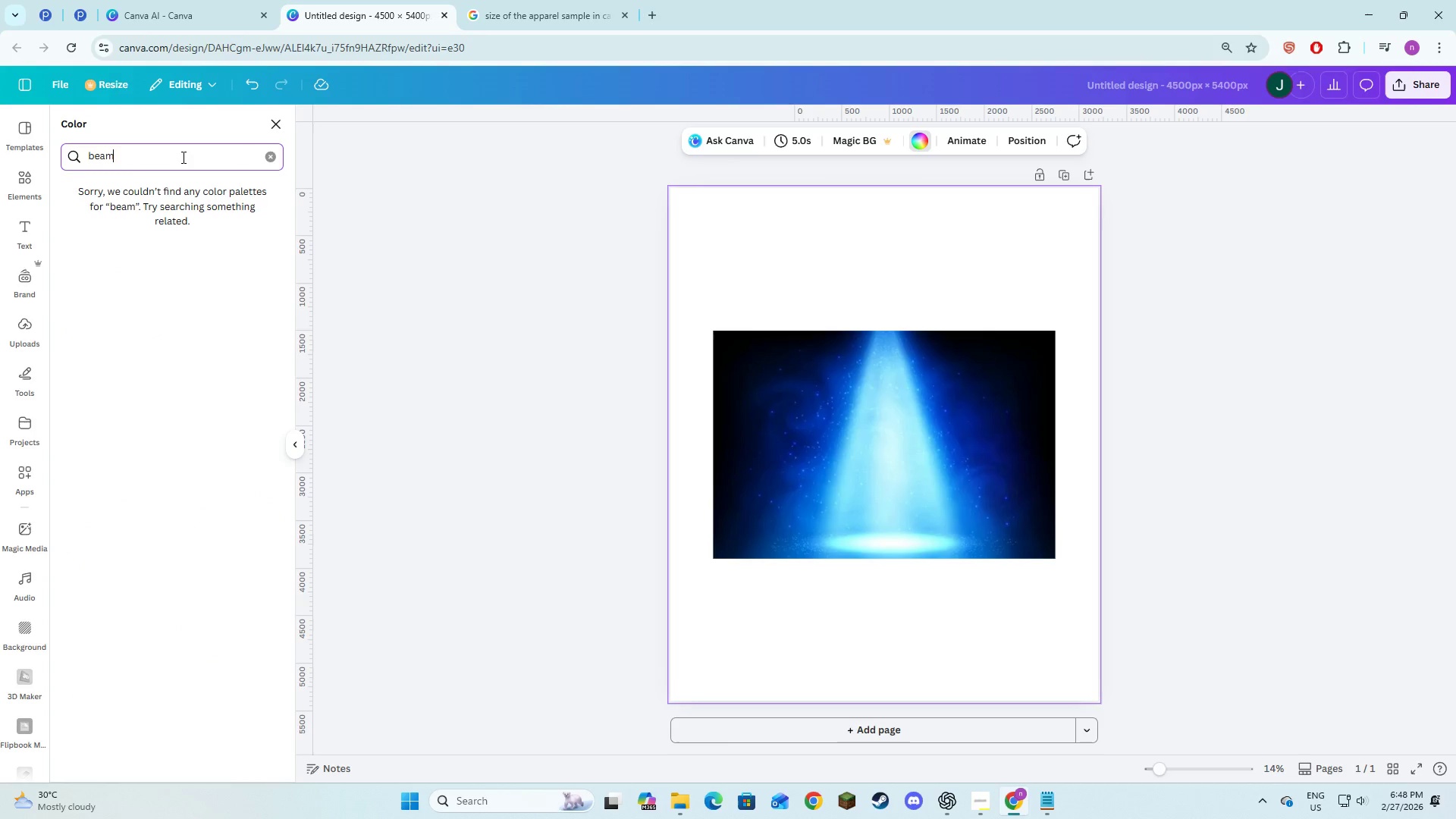 
key(Backspace)
 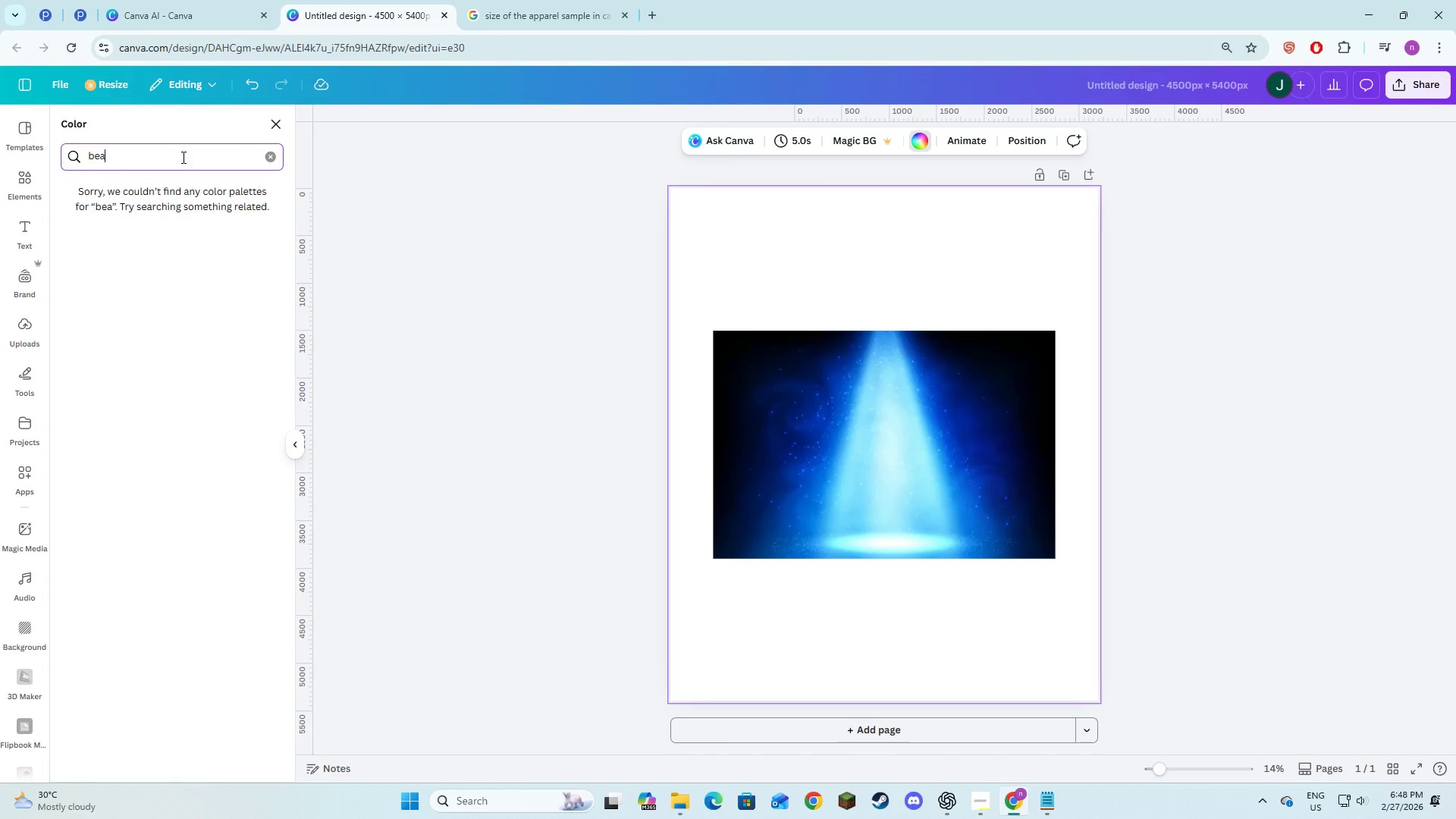 
key(Backspace)
 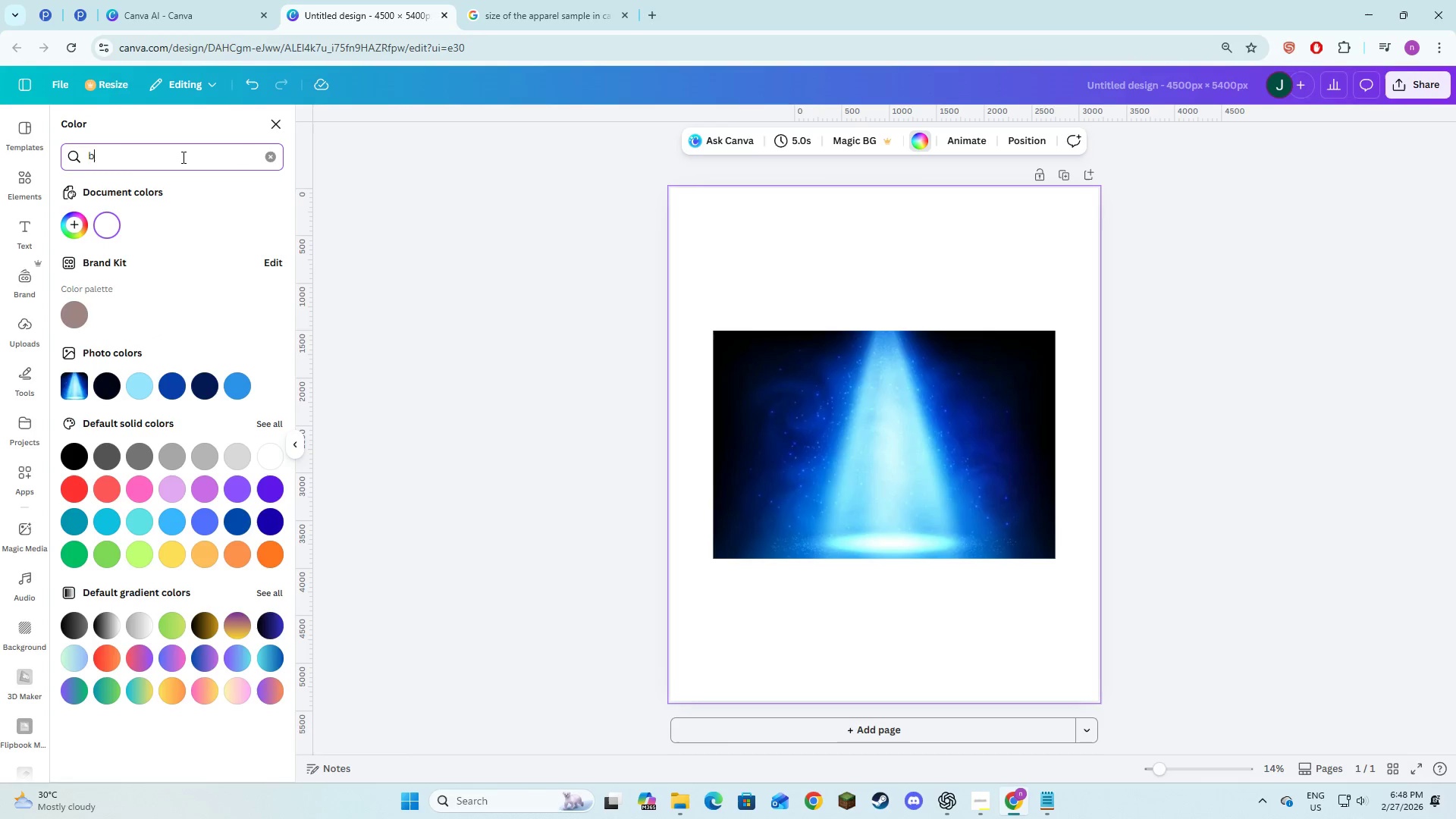 
key(Backspace)
 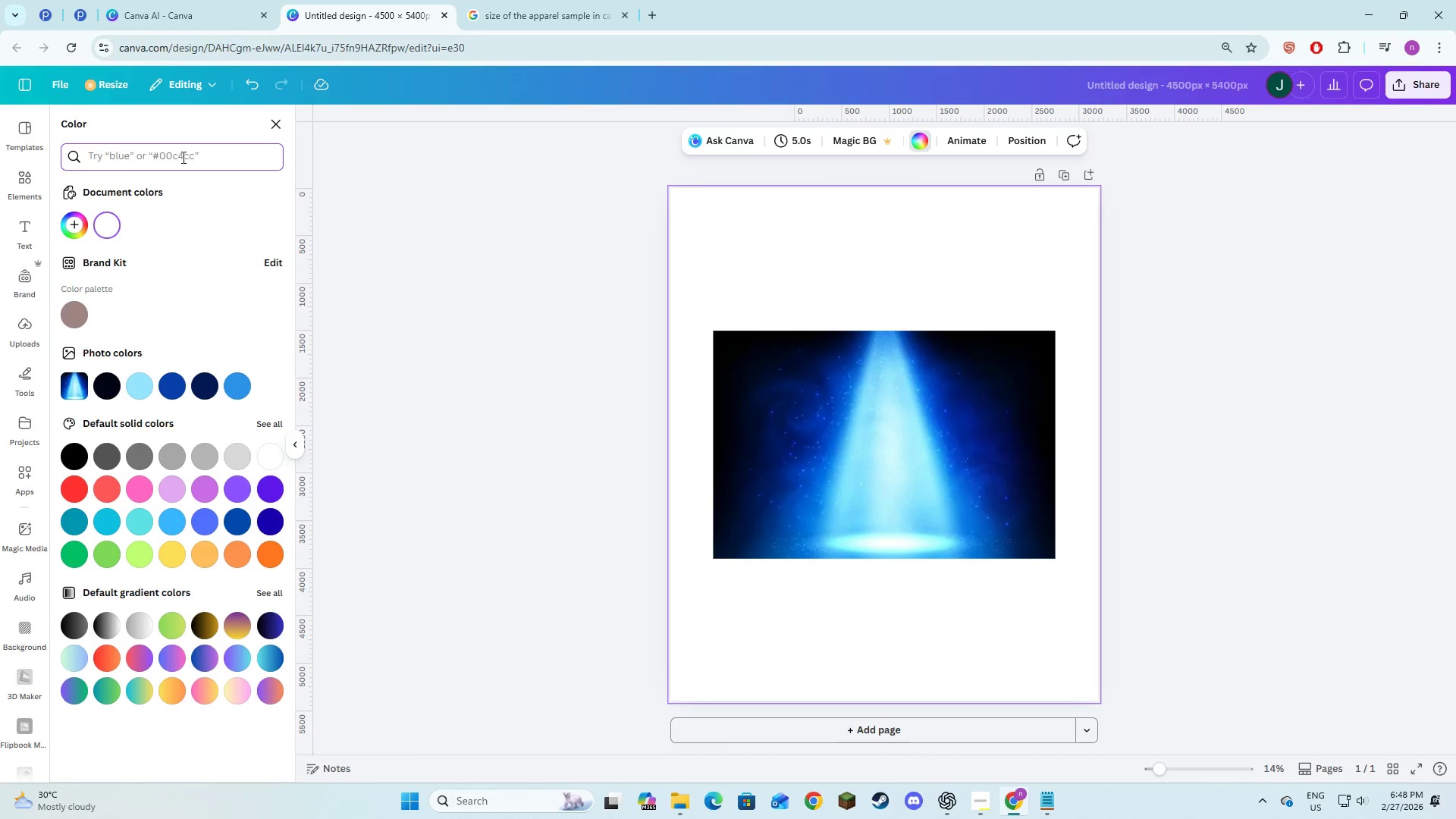 
key(Backspace)
 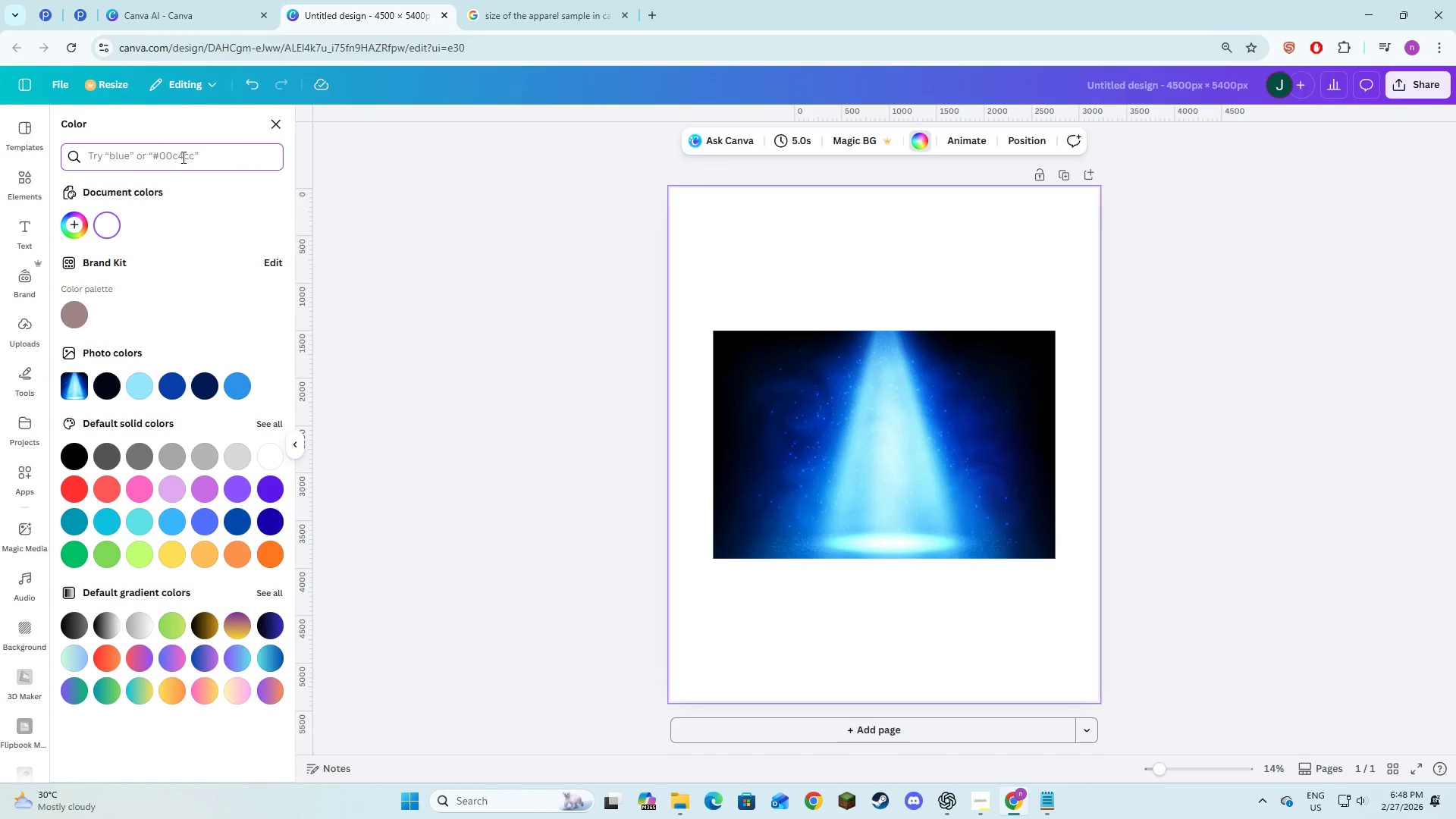 
key(Backspace)
 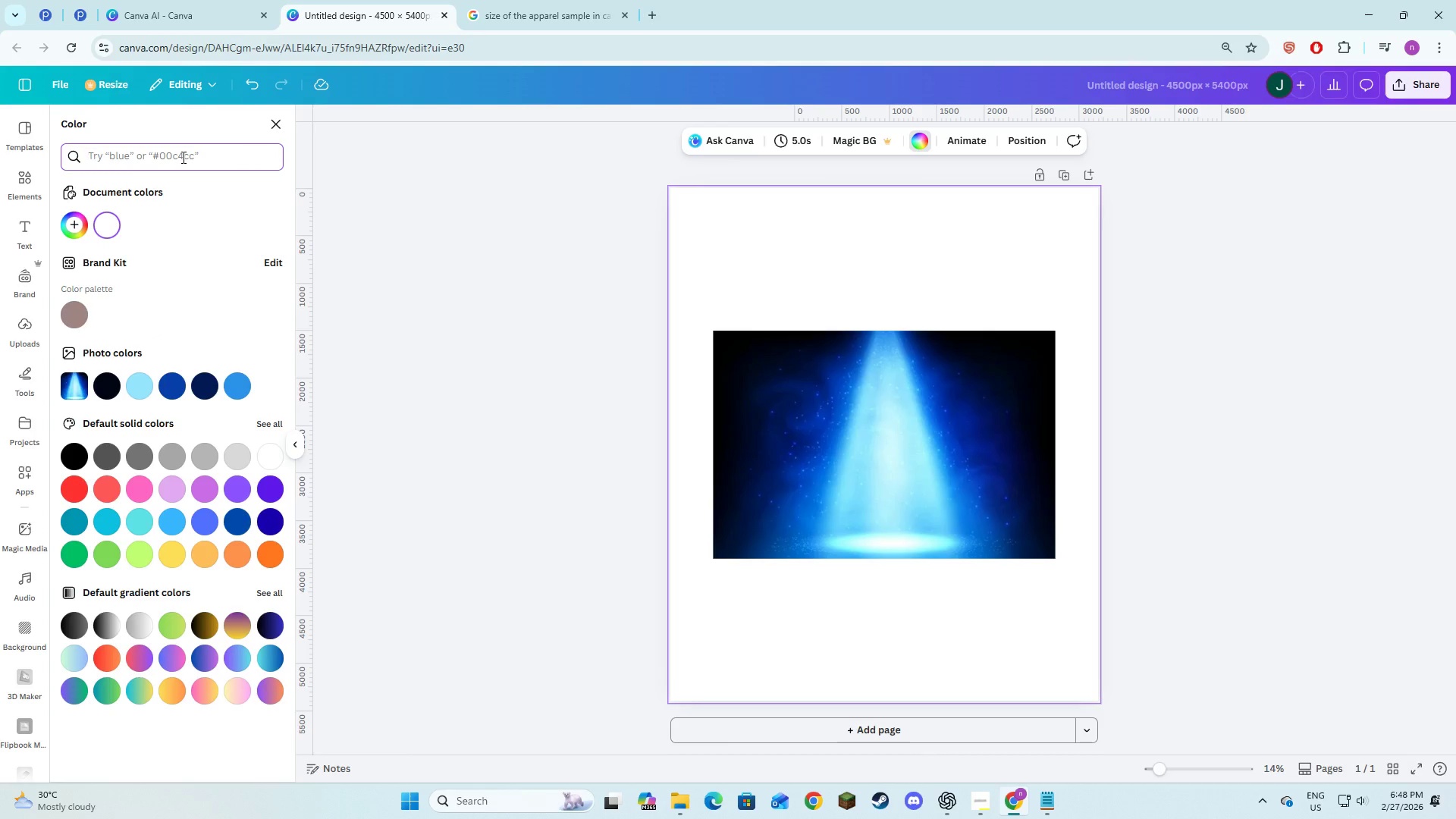 
key(Meta+V)
 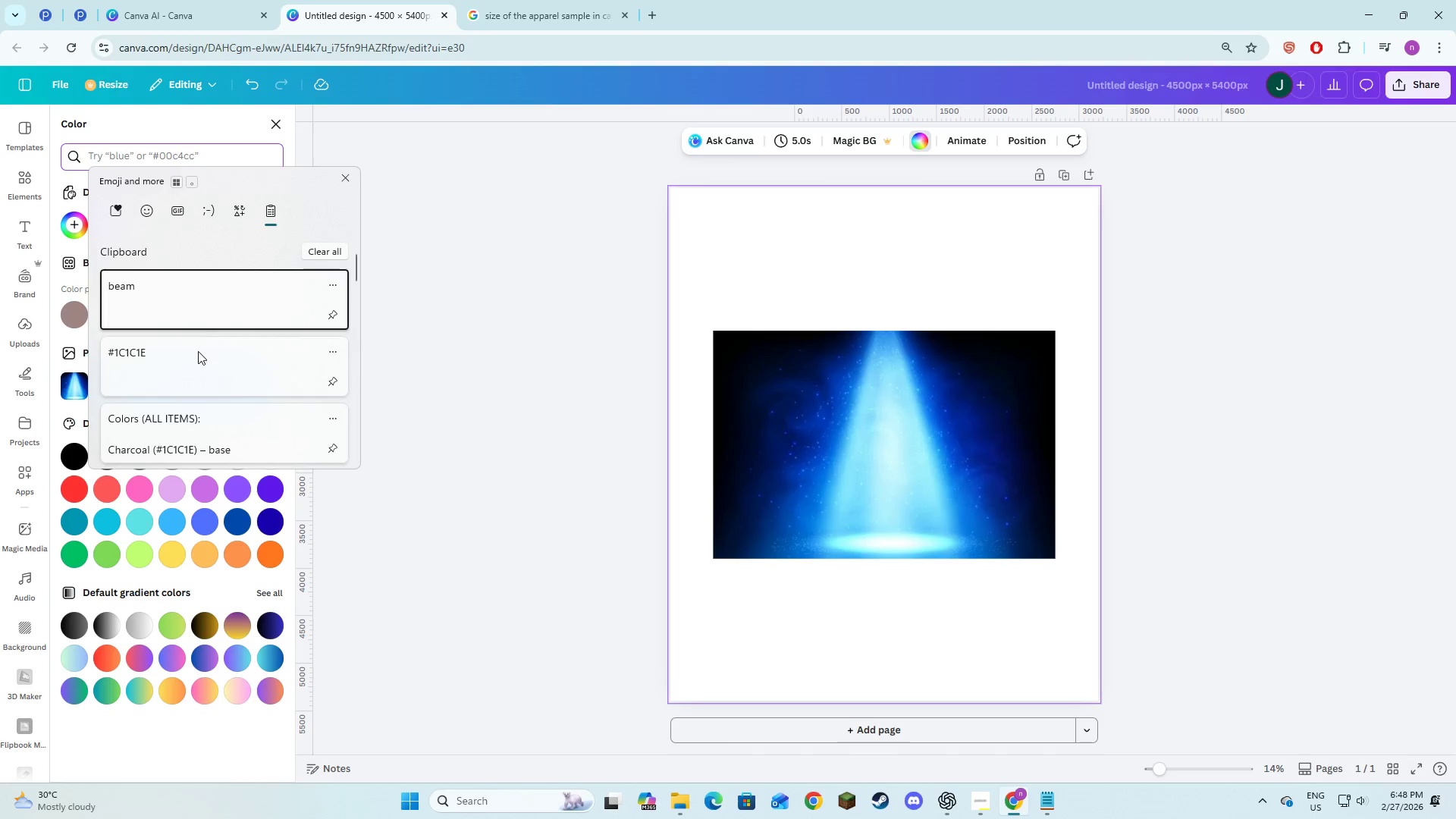 
left_click([201, 360])
 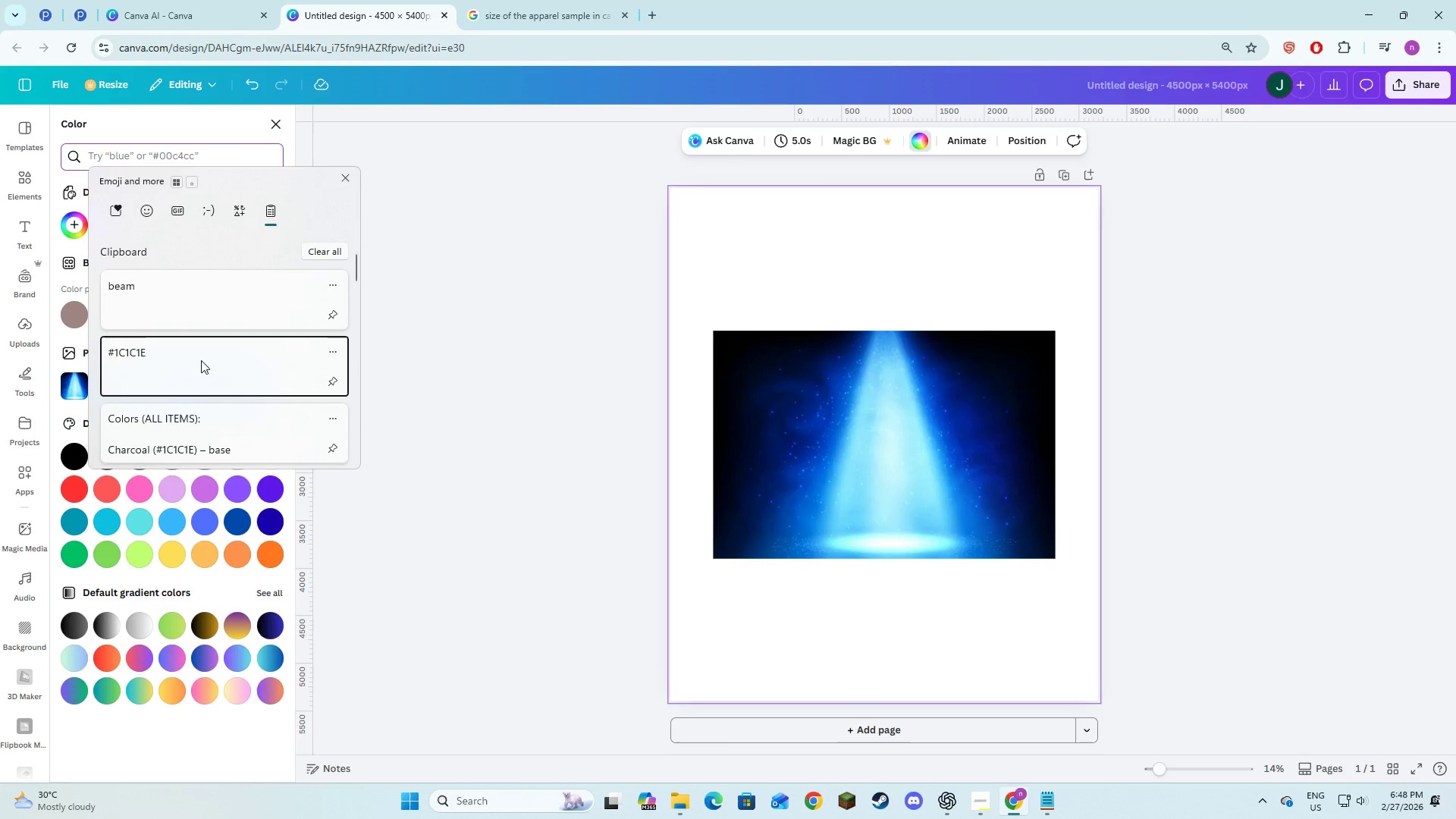 
key(Control+ControlLeft)
 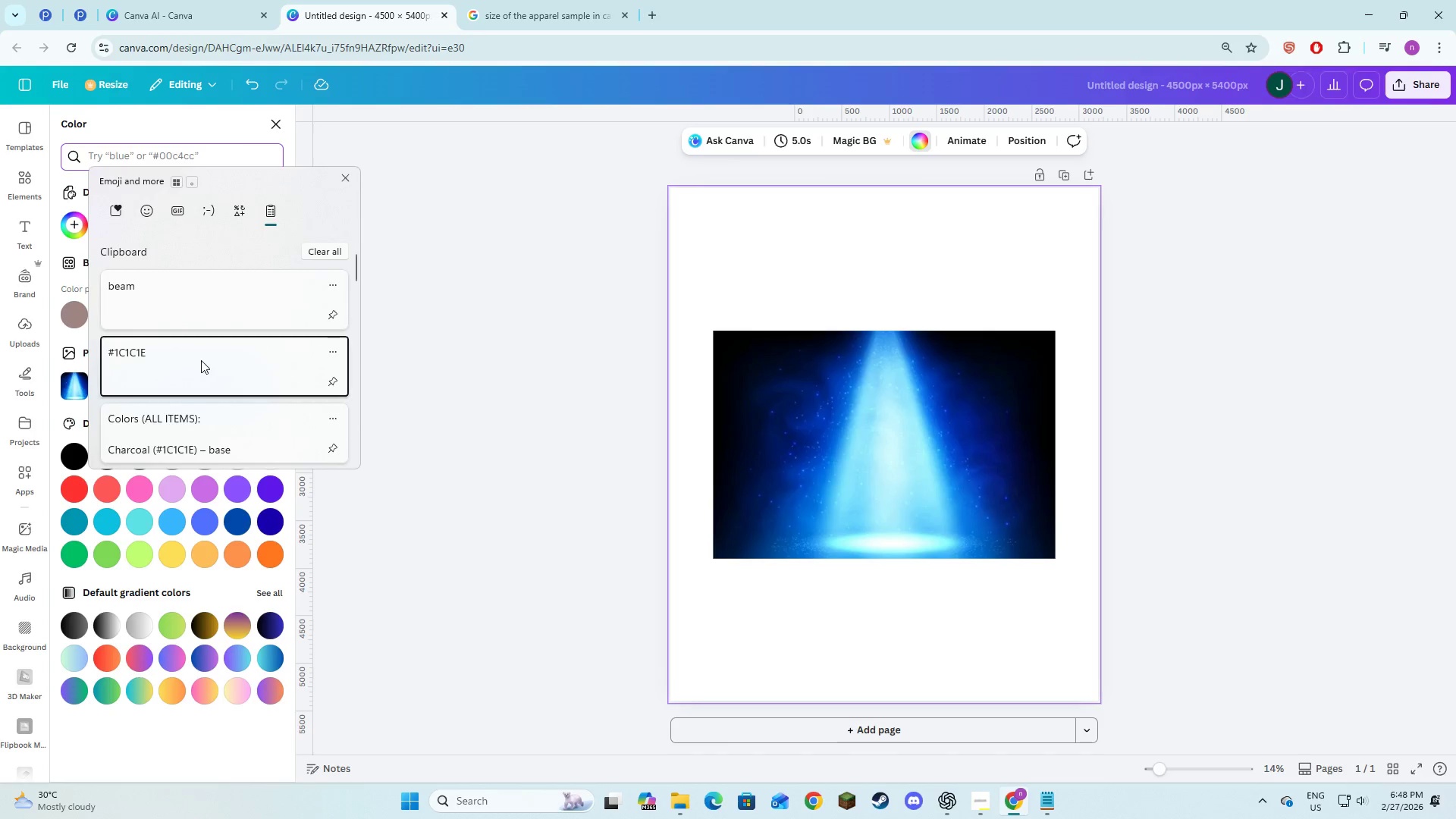 
key(Control+V)
 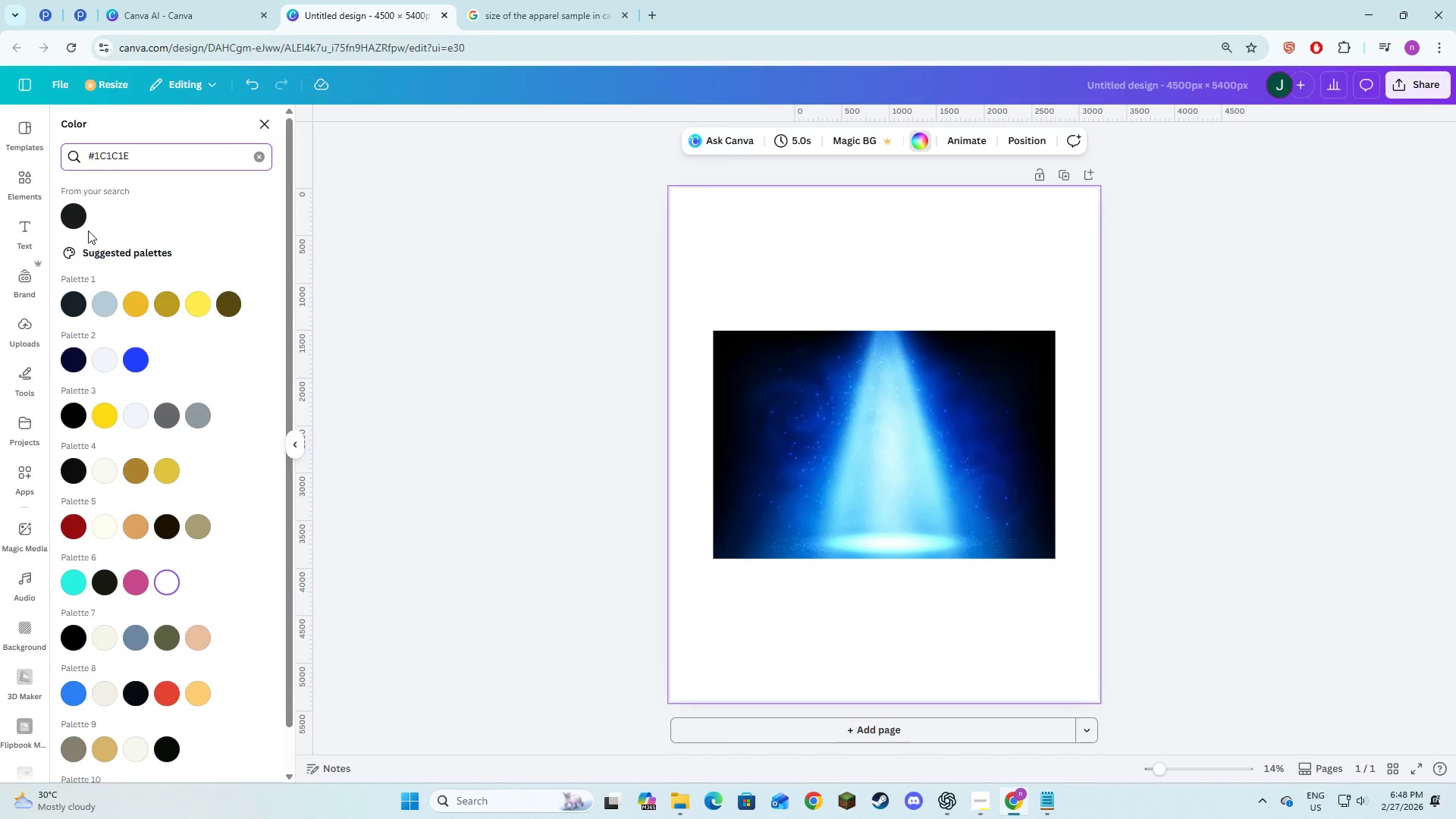 
left_click([79, 219])
 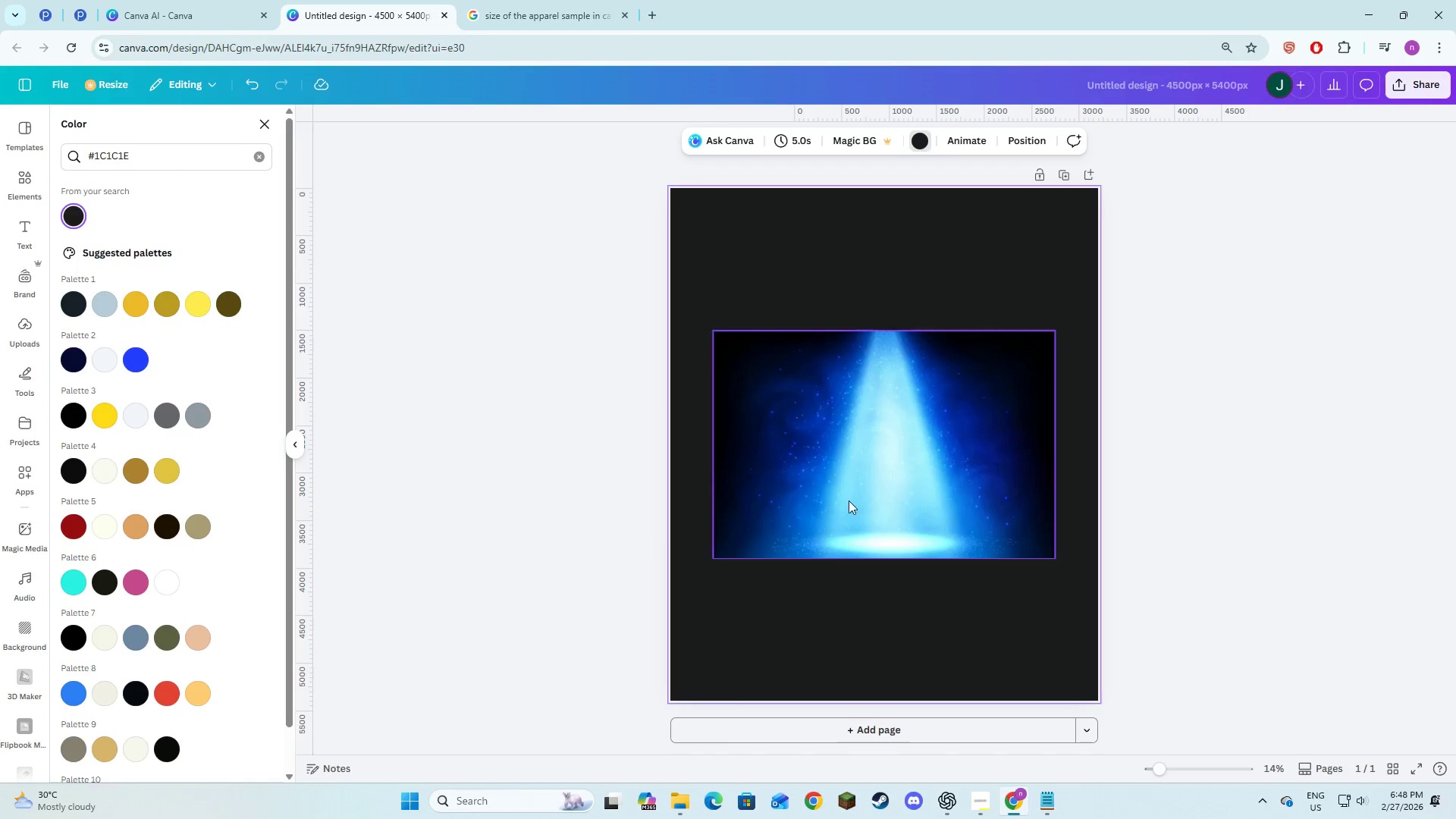 
left_click([852, 500])
 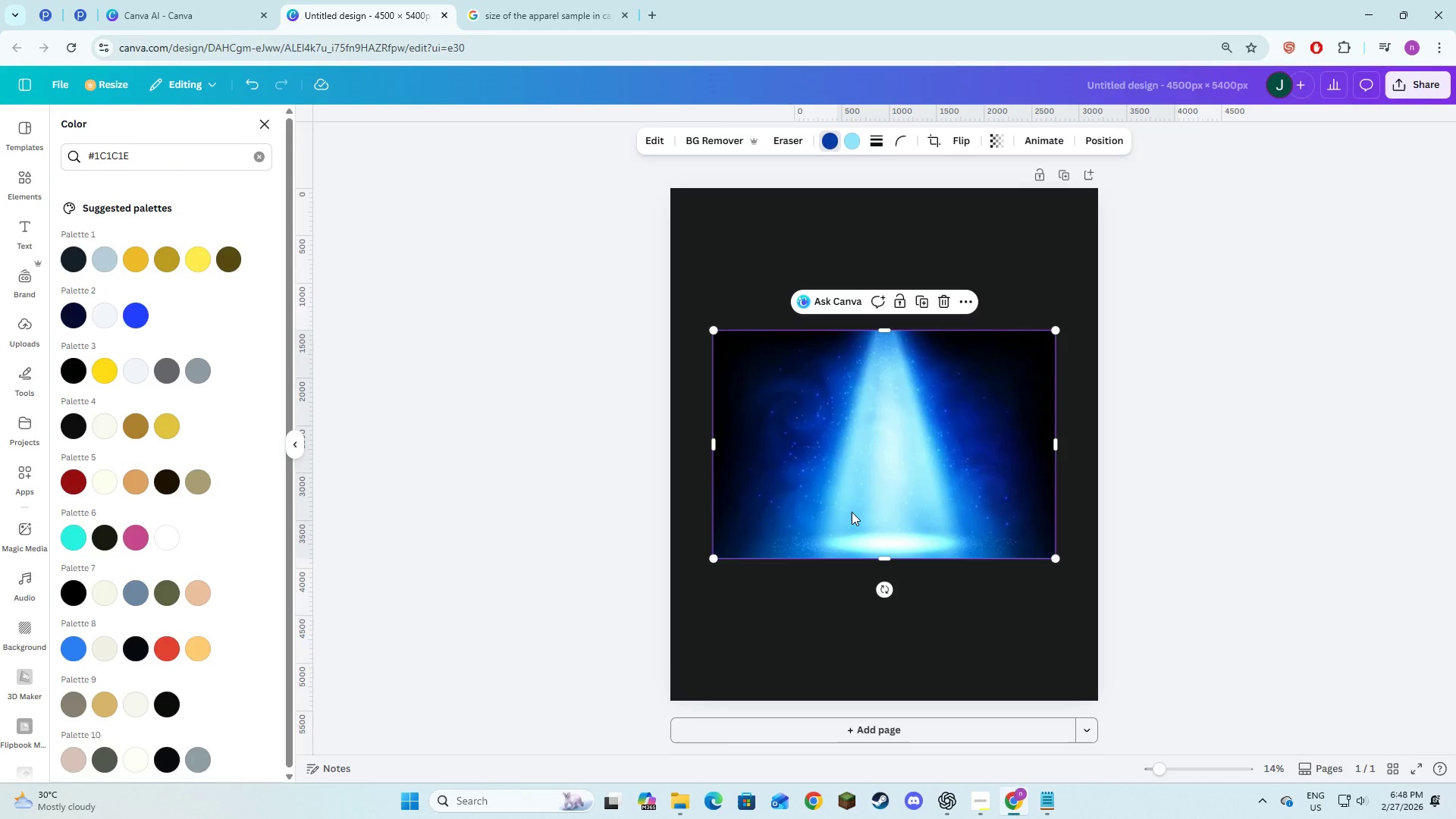 
left_click_drag(start_coordinate=[852, 512], to_coordinate=[811, 482])
 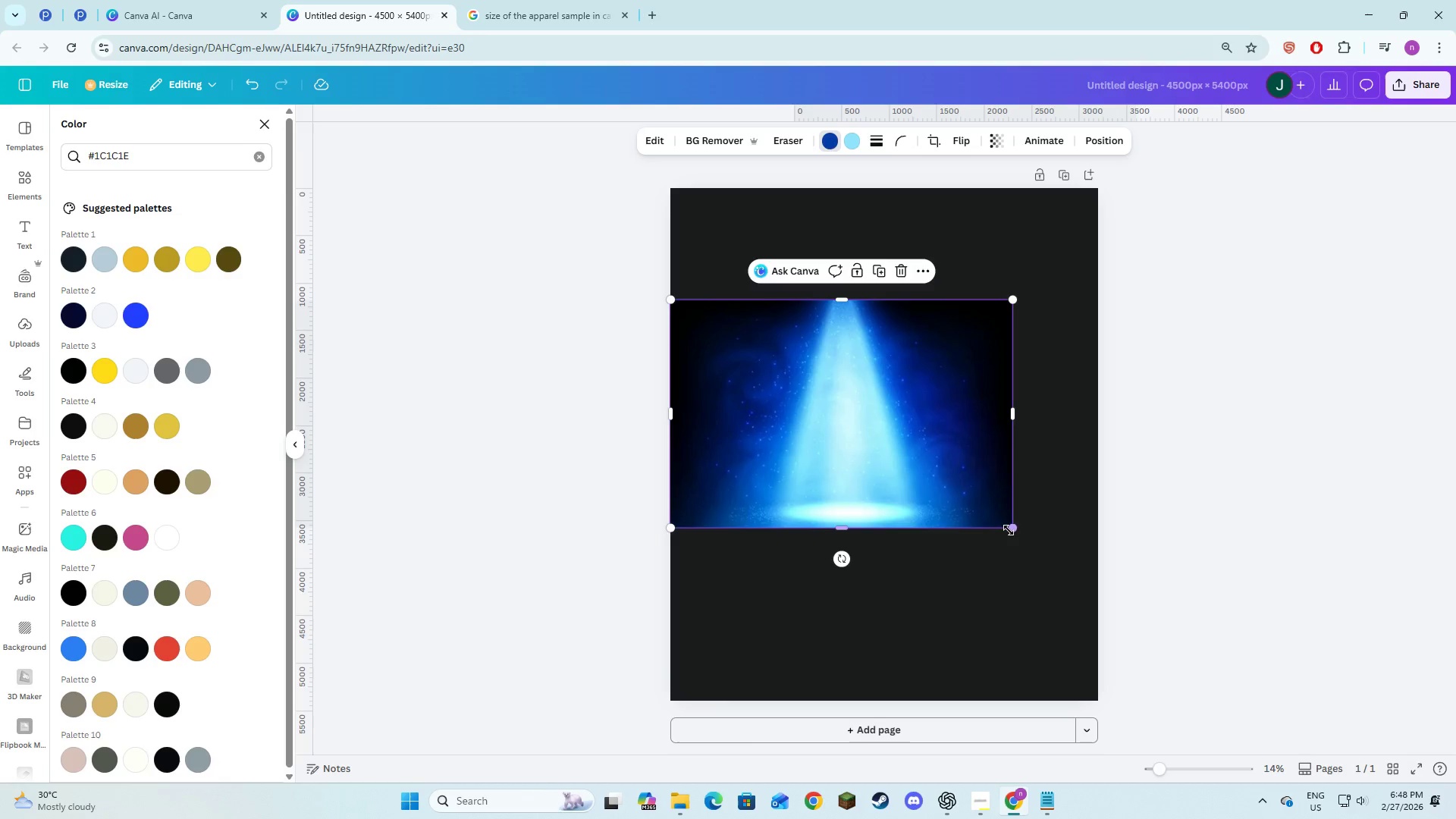 
left_click_drag(start_coordinate=[1009, 530], to_coordinate=[1078, 609])
 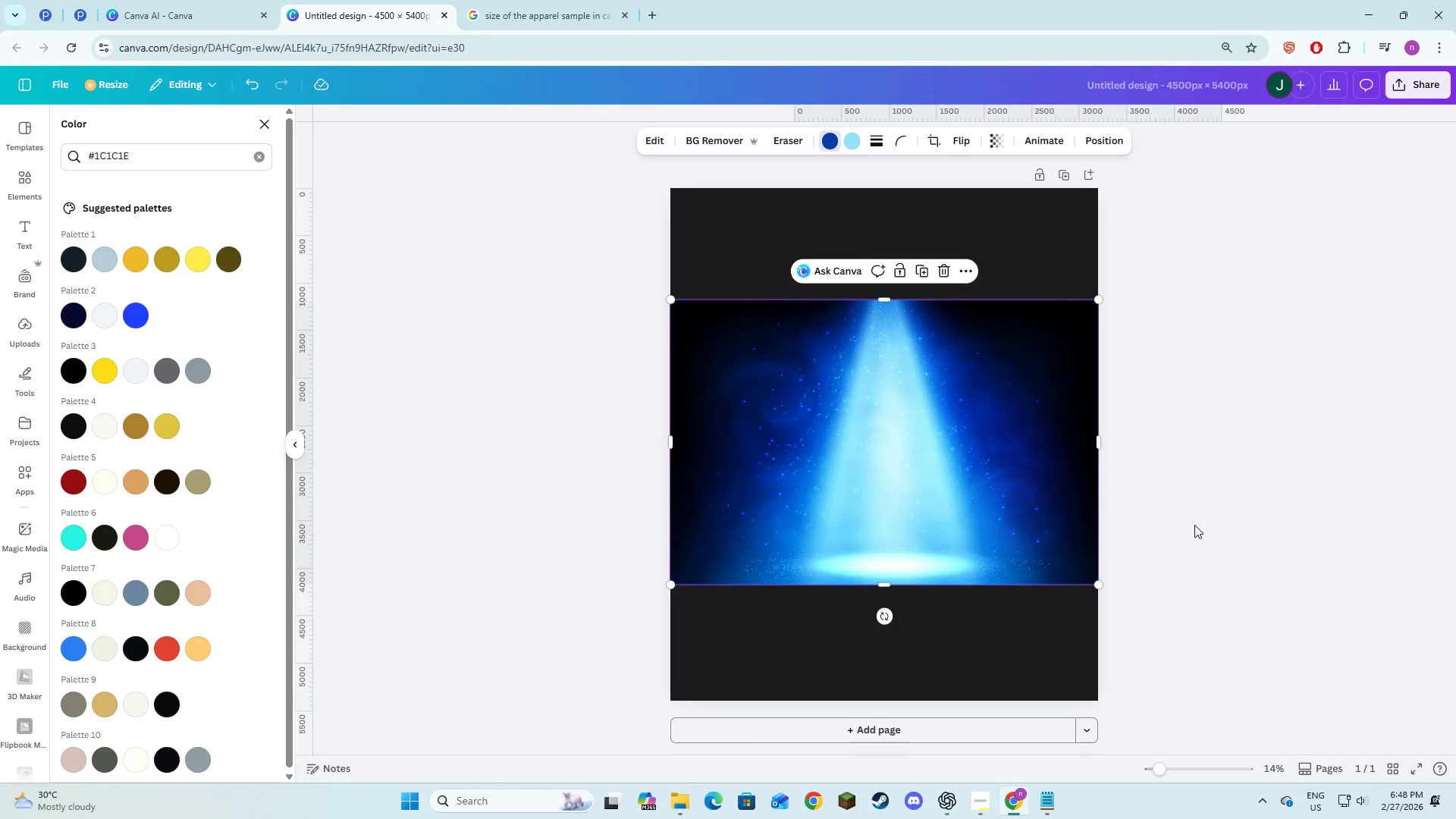 
left_click([1194, 525])
 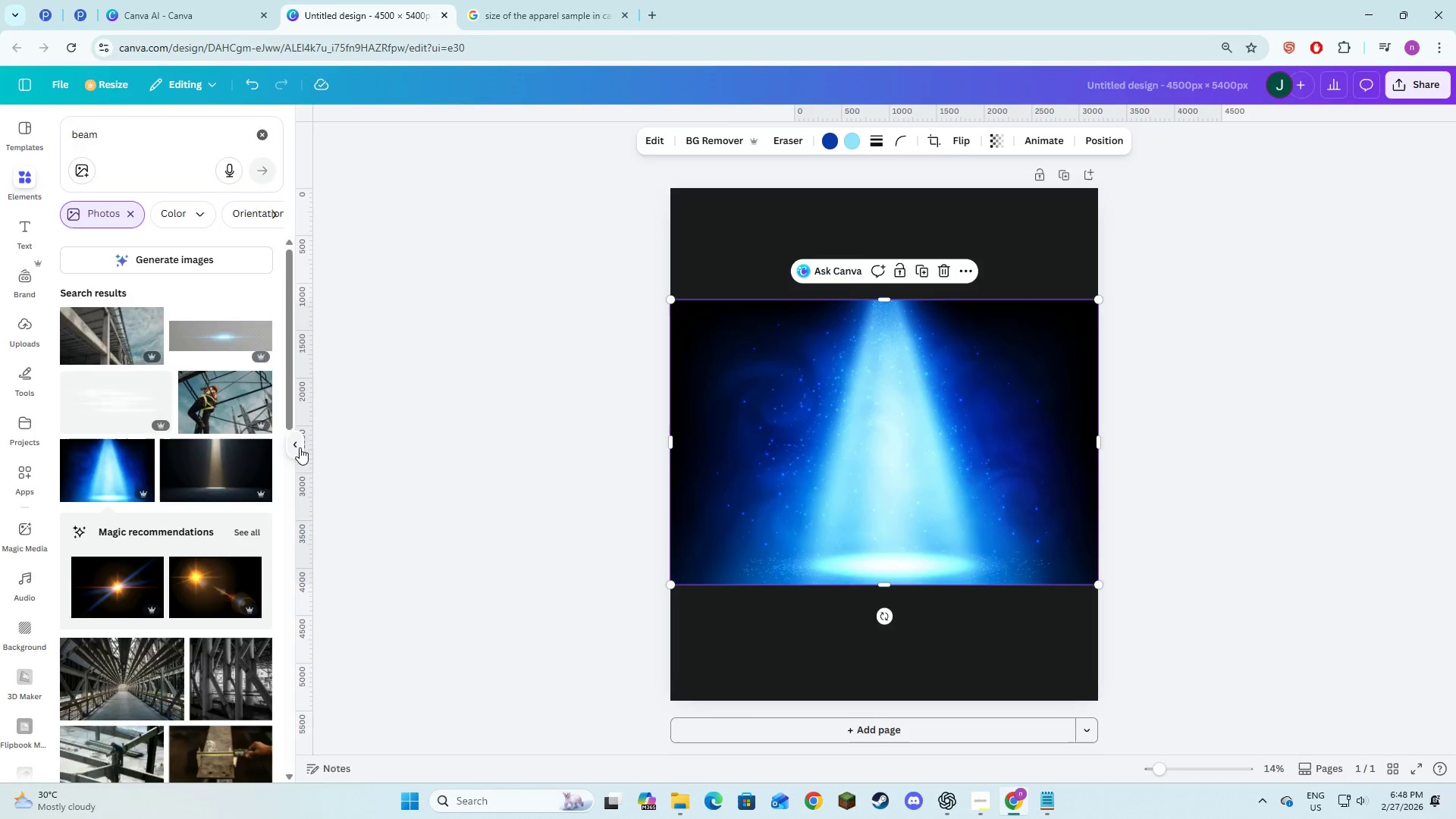 
double_click([340, 497])
 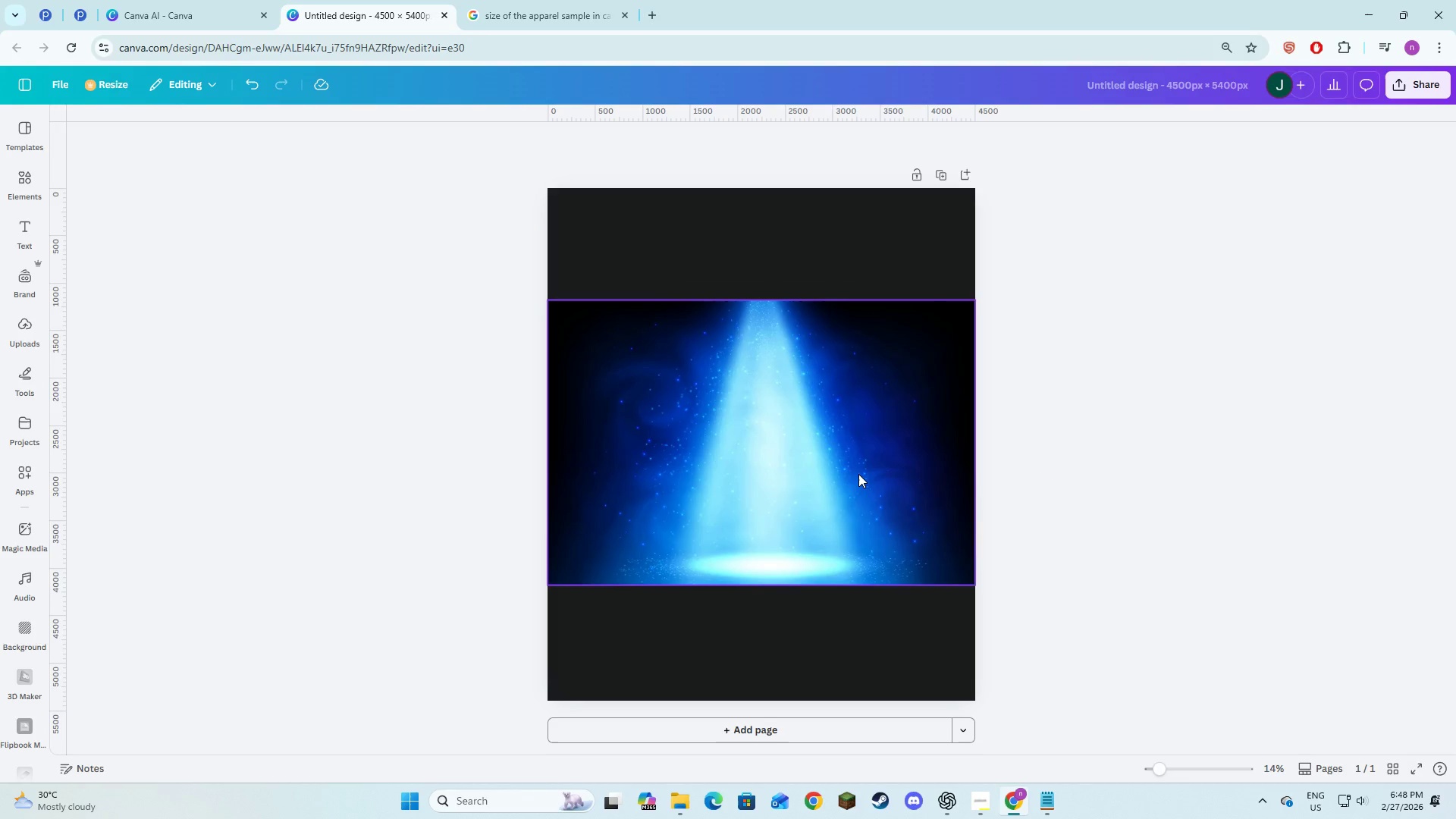 
double_click([858, 474])
 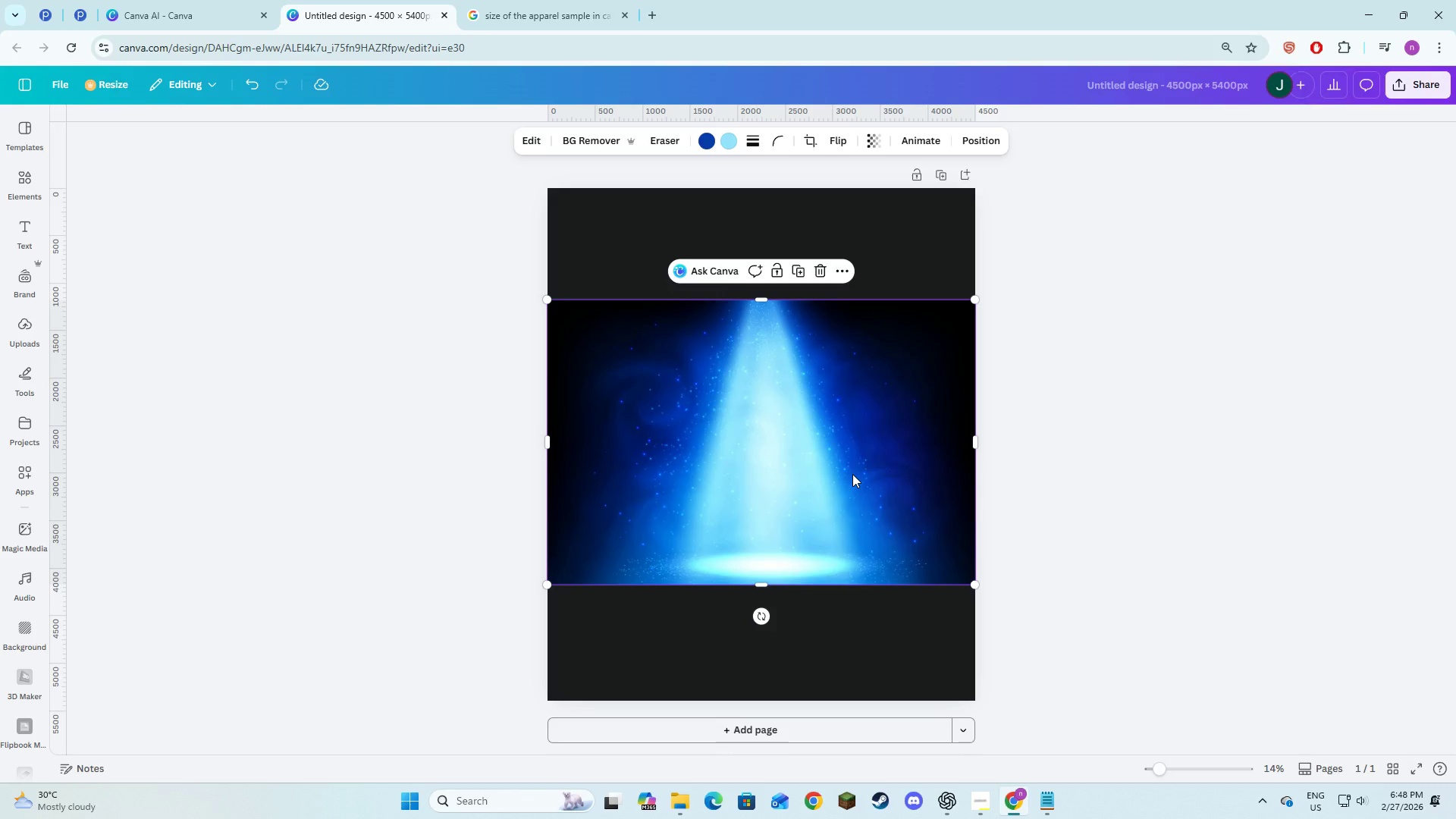 
left_click([1064, 477])
 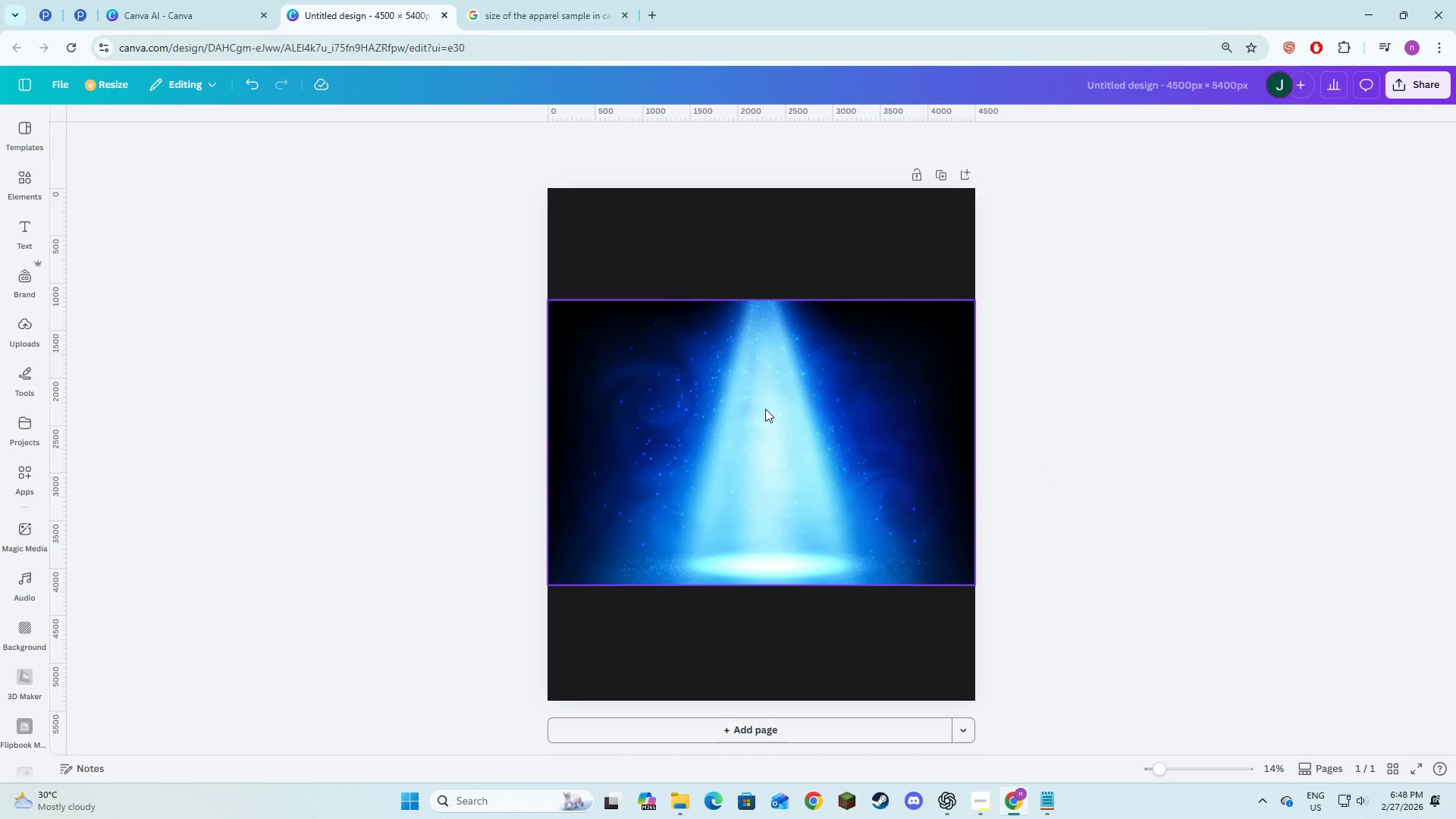 
key(Alt+AltLeft)
 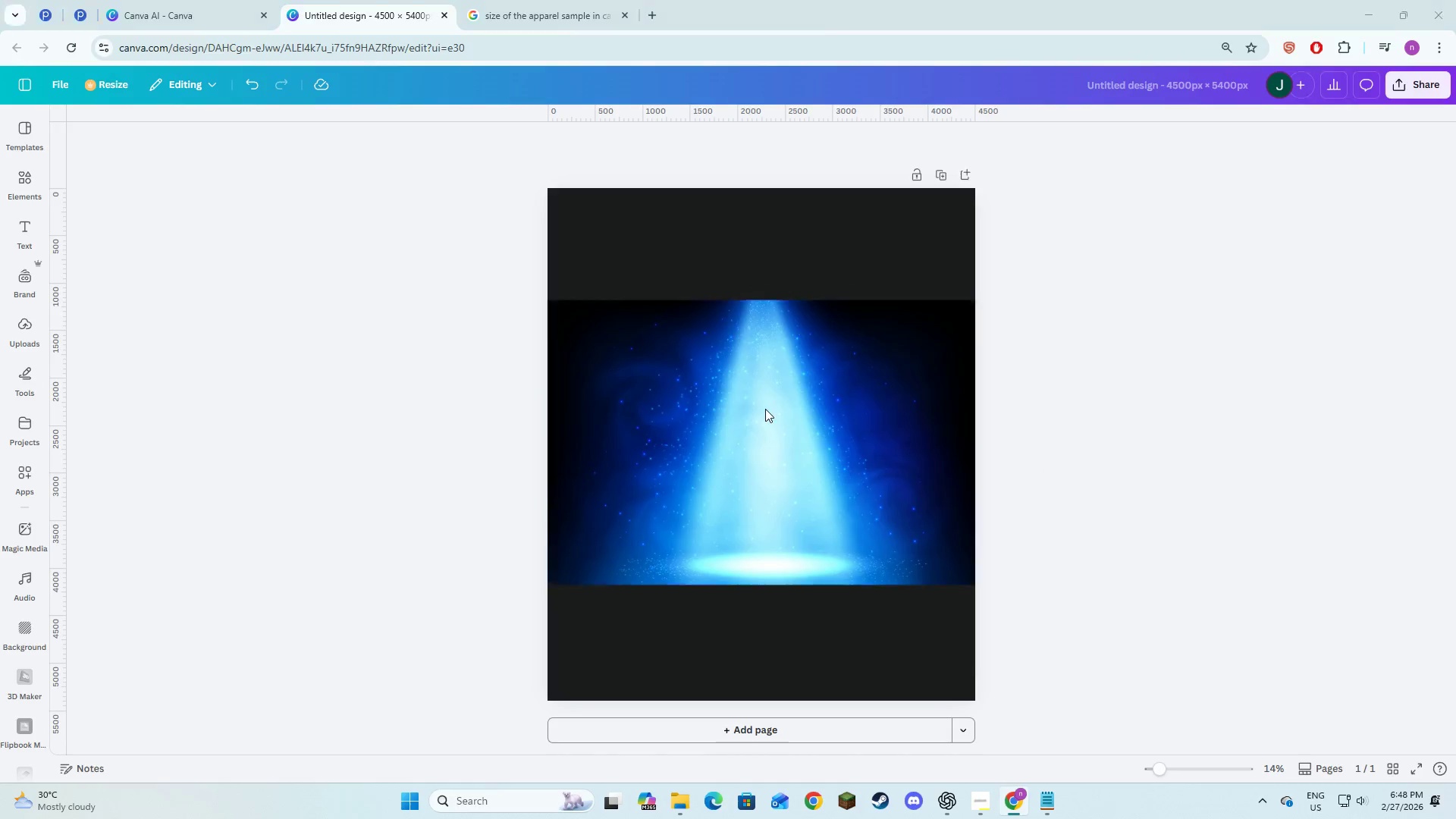 
key(Alt+Tab)
 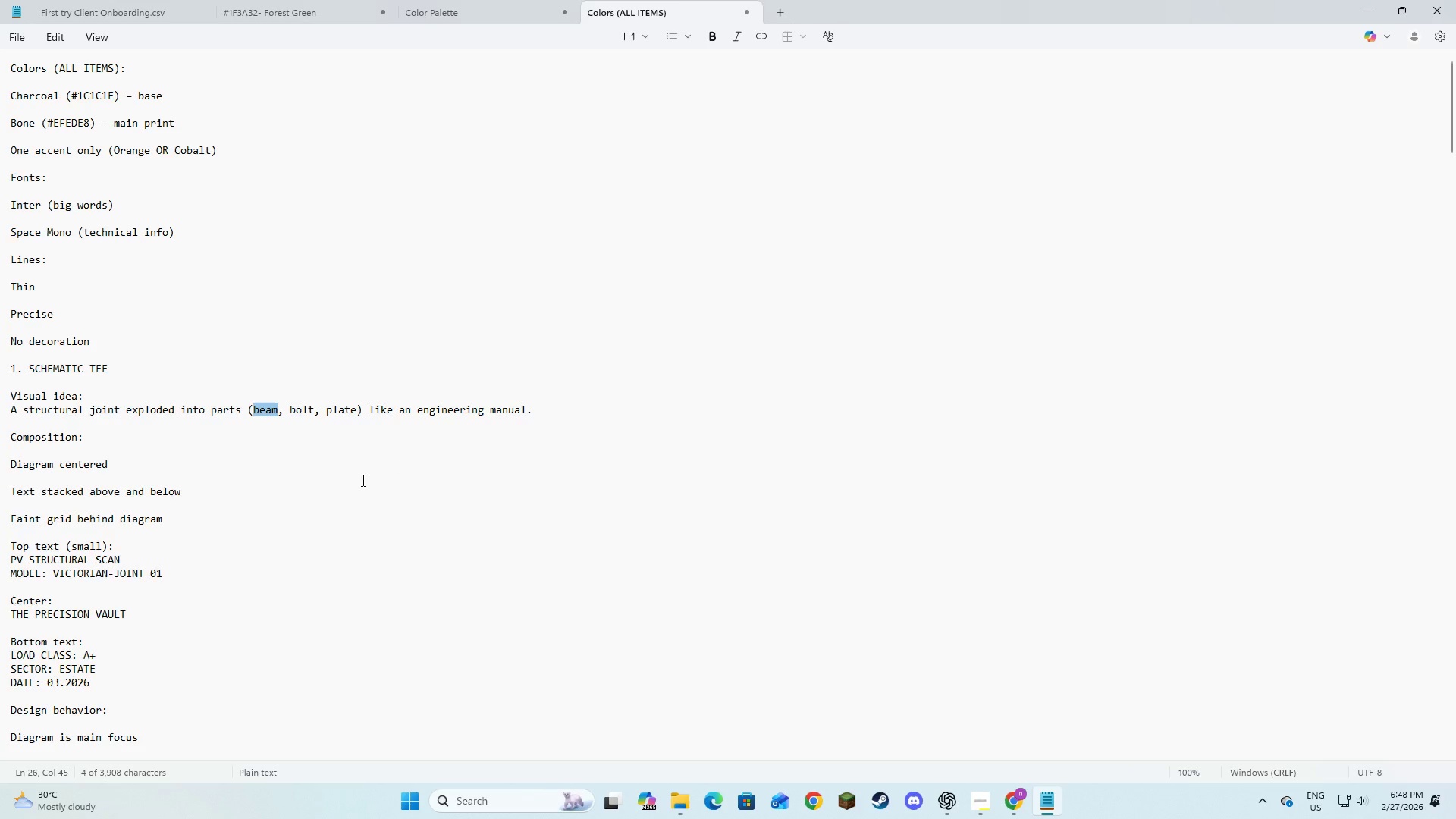 
left_click([362, 480])
 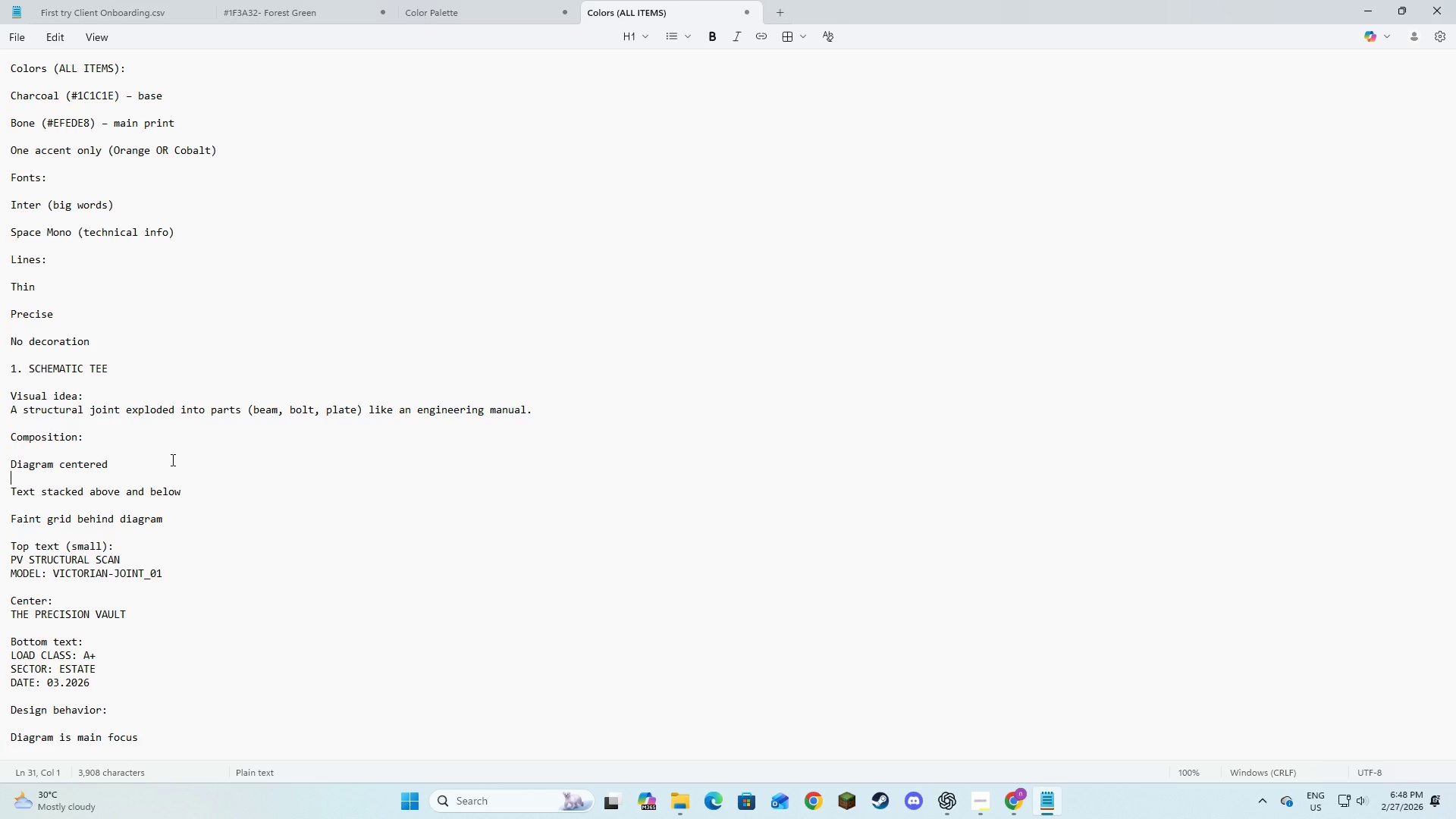 
wait(16.14)
 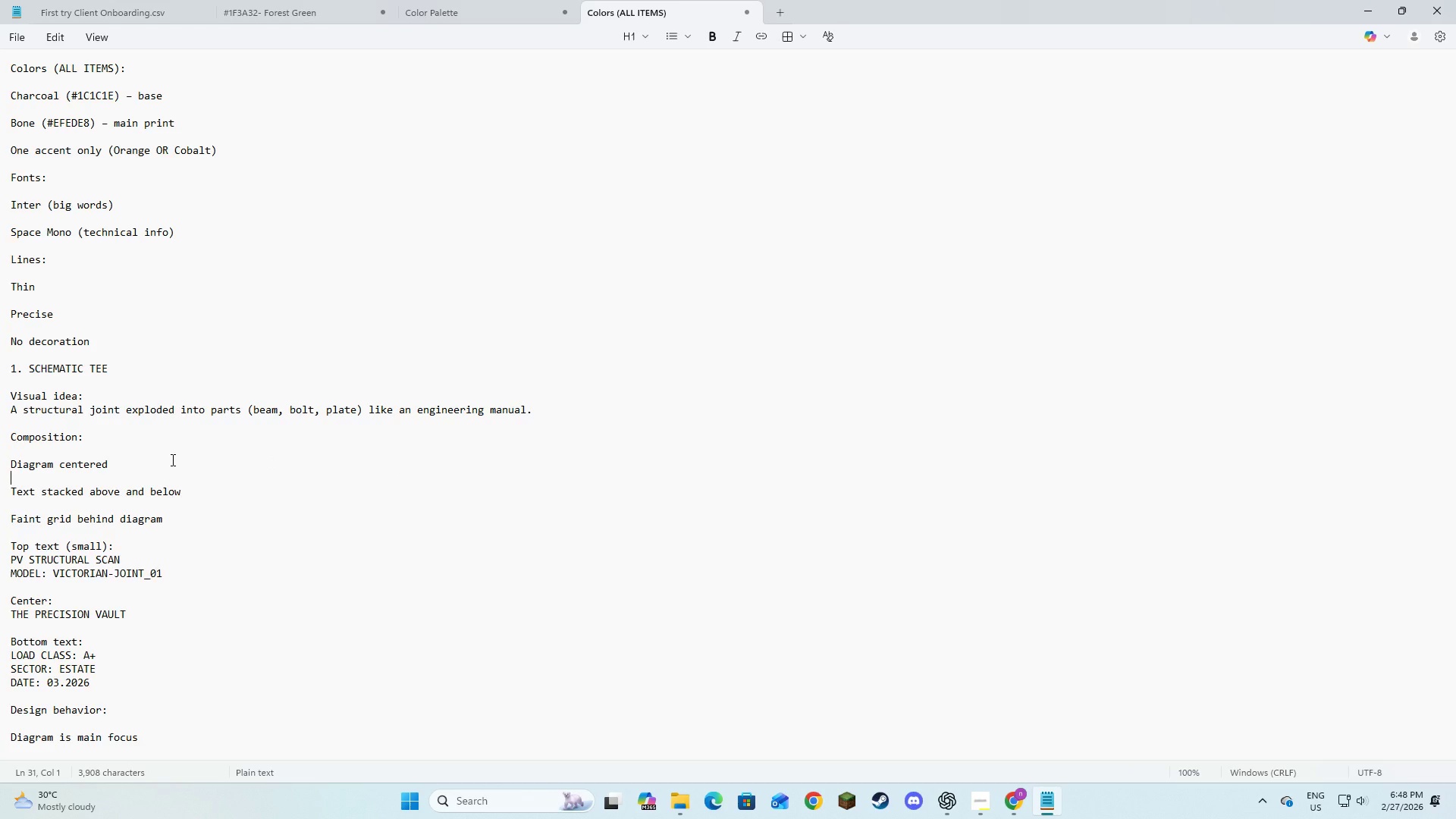 
left_click([179, 522])
 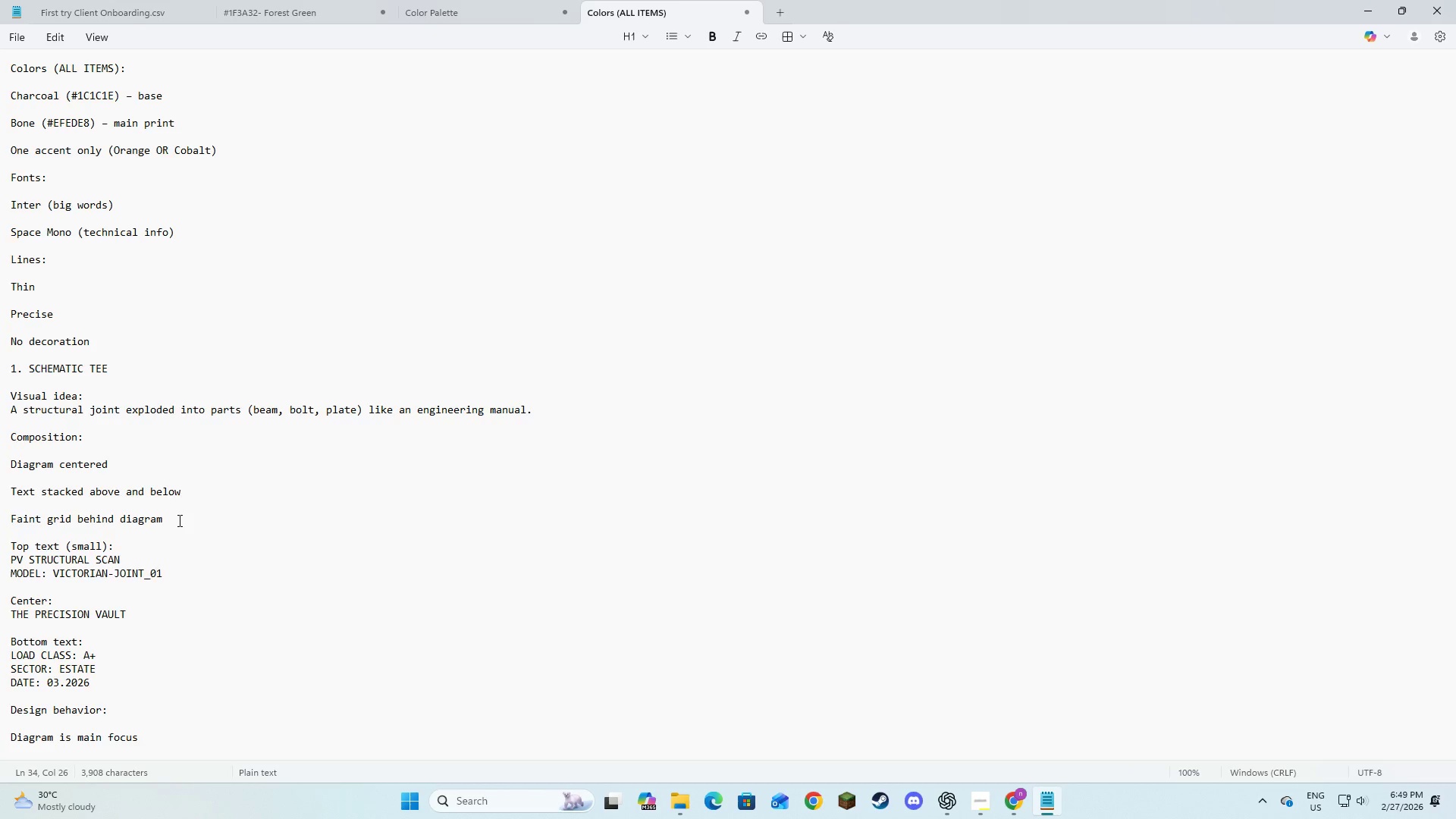 
wait(5.23)
 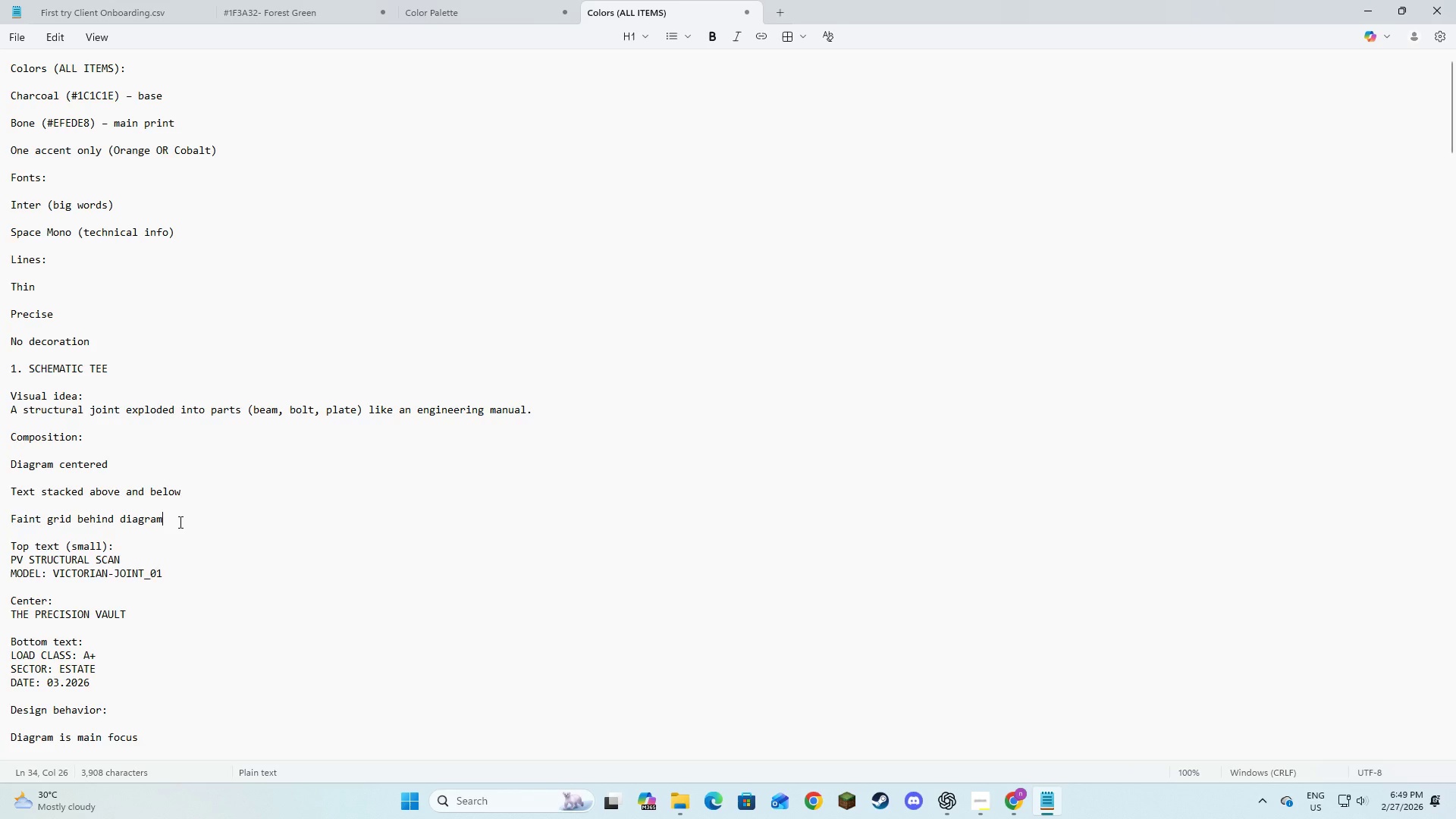 
key(Alt+AltLeft)
 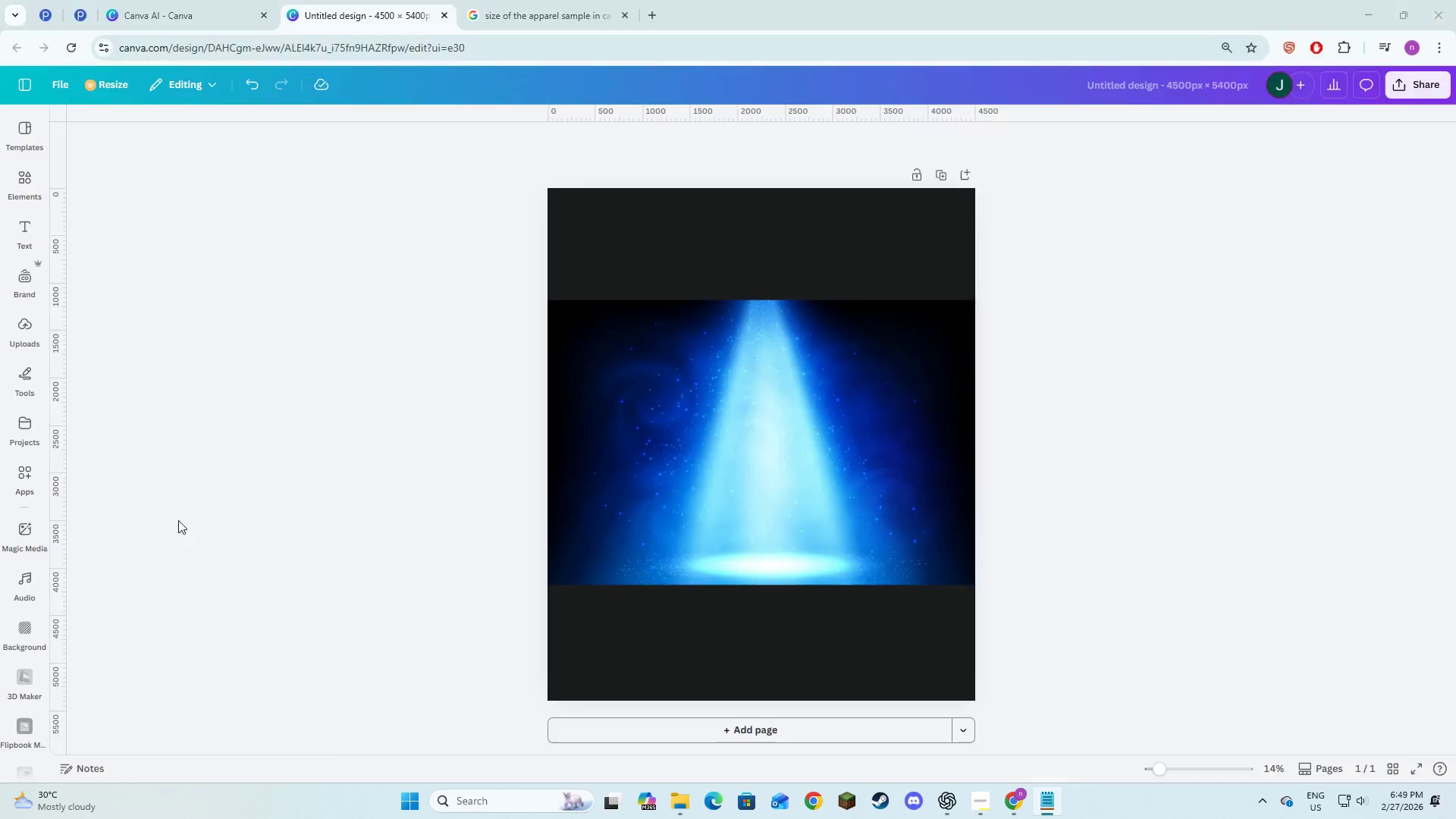 
key(Alt+Tab)
 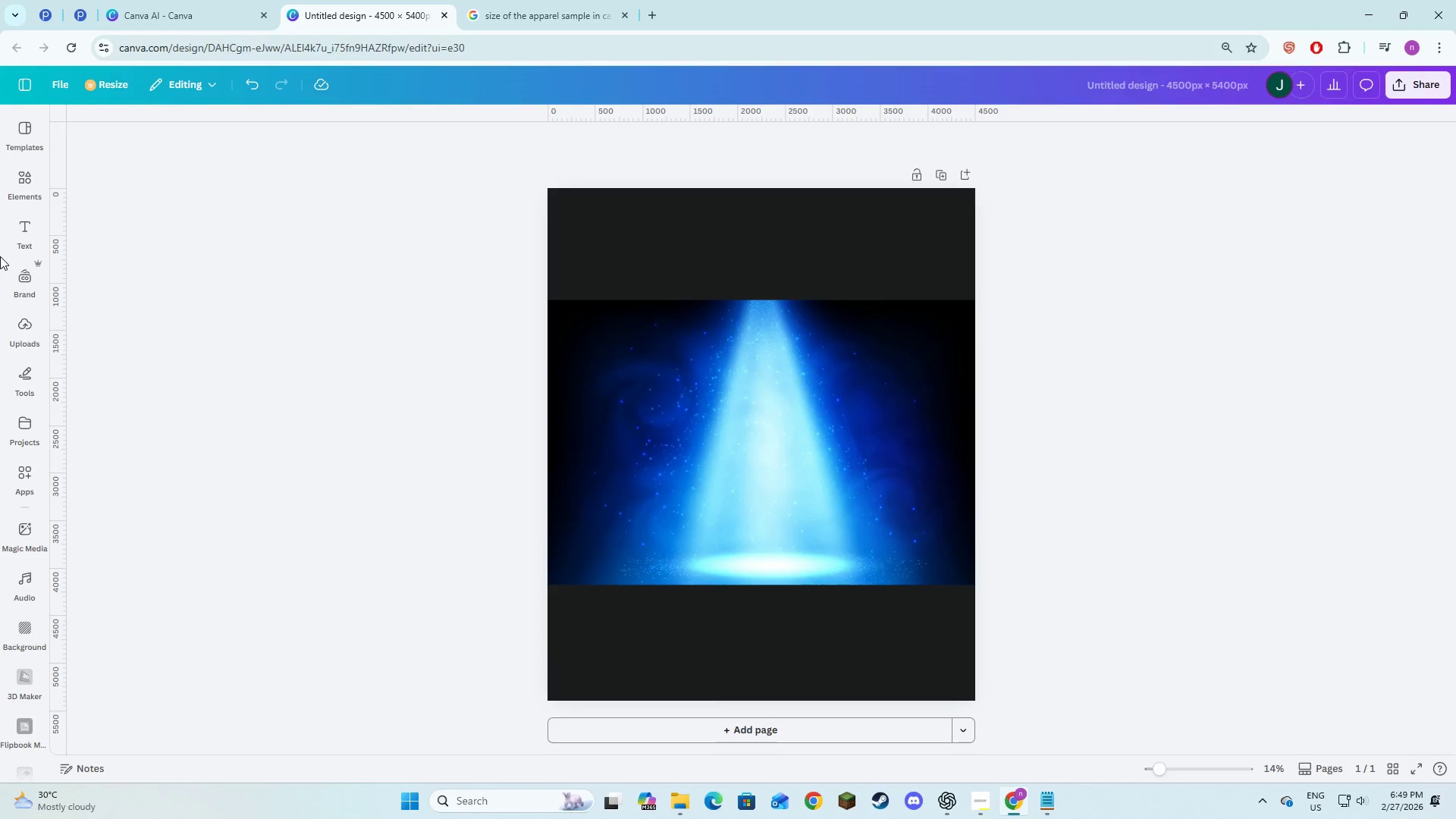 
key(Alt+AltLeft)
 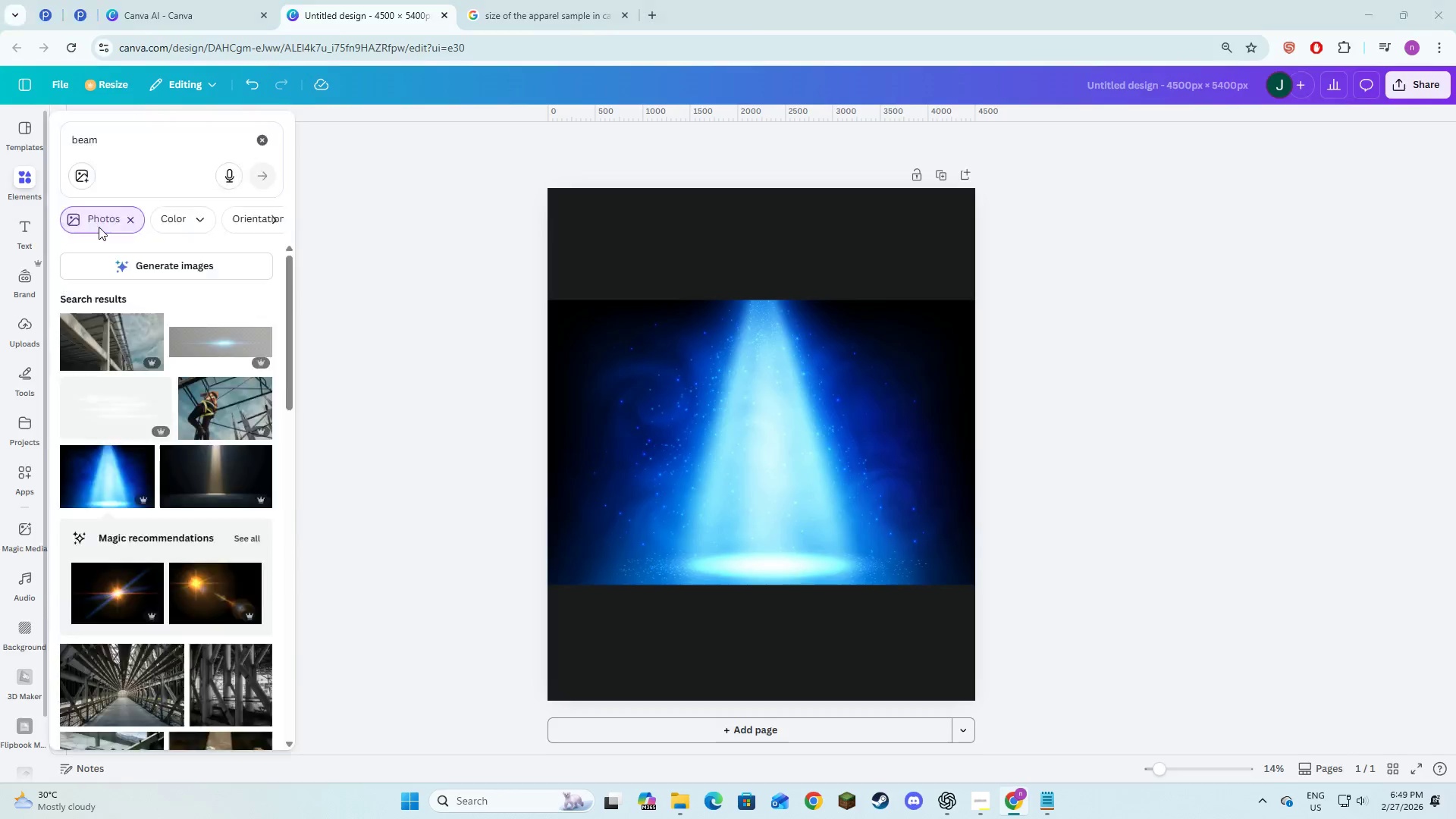 
key(Alt+Tab)
 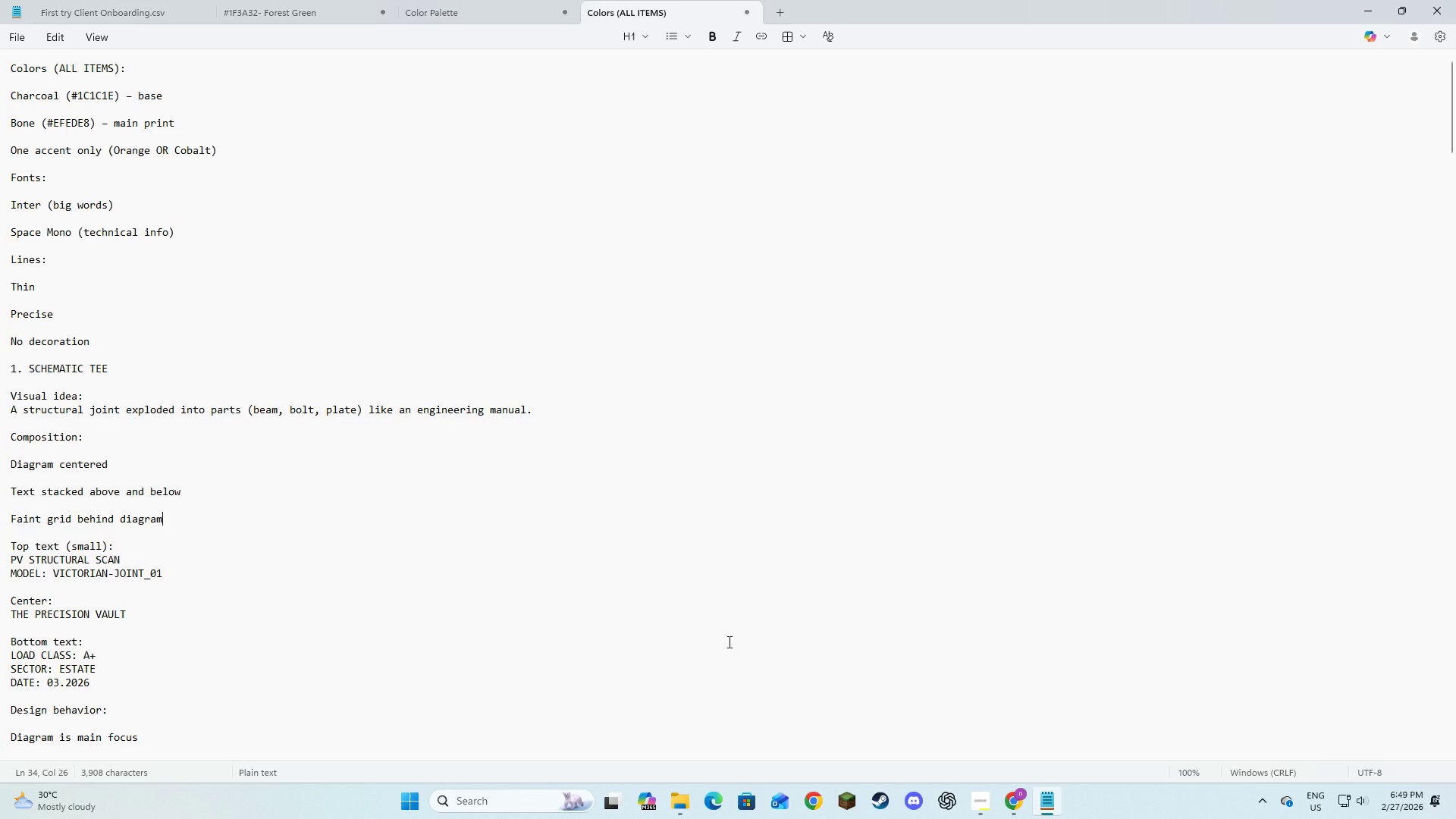 
wait(26.67)
 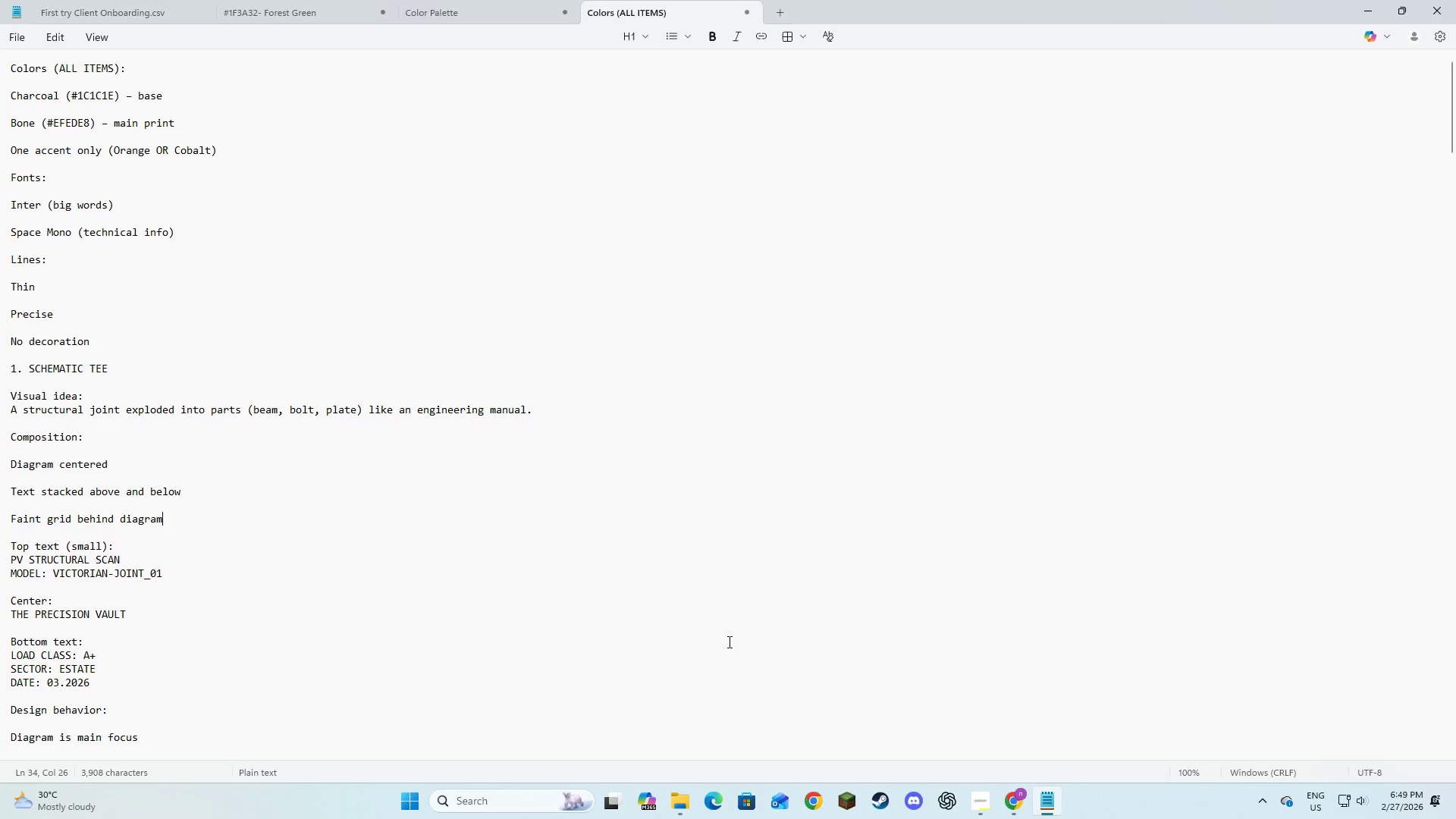 
left_click_drag(start_coordinate=[52, 488], to_coordinate=[66, 489])
 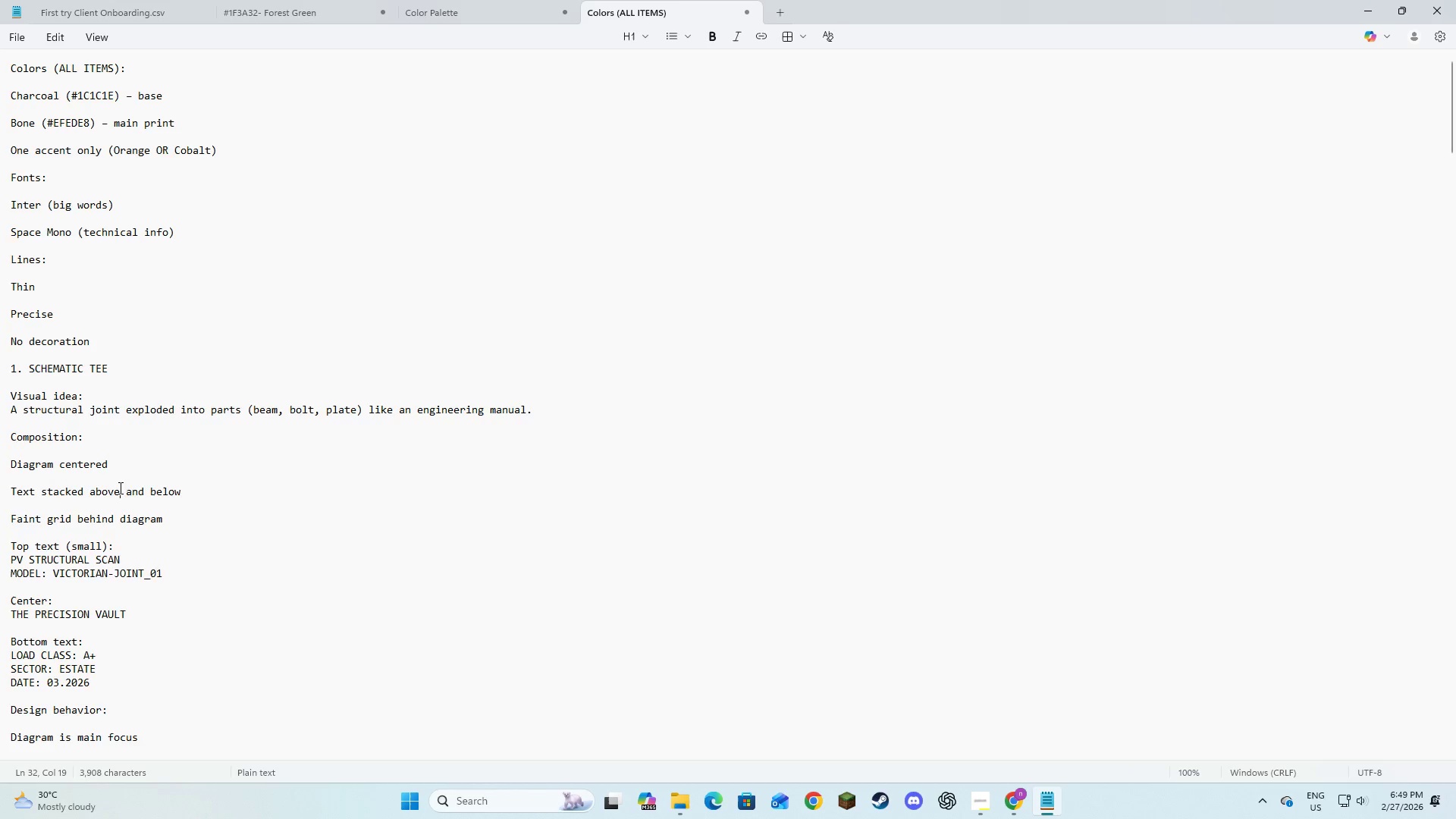 
left_click_drag(start_coordinate=[118, 488], to_coordinate=[124, 488])
 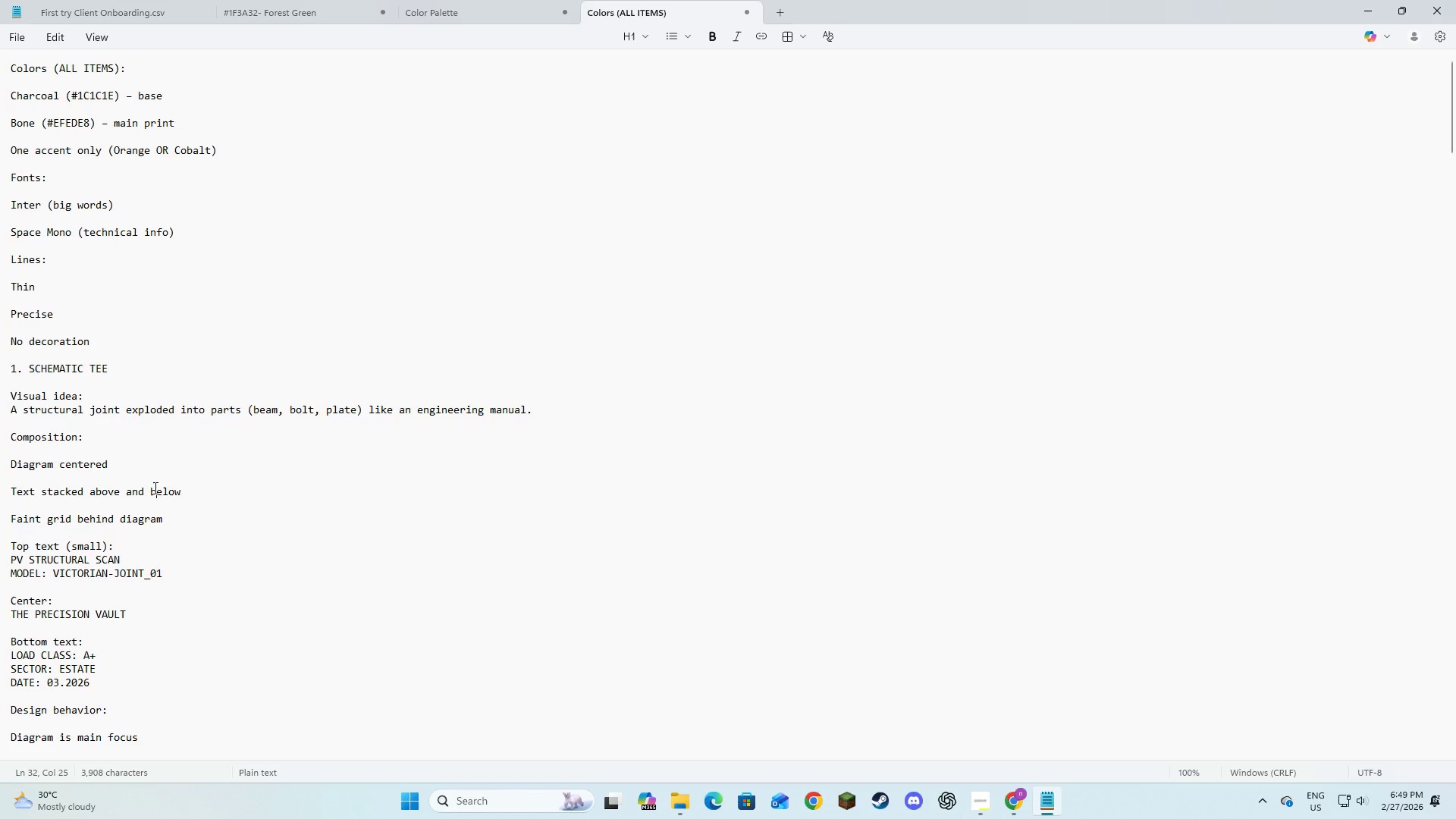 
double_click([154, 488])
 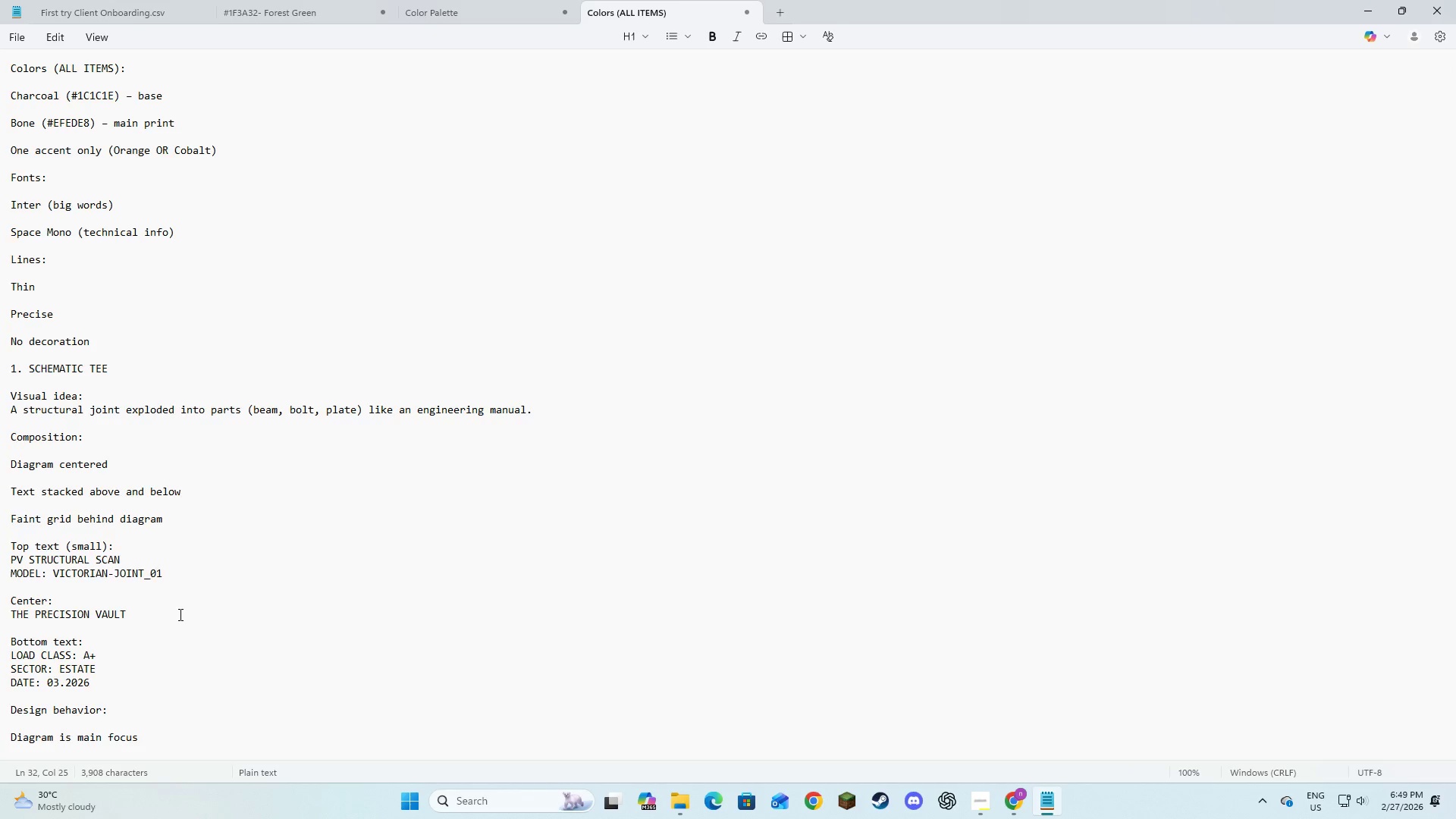 
wait(5.16)
 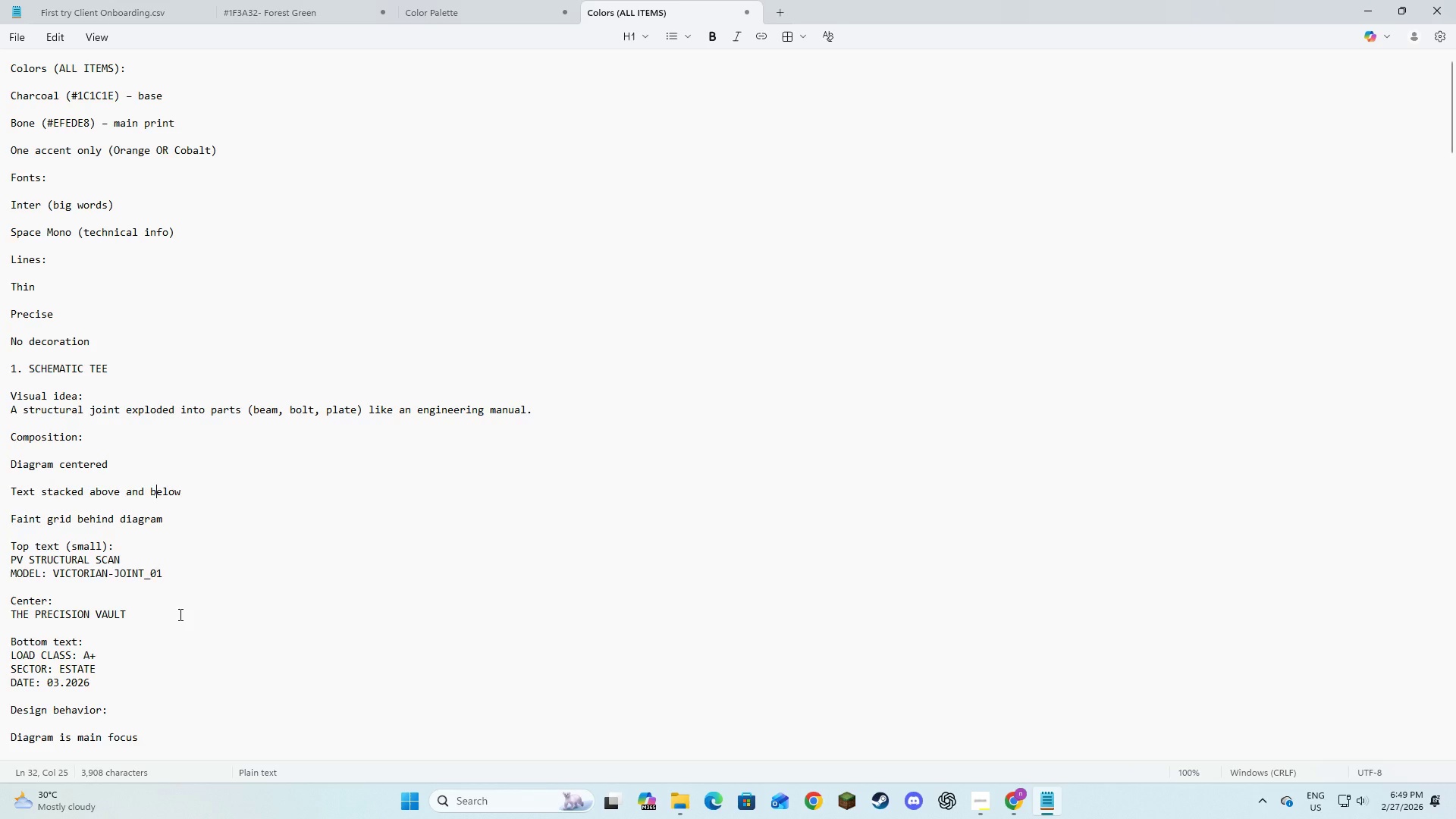 
double_click([143, 605])
 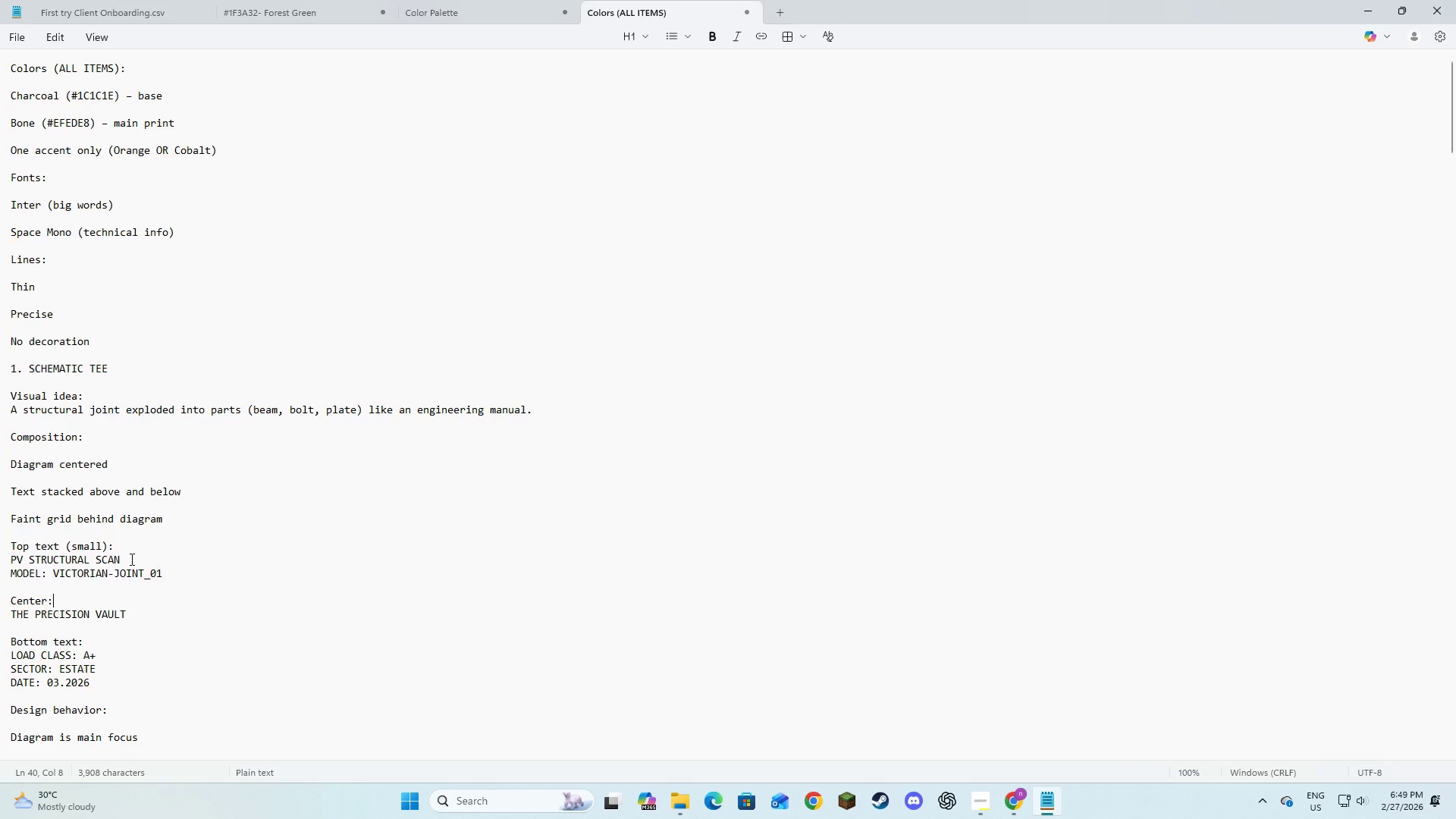 
wait(5.62)
 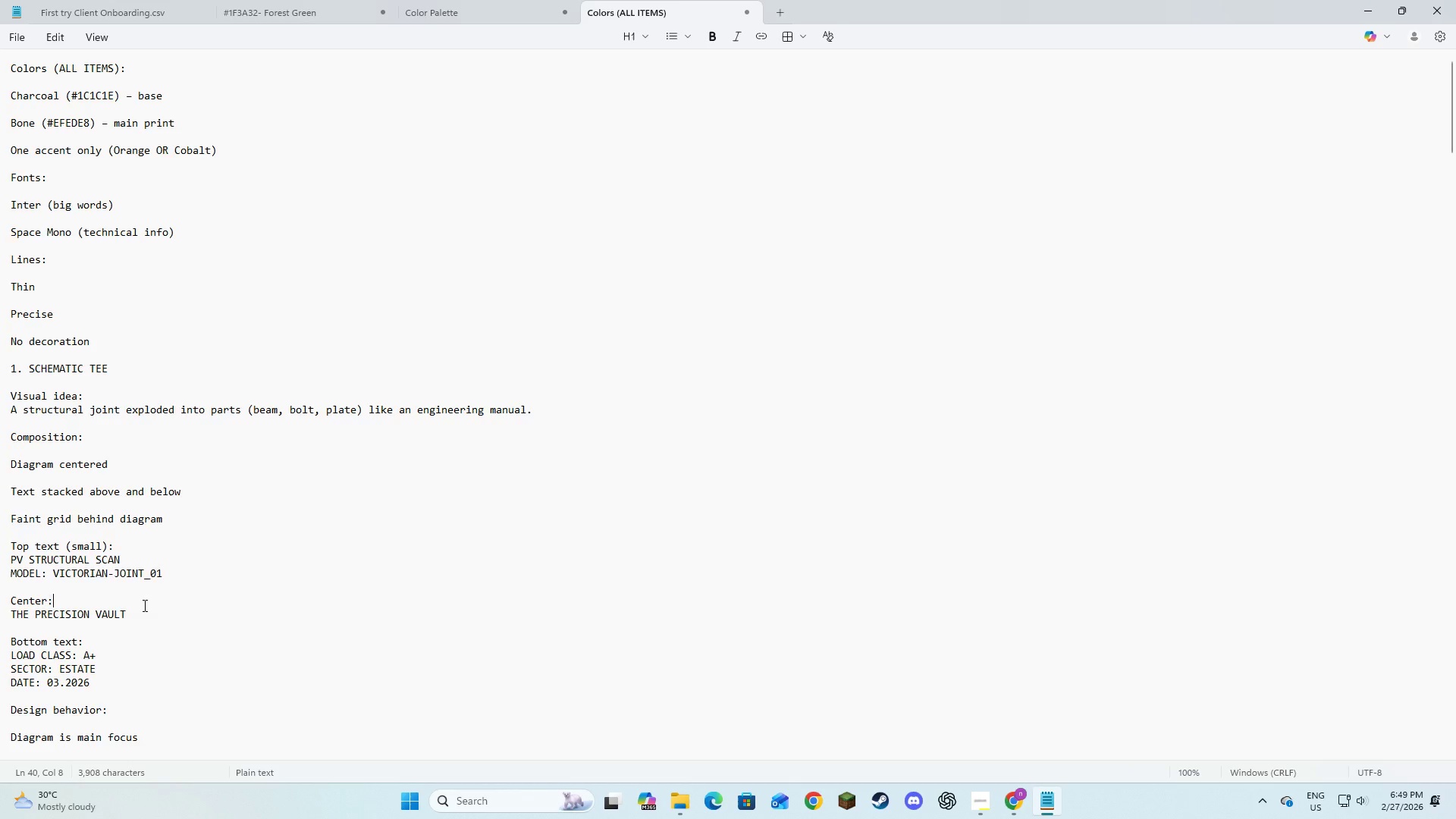 
left_click([130, 559])
 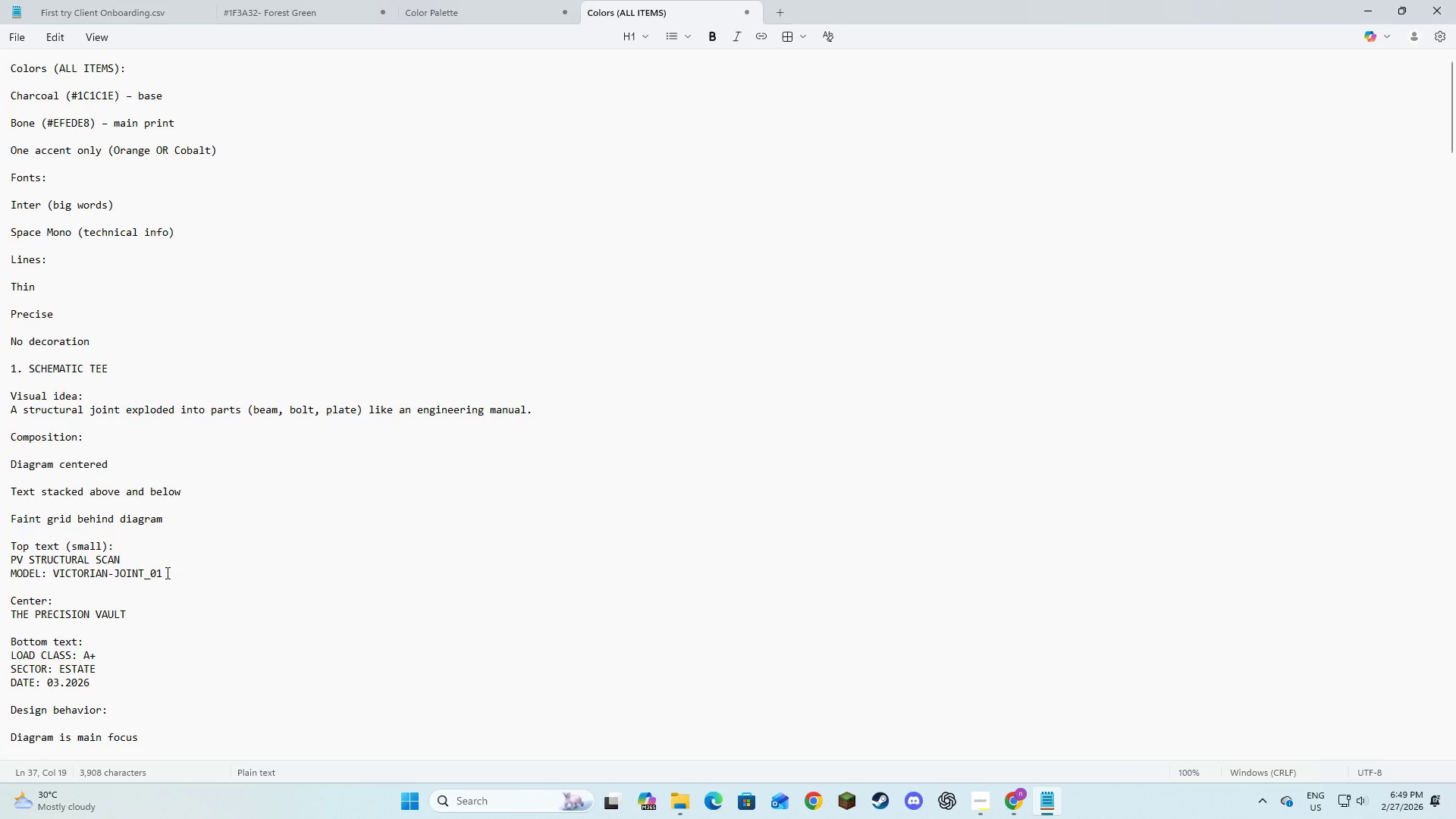 
left_click_drag(start_coordinate=[122, 559], to_coordinate=[9, 561])
 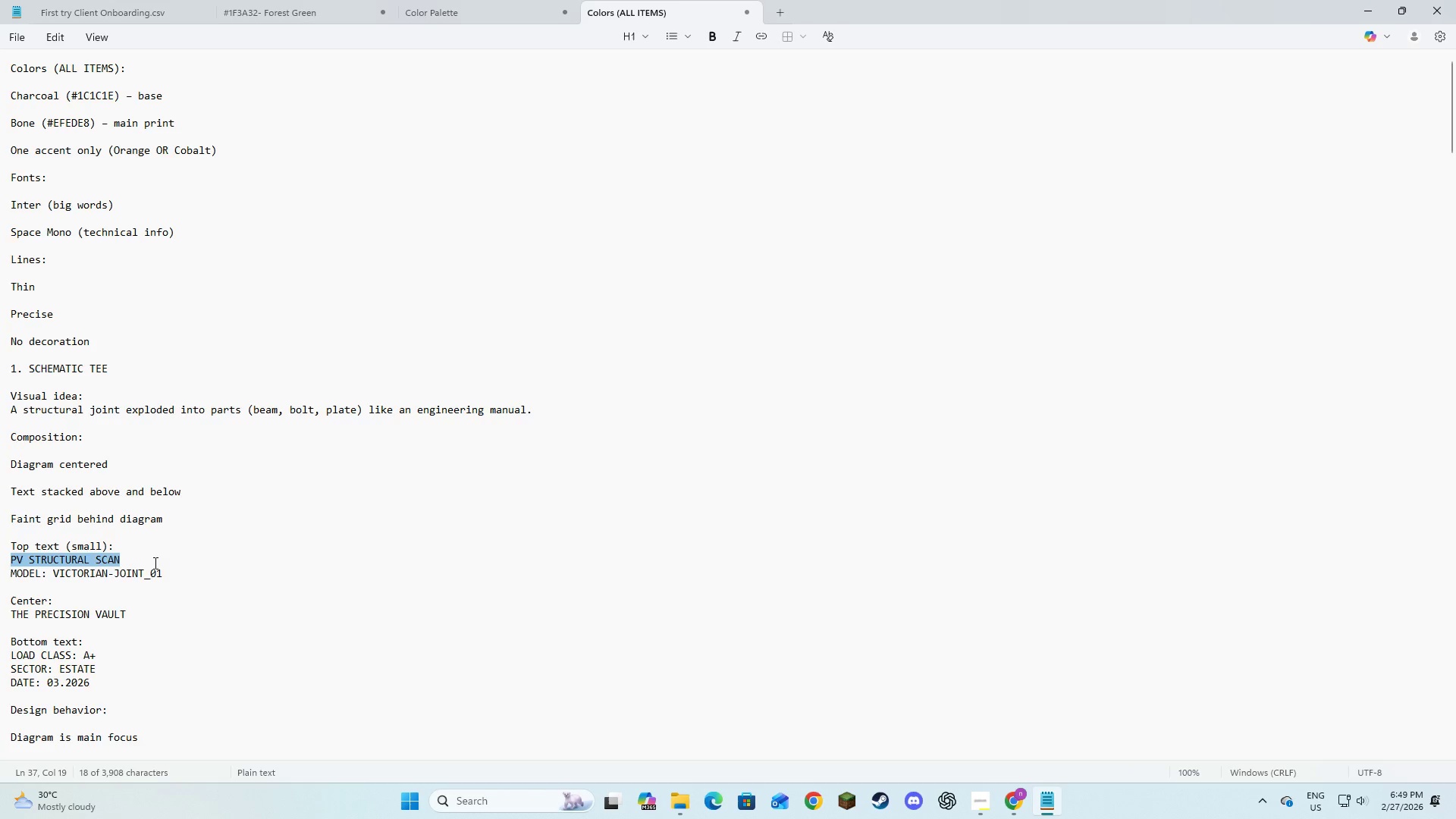 
left_click([187, 615])
 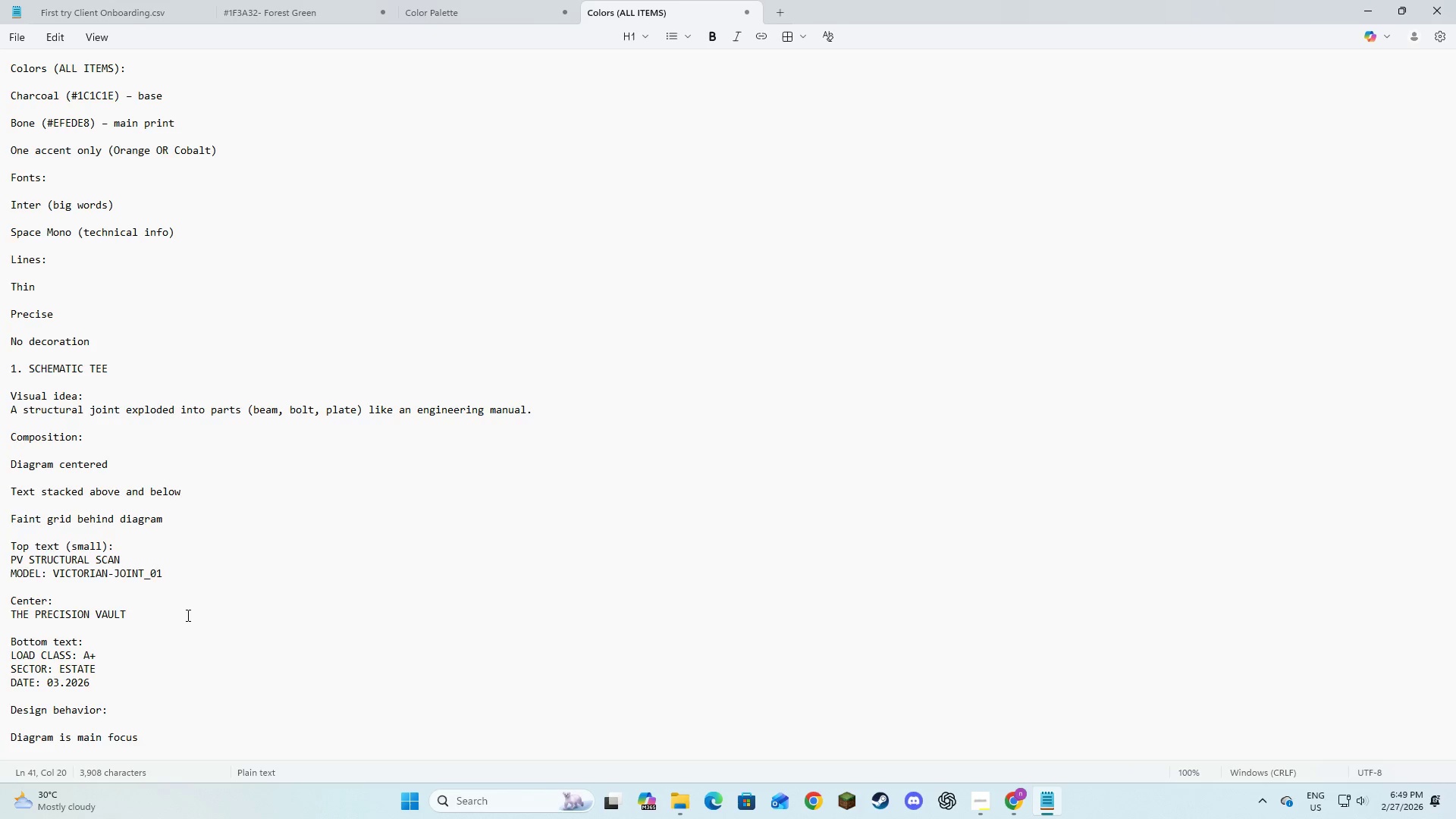 
scroll: coordinate [188, 613], scroll_direction: down, amount: 3.0
 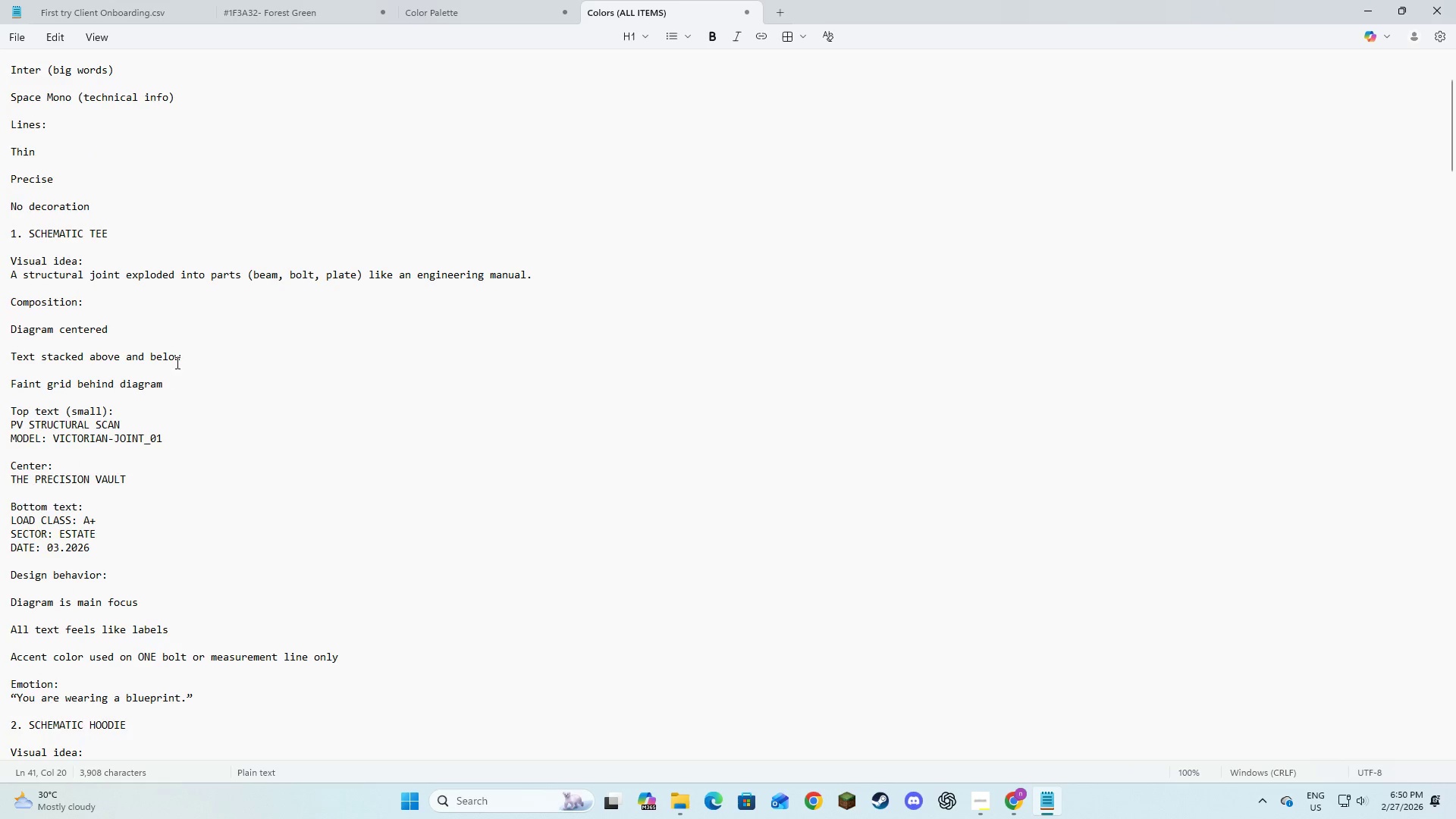 
wait(5.18)
 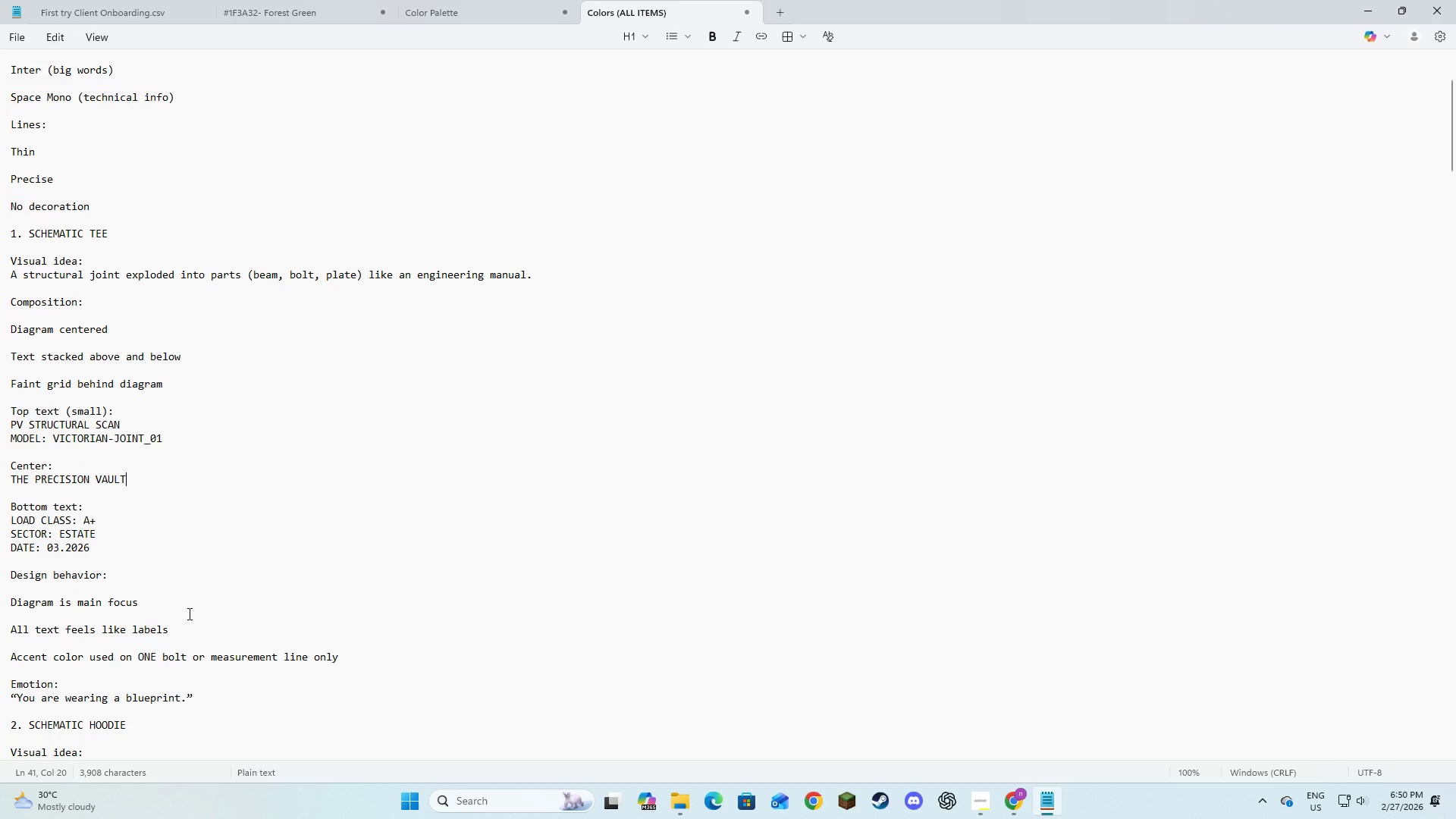 
left_click_drag(start_coordinate=[133, 424], to_coordinate=[14, 426])
 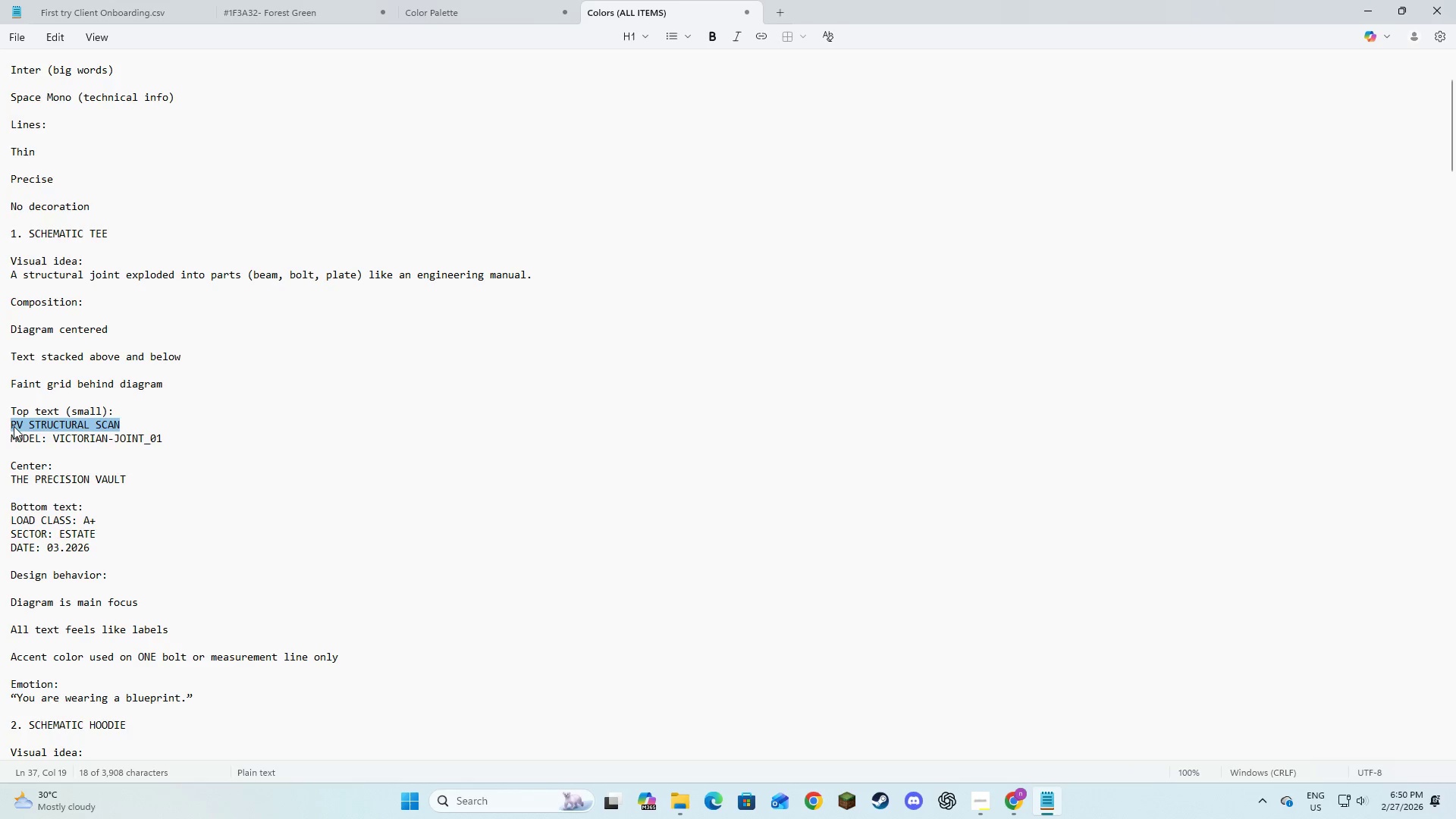 
key(Control+C)
 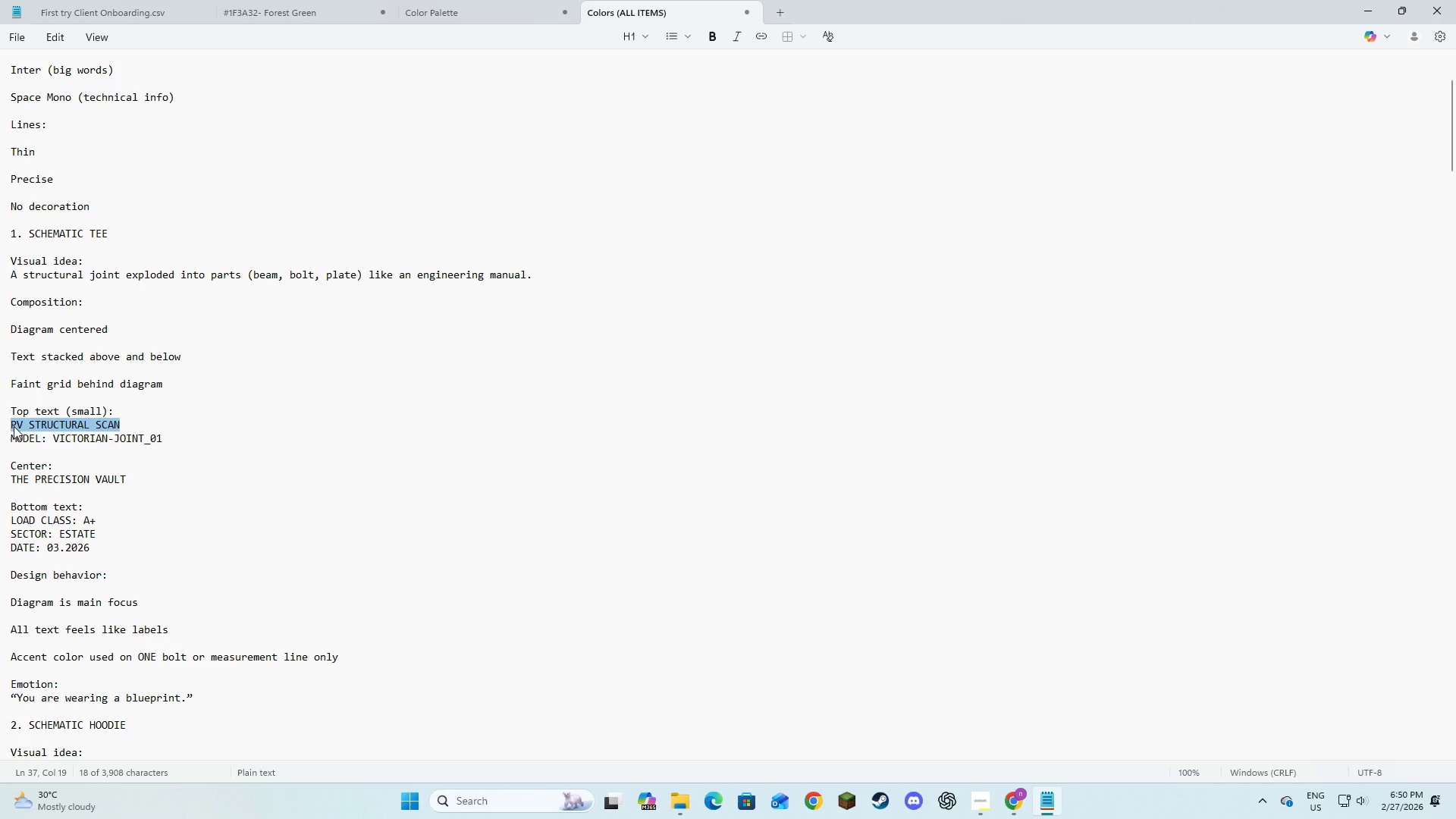 
key(Control+C)
 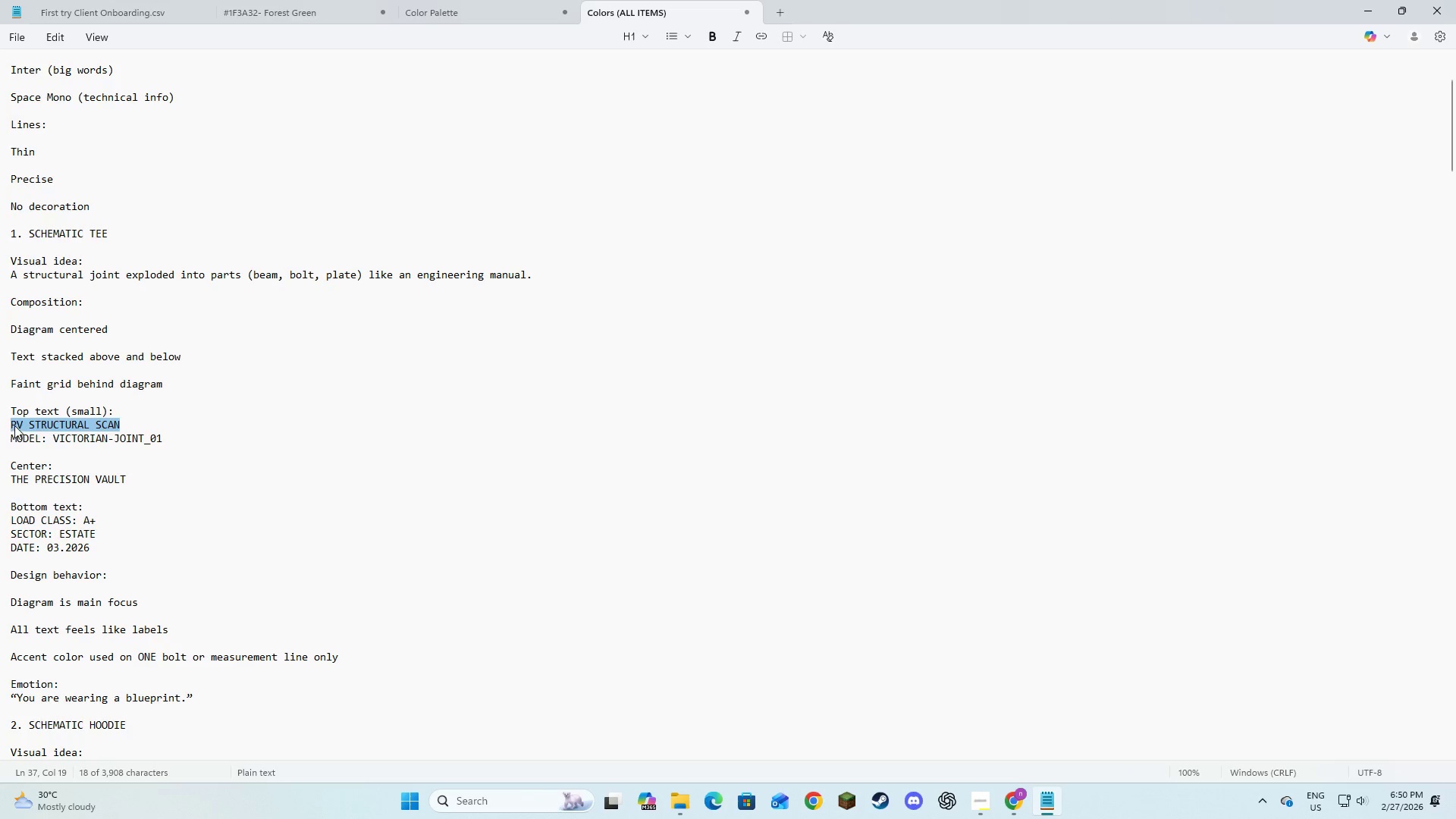 
key(Alt+AltLeft)
 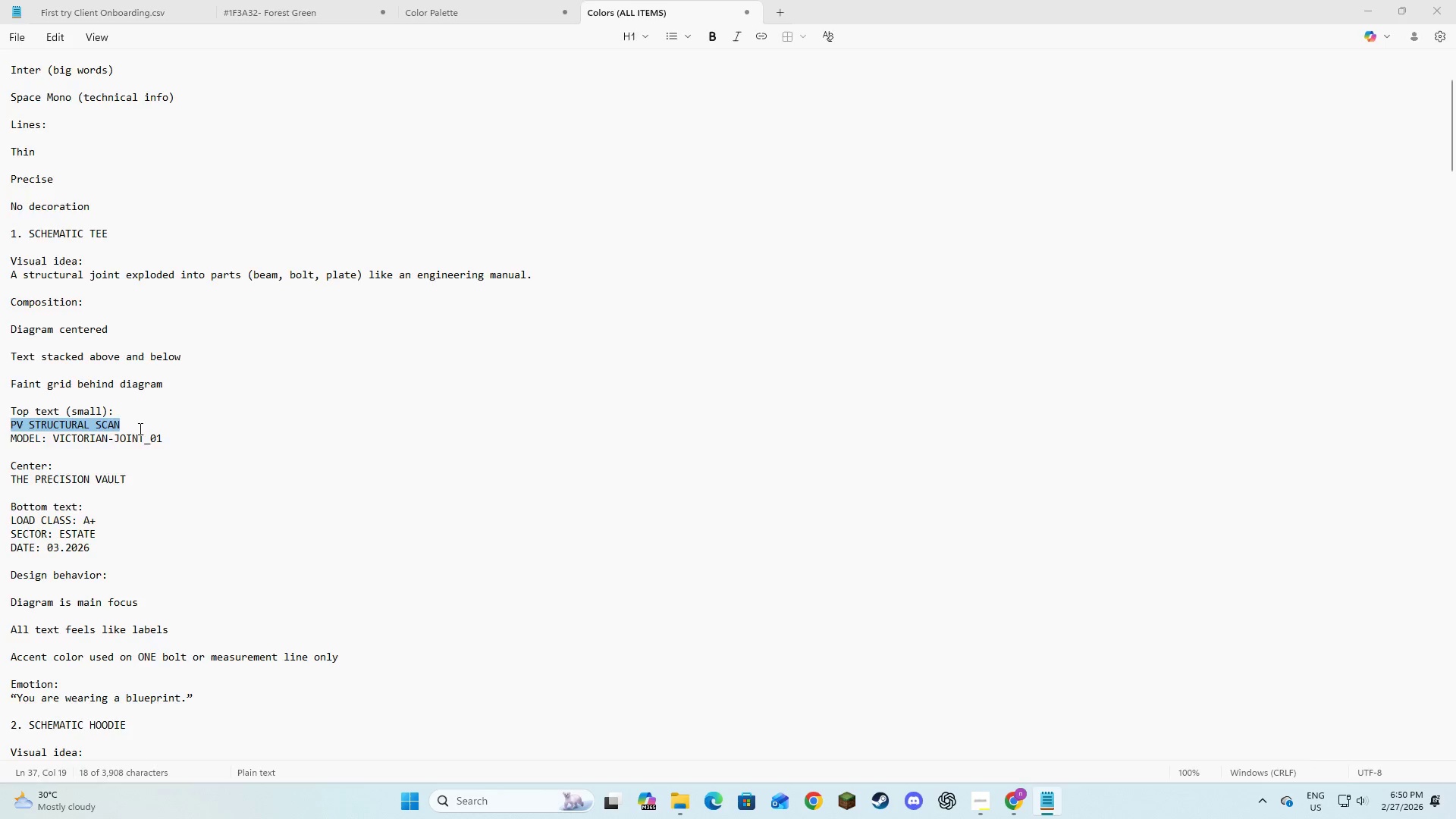 
key(Alt+Tab)
 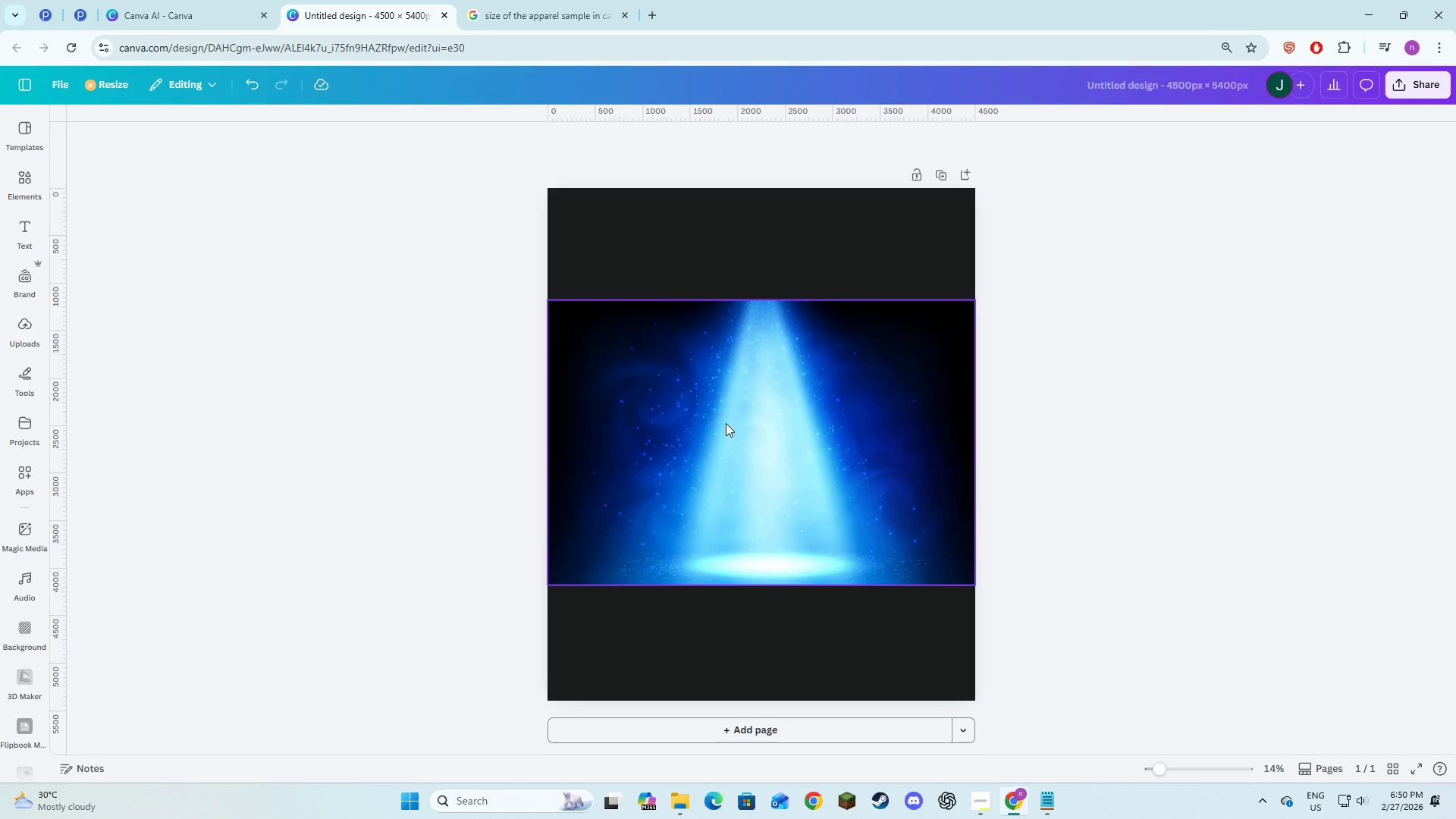 
left_click([726, 423])
 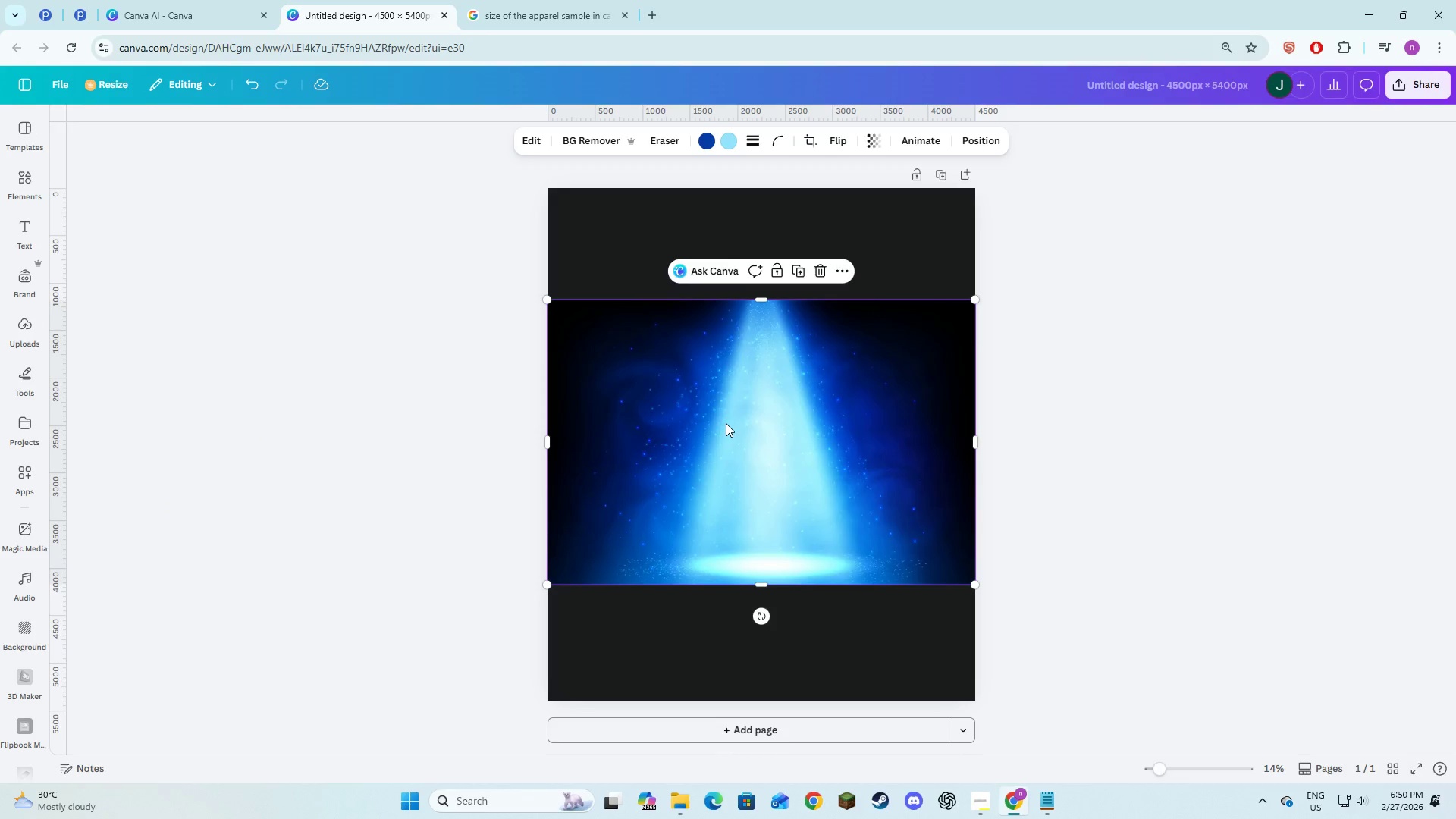 
key(Control+V)
 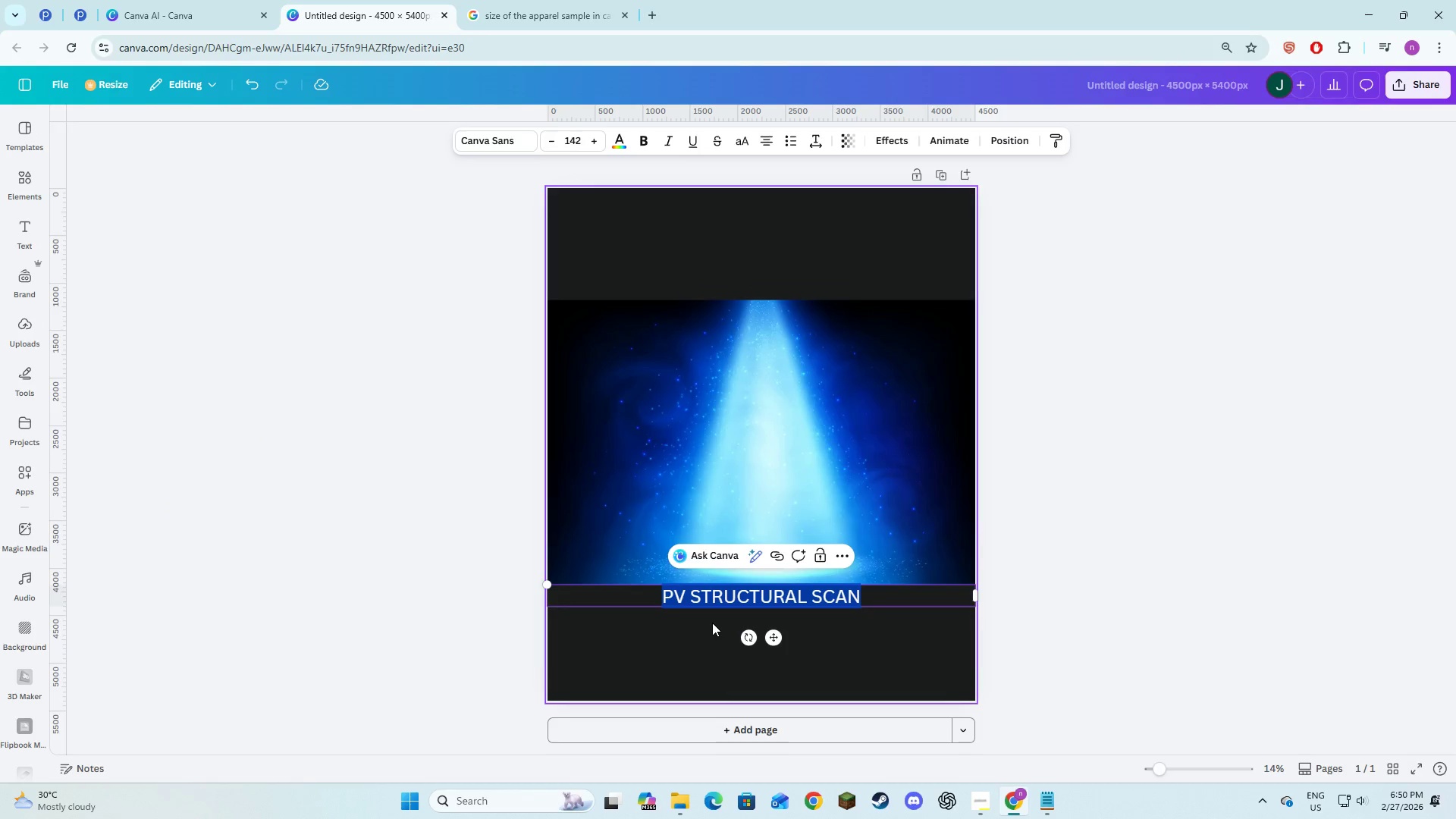 
double_click([736, 597])
 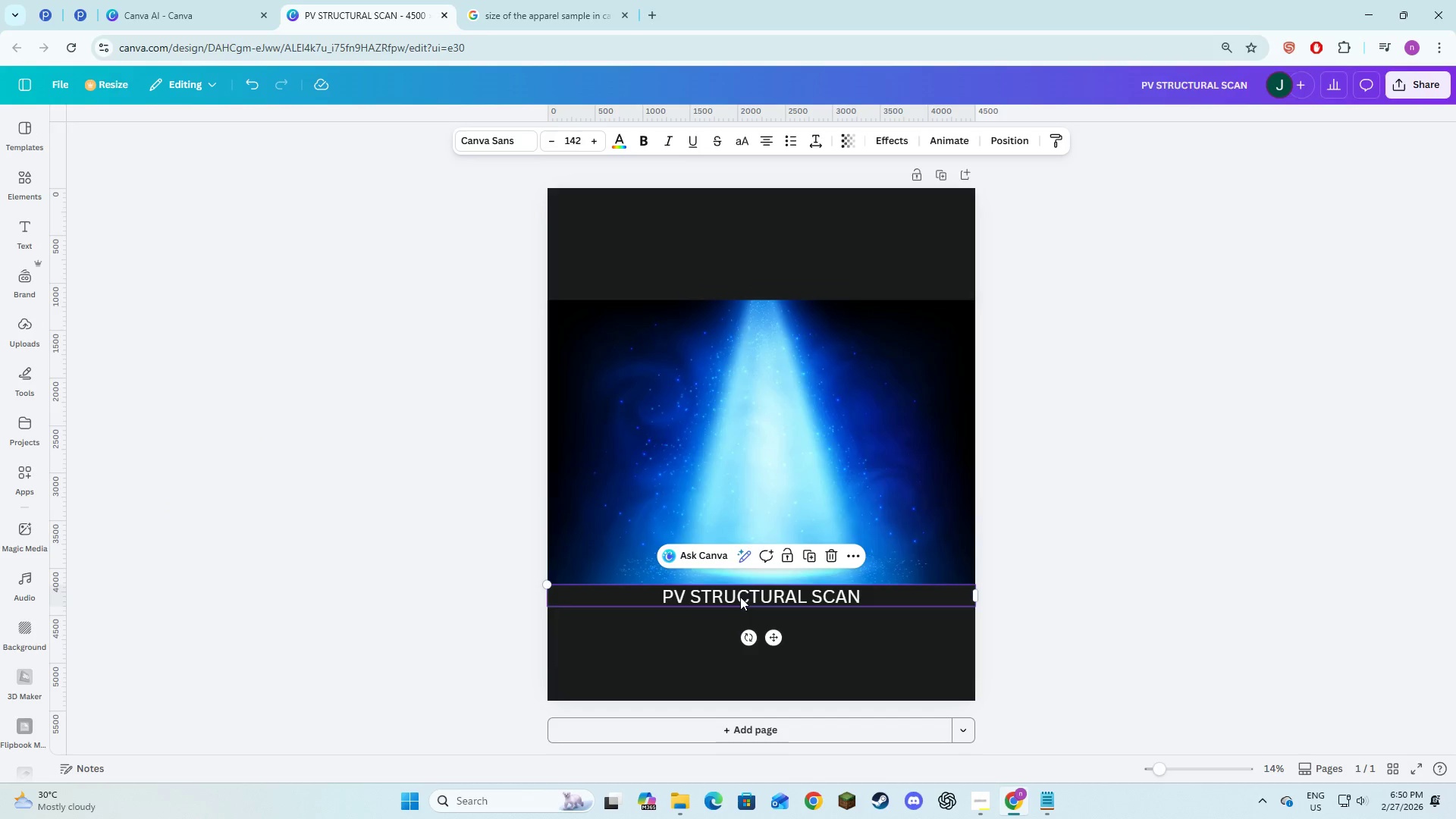 
left_click_drag(start_coordinate=[740, 597], to_coordinate=[742, 260])
 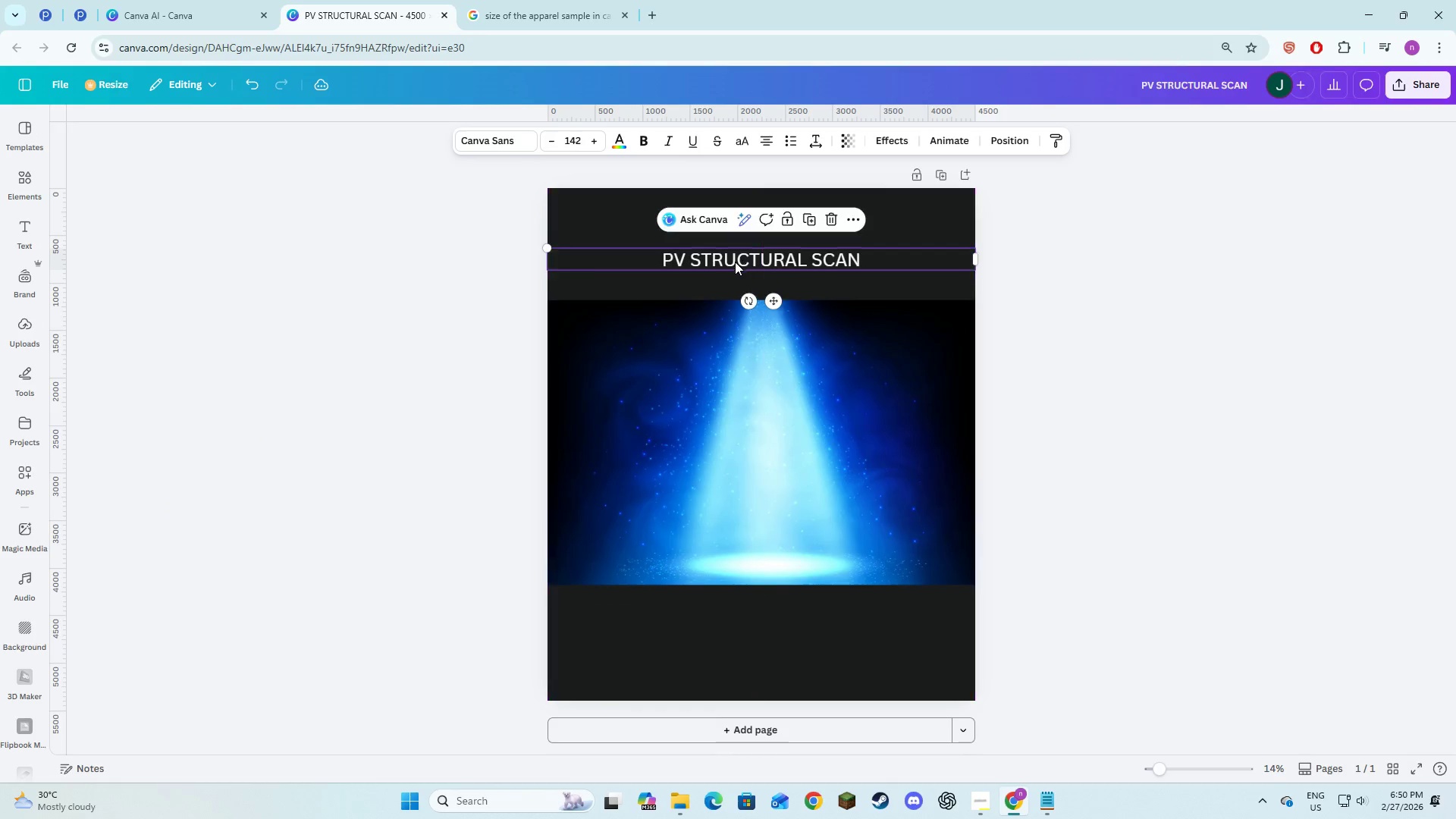 
key(Alt+AltLeft)
 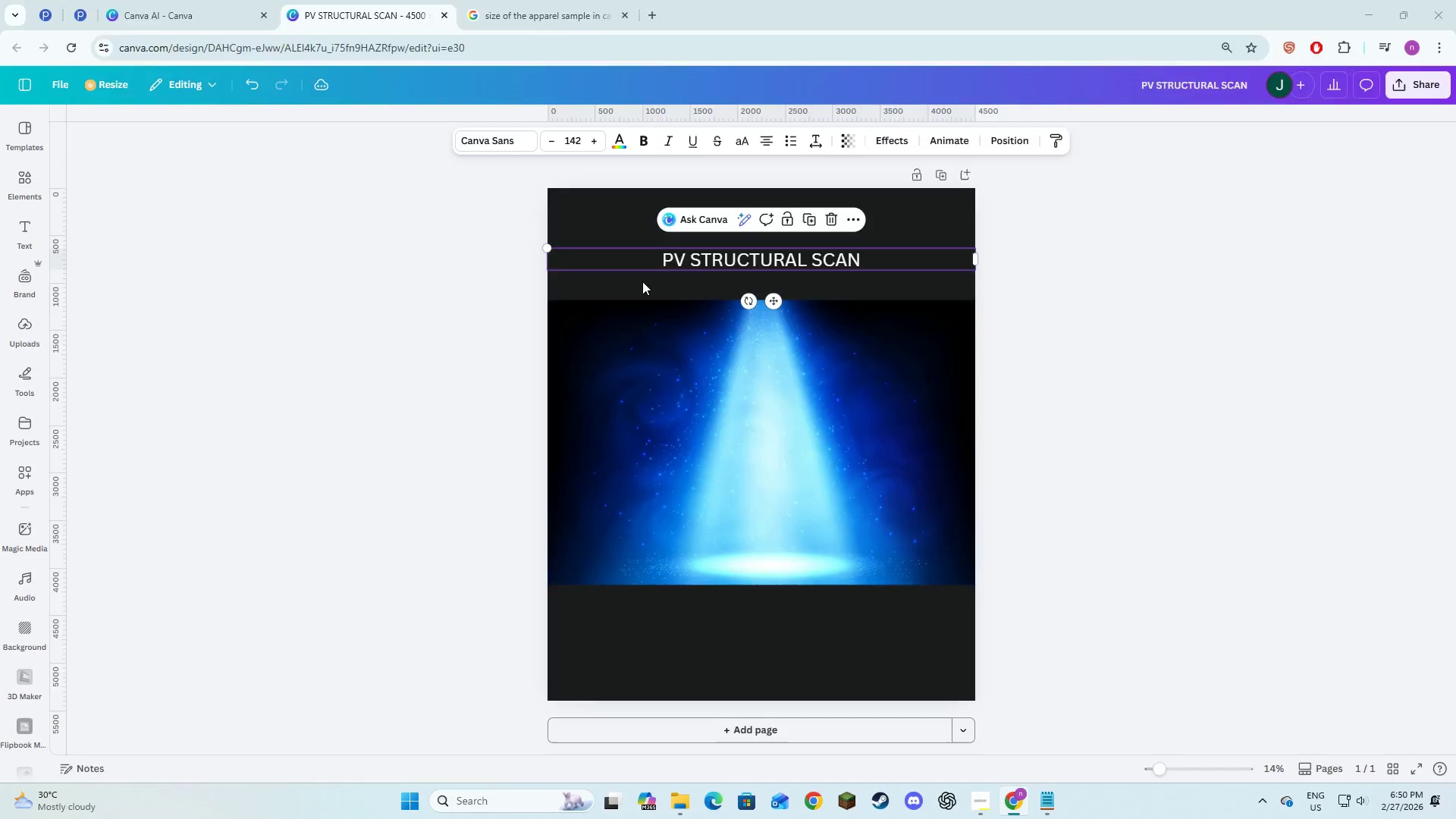 
key(Alt+Tab)
 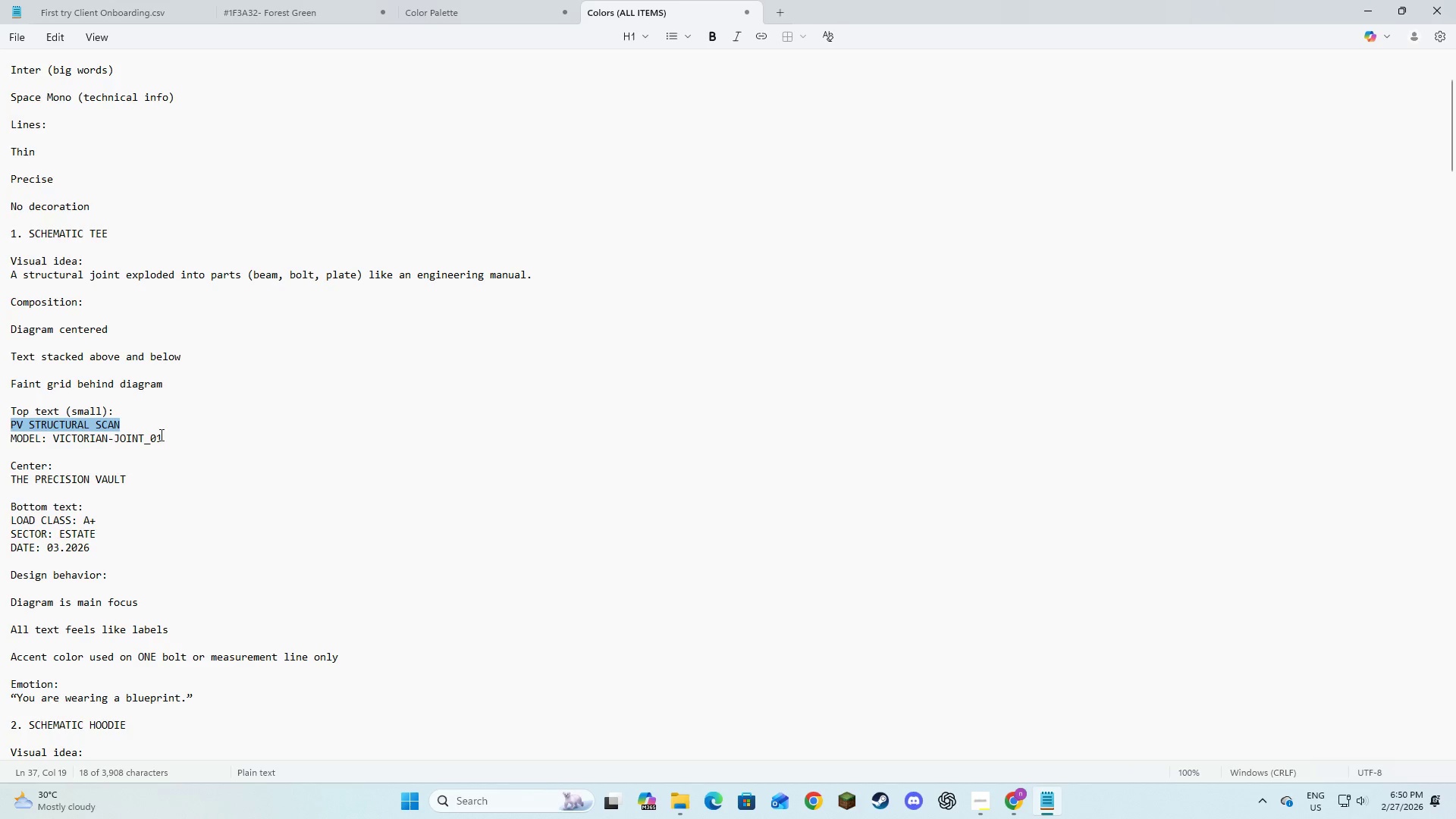 
left_click_drag(start_coordinate=[71, 383], to_coordinate=[0, 379])
 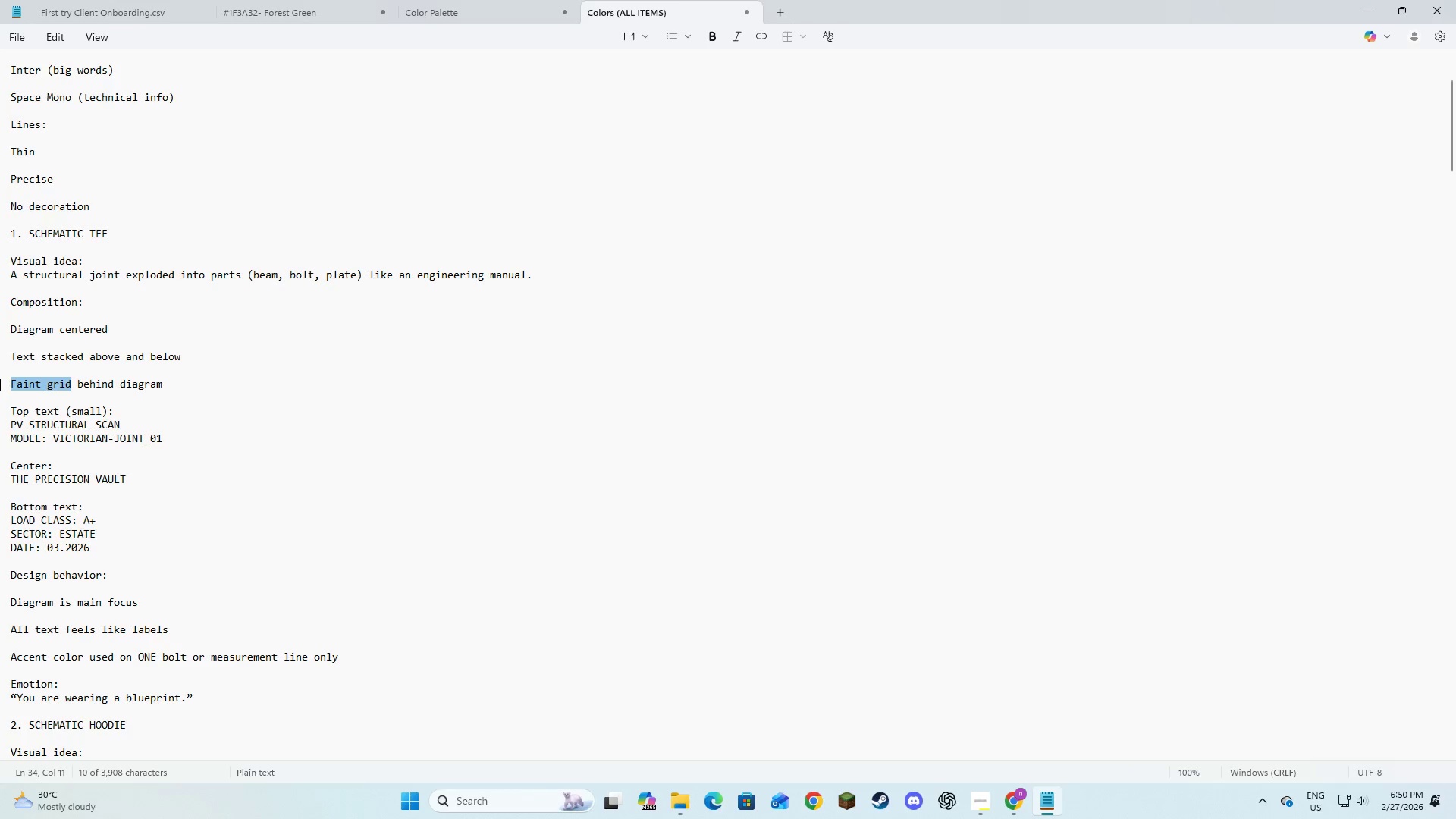 
key(Control+C)
 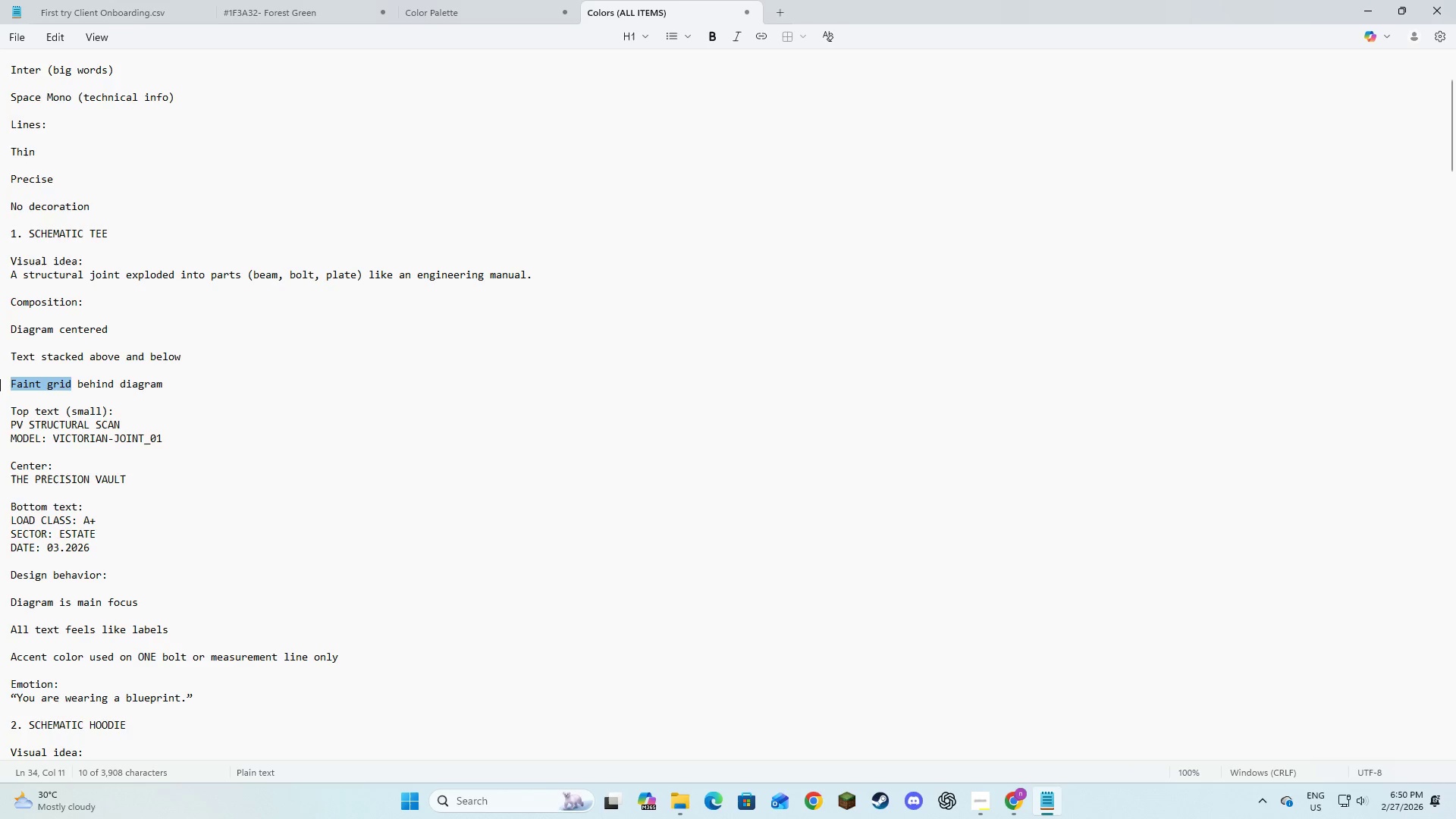 
key(Control+C)
 